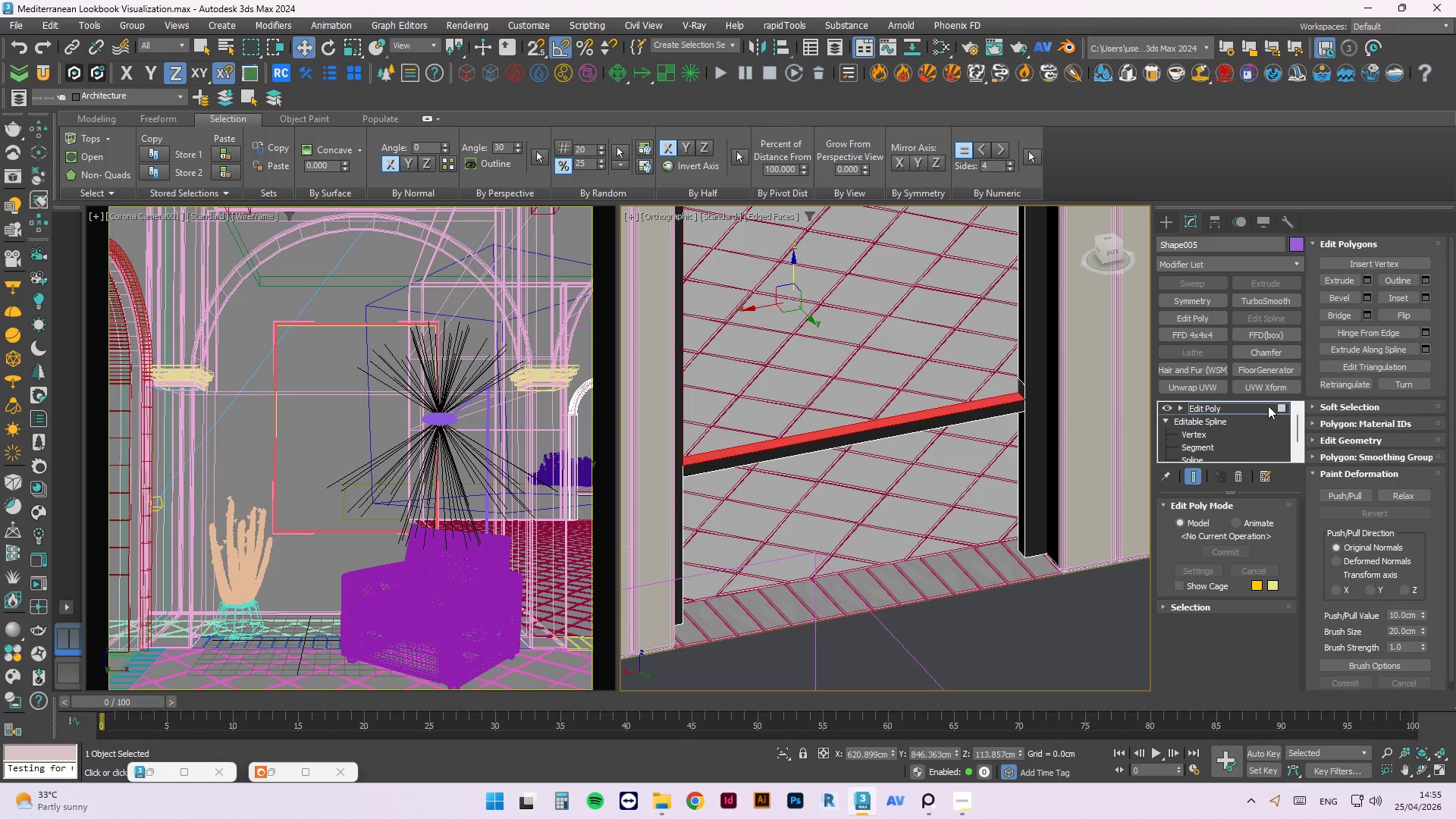 
left_click([1285, 408])
 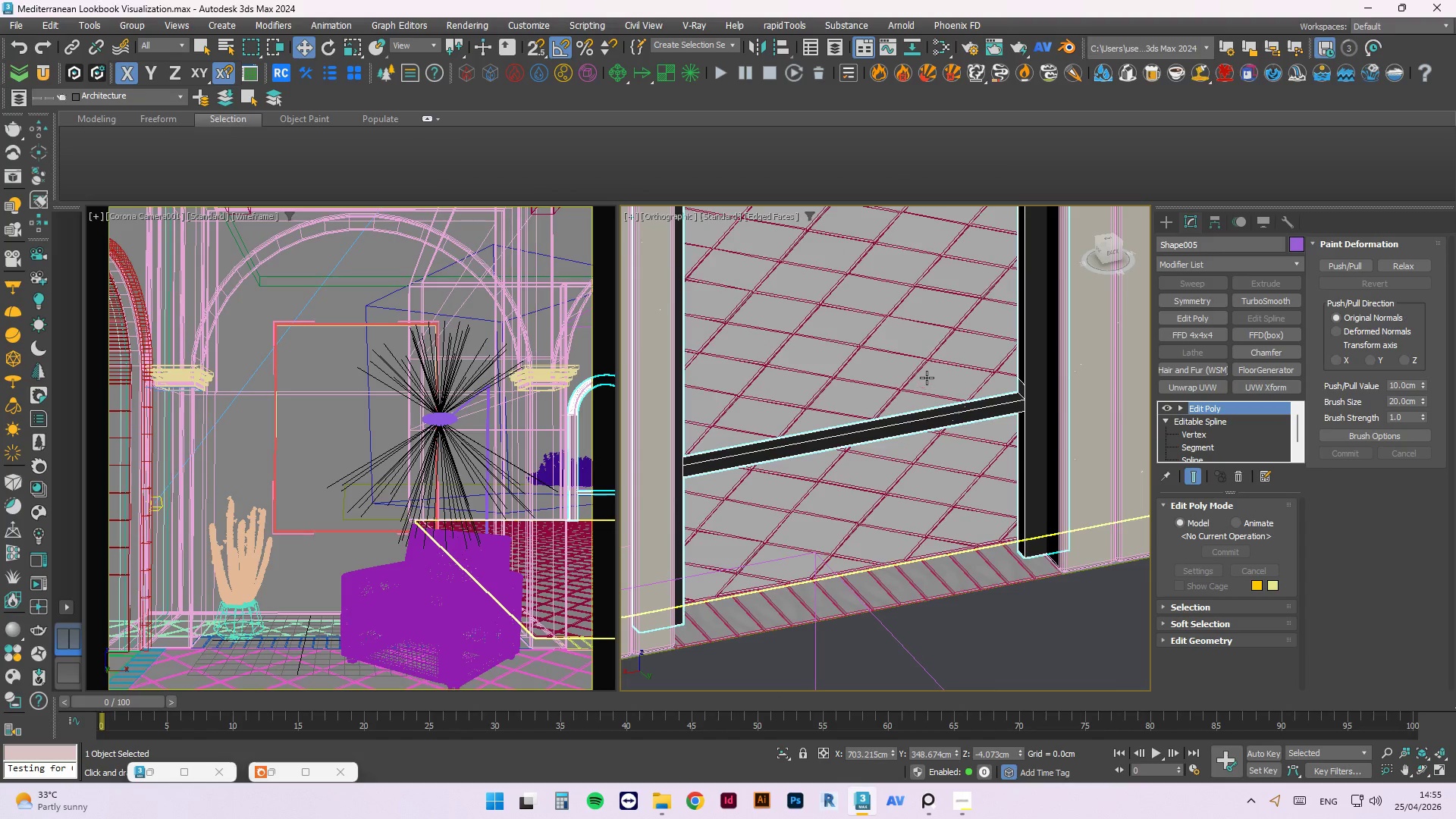 
hold_key(key=AltLeft, duration=2.17)
 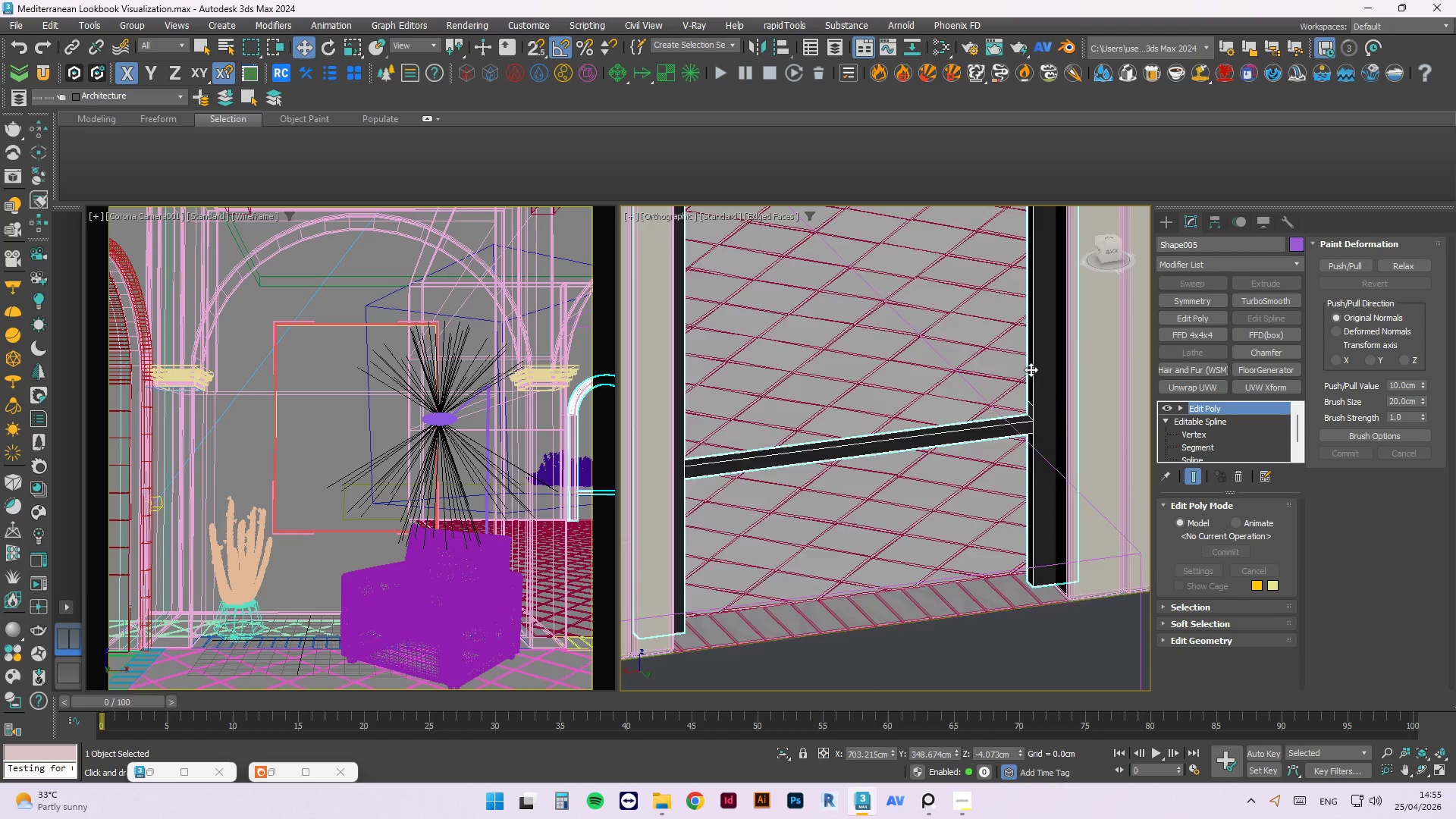 
key(1)
 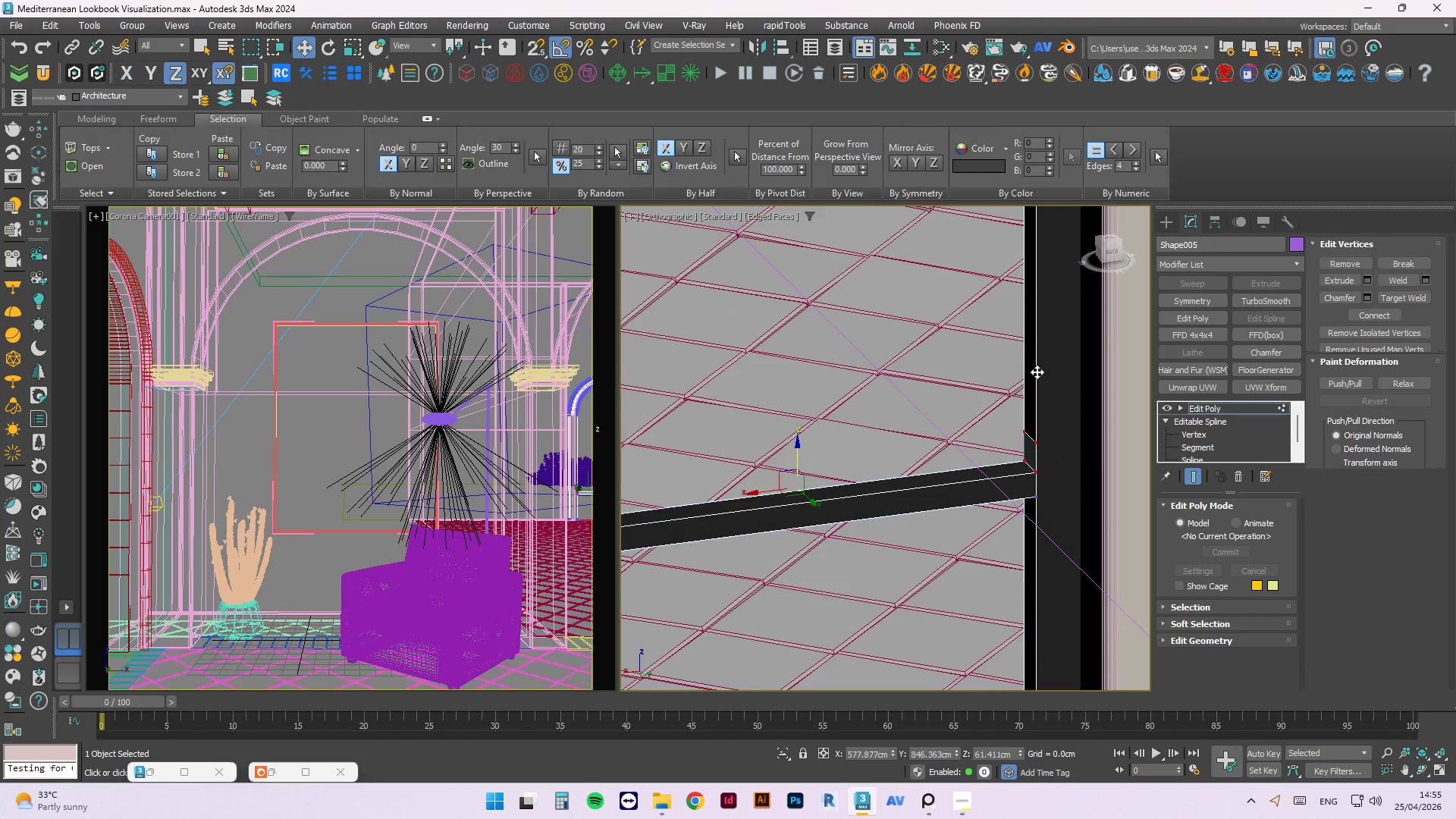 
scroll: coordinate [1031, 369], scroll_direction: up, amount: 2.0
 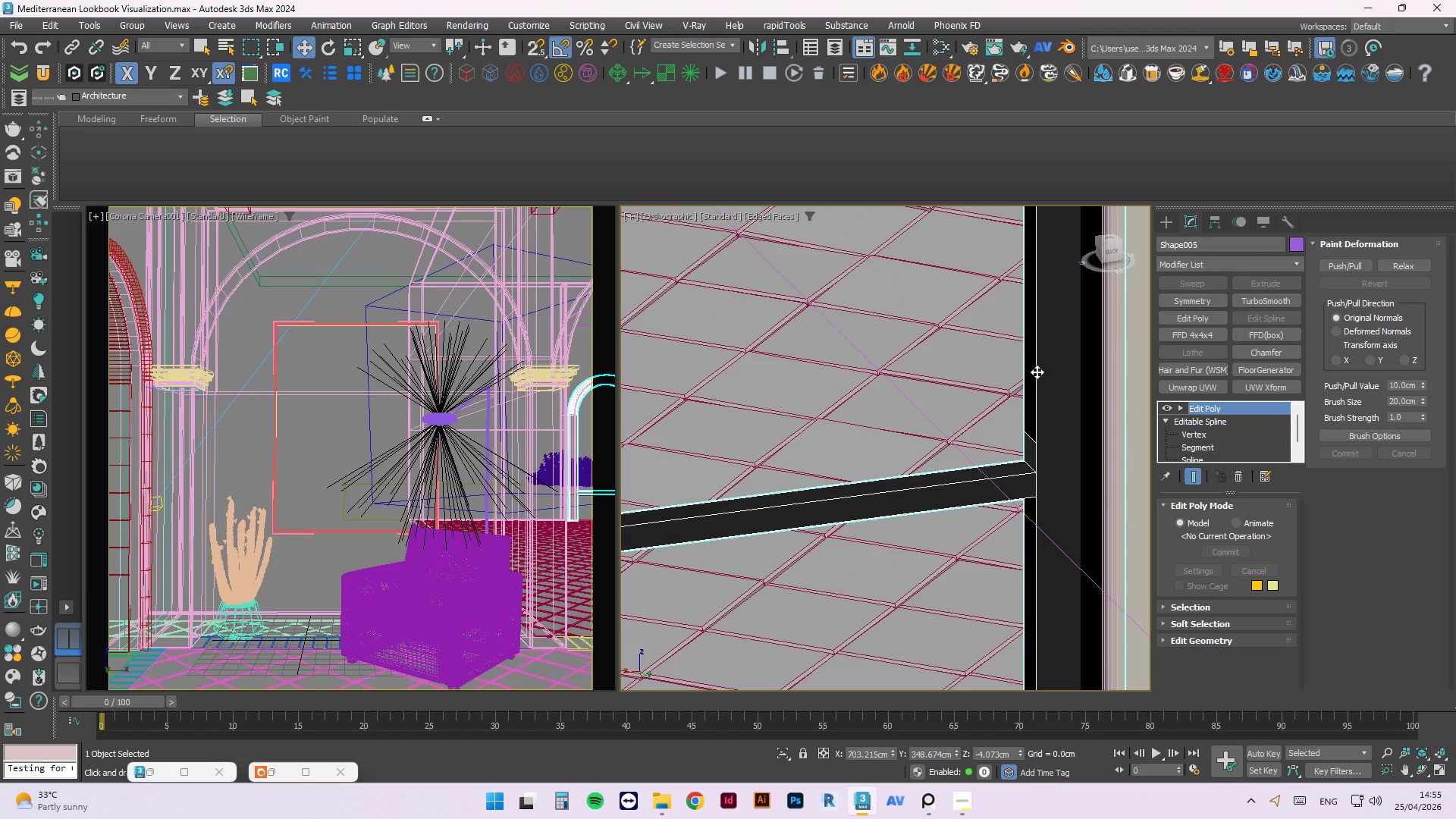 
left_click_drag(start_coordinate=[1097, 329], to_coordinate=[783, 443])
 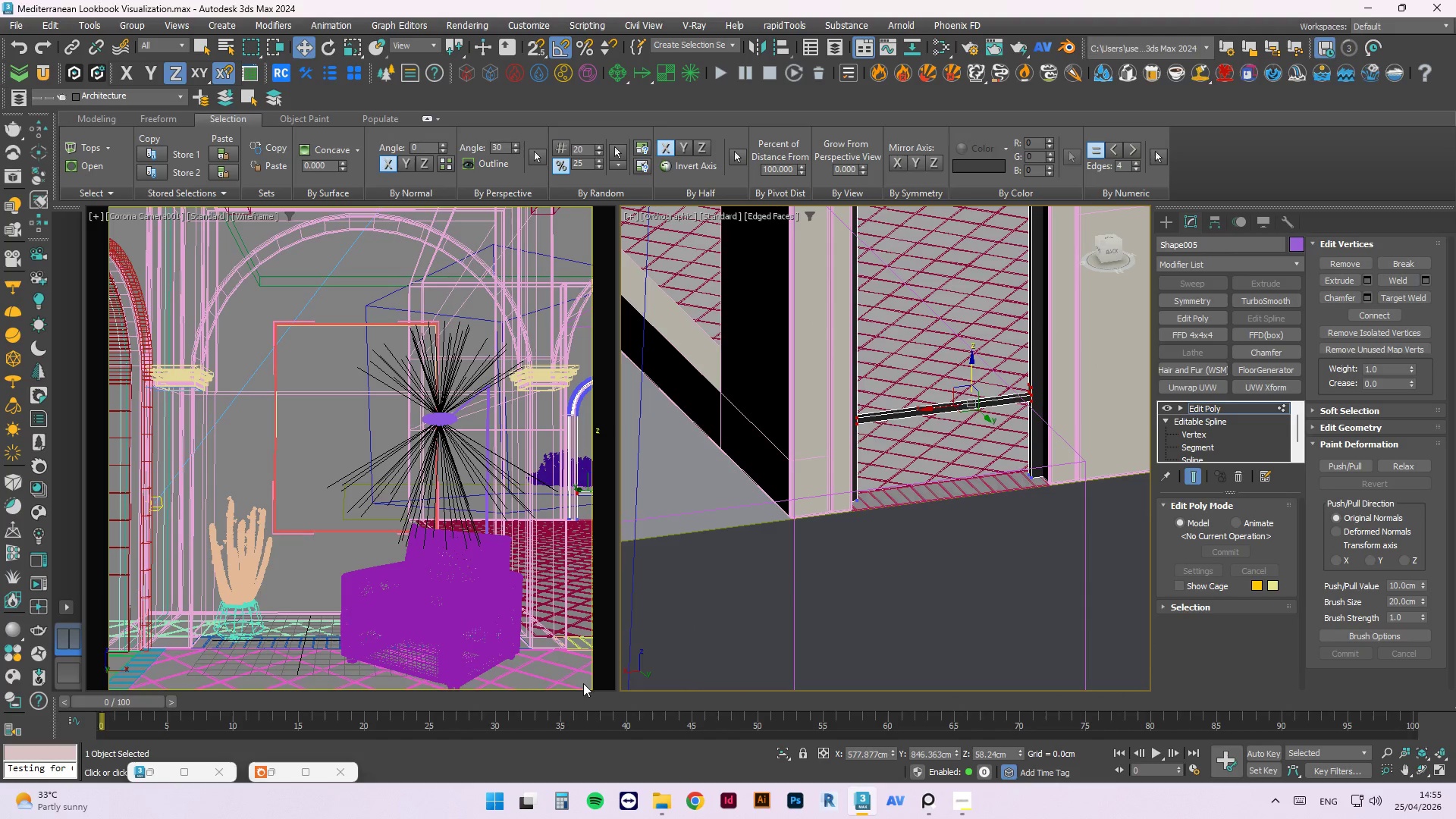 
scroll: coordinate [1028, 369], scroll_direction: down, amount: 4.0
 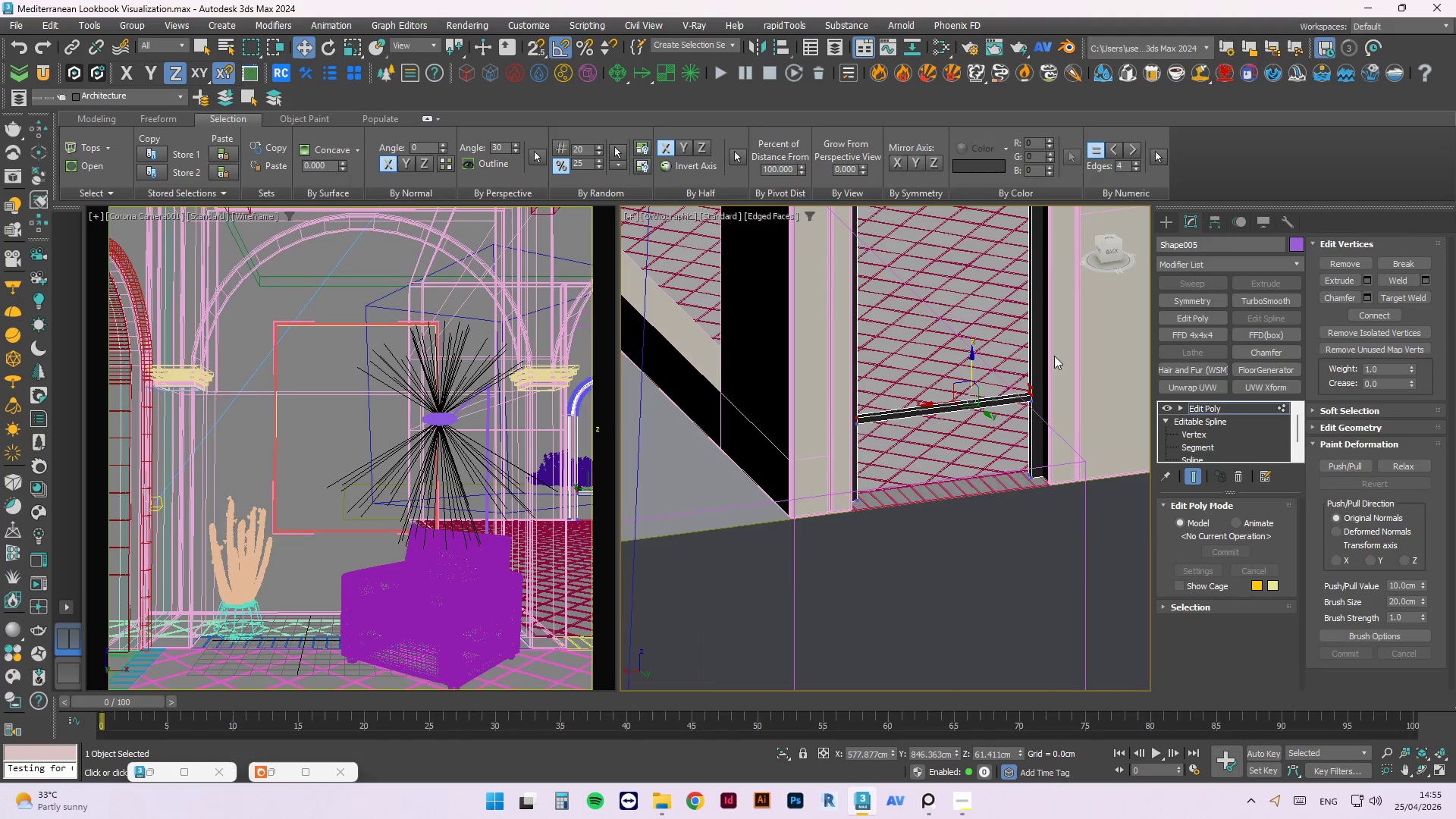 
left_click([982, 501])
 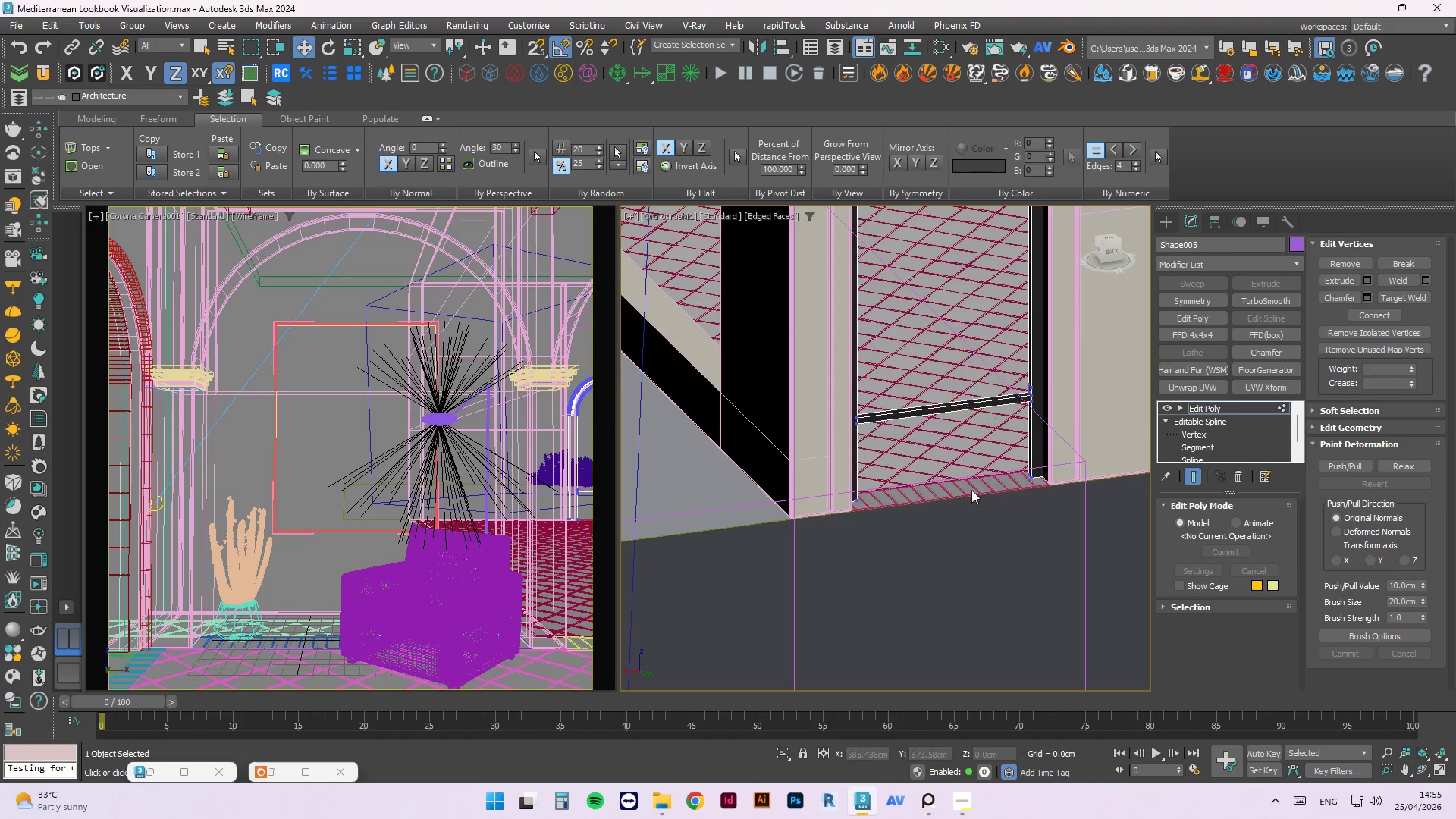 
hold_key(key=AltLeft, duration=2.91)
 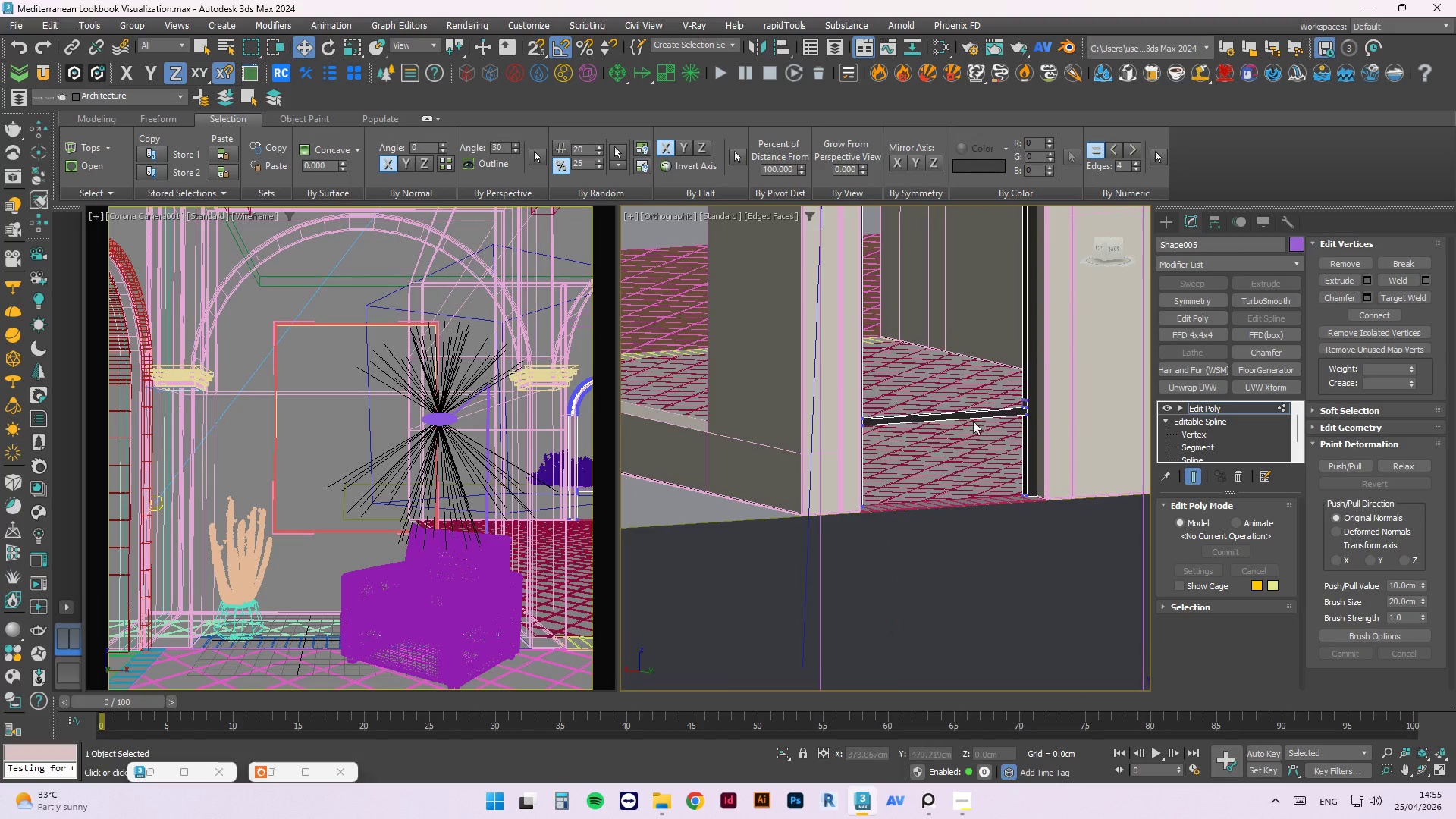 
hold_key(key=AltLeft, duration=0.31)
scroll: coordinate [894, 397], scroll_direction: up, amount: 2.0
 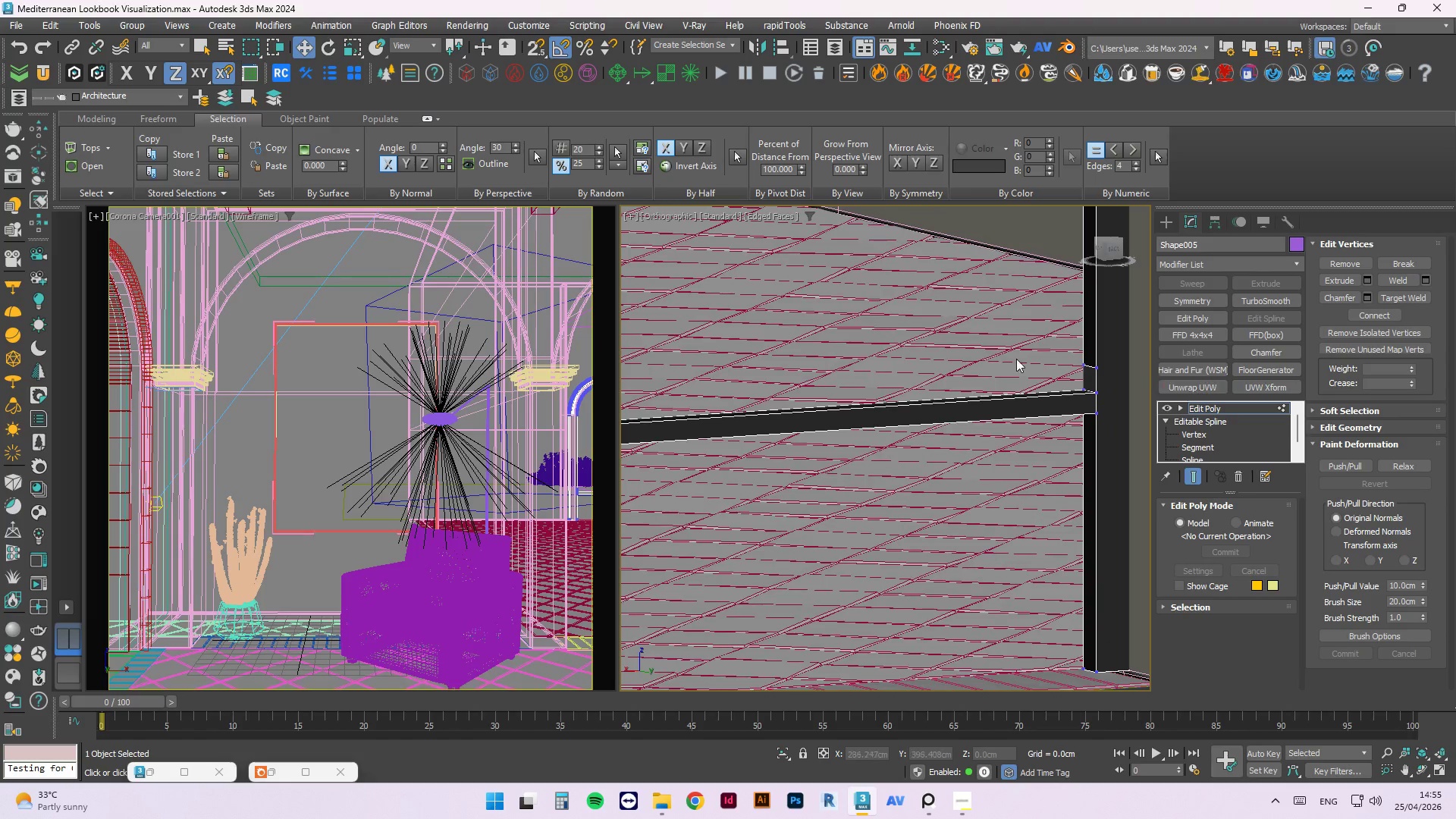 
hold_key(key=AltLeft, duration=1.06)
 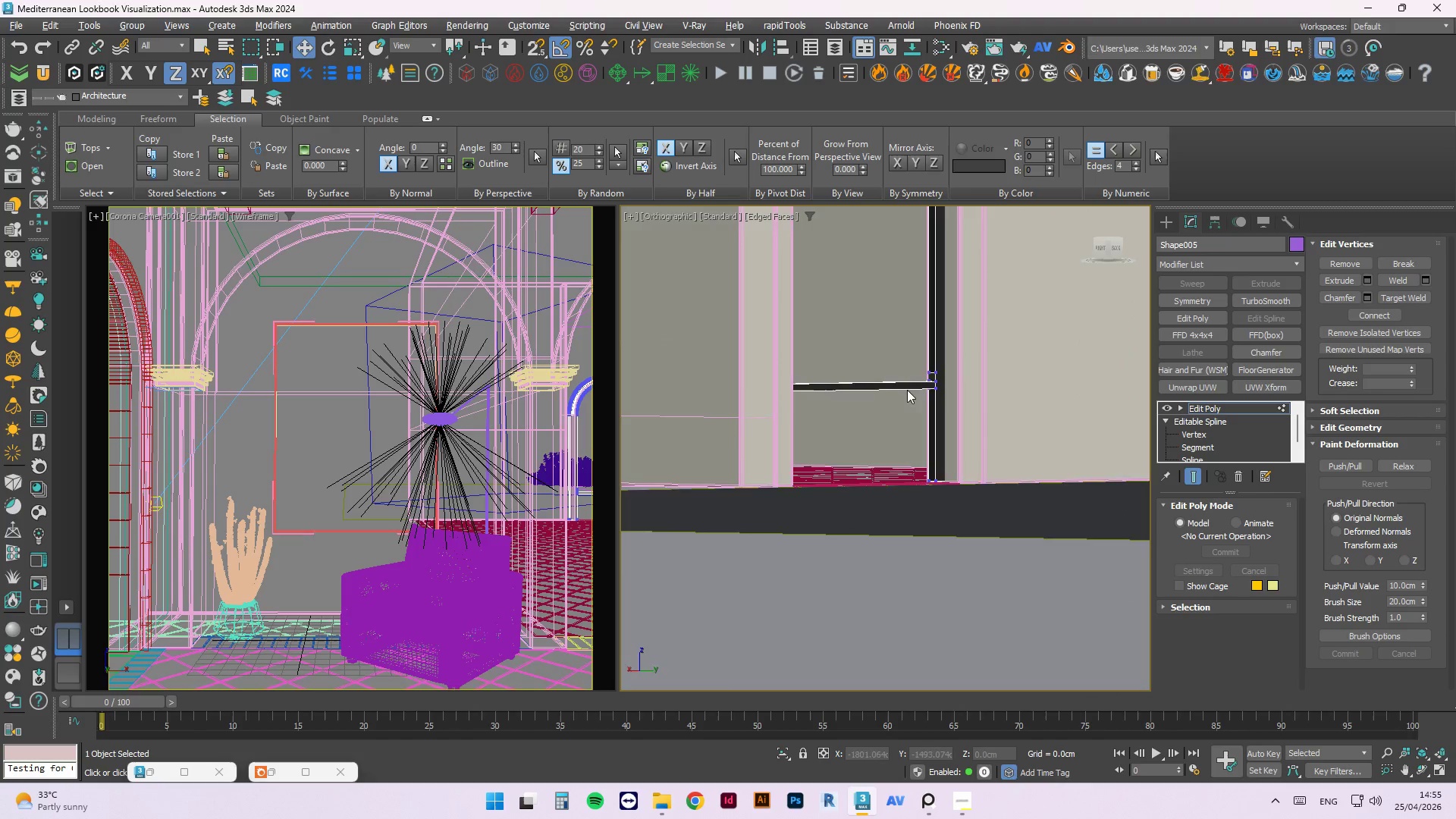 
scroll: coordinate [868, 380], scroll_direction: down, amount: 3.0
 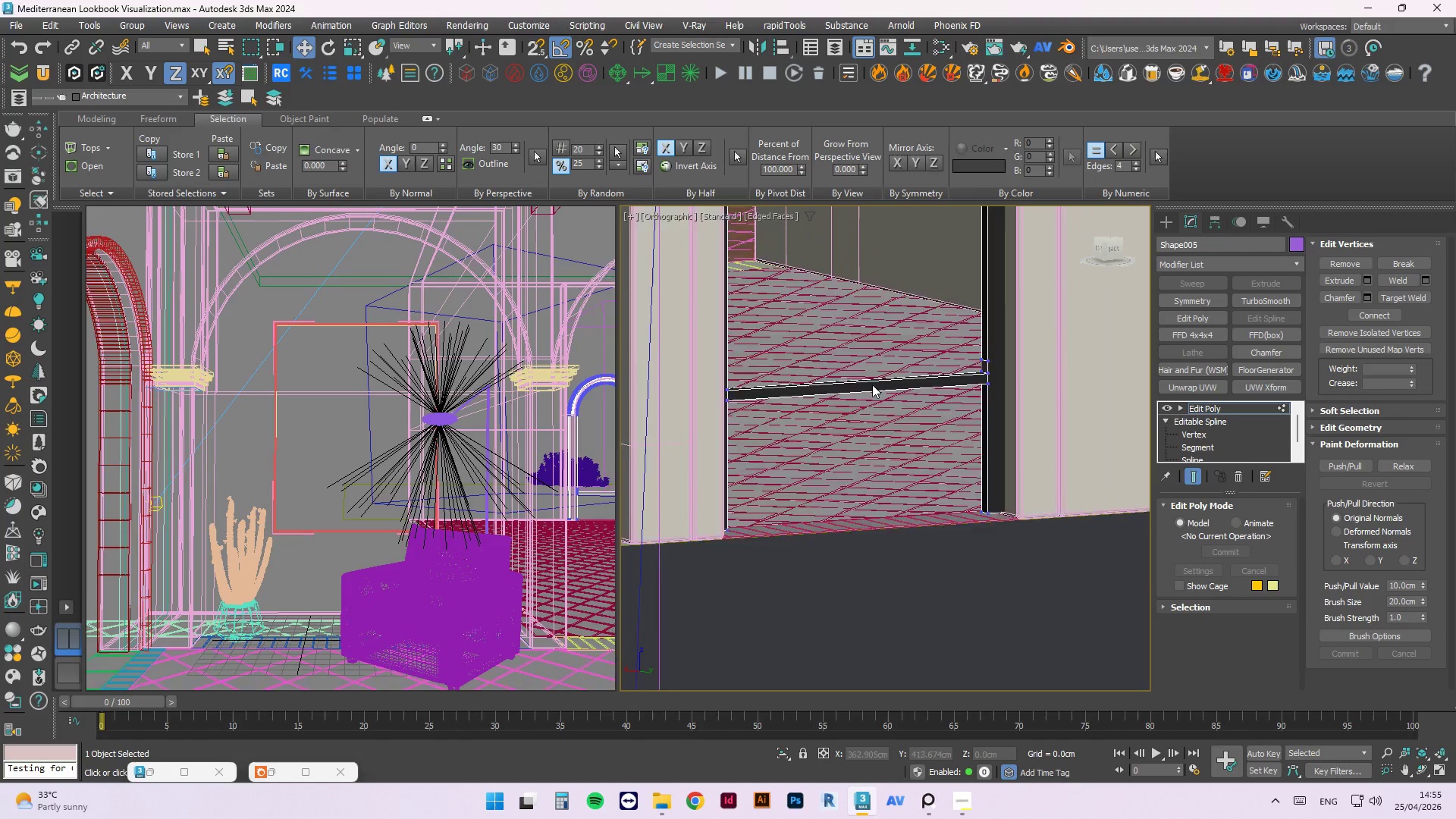 
hold_key(key=AltLeft, duration=0.53)
 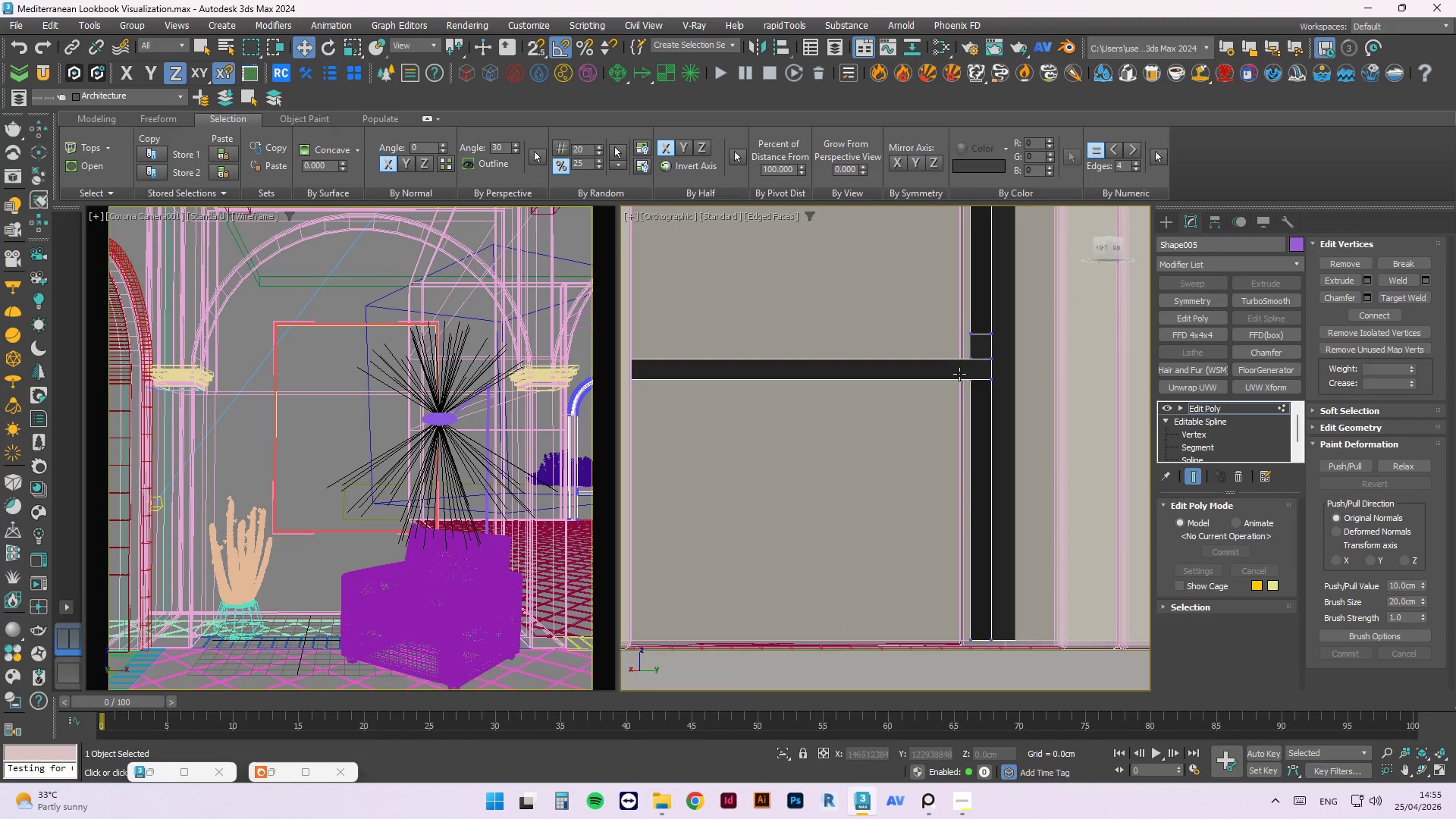 
scroll: coordinate [893, 397], scroll_direction: up, amount: 3.0
 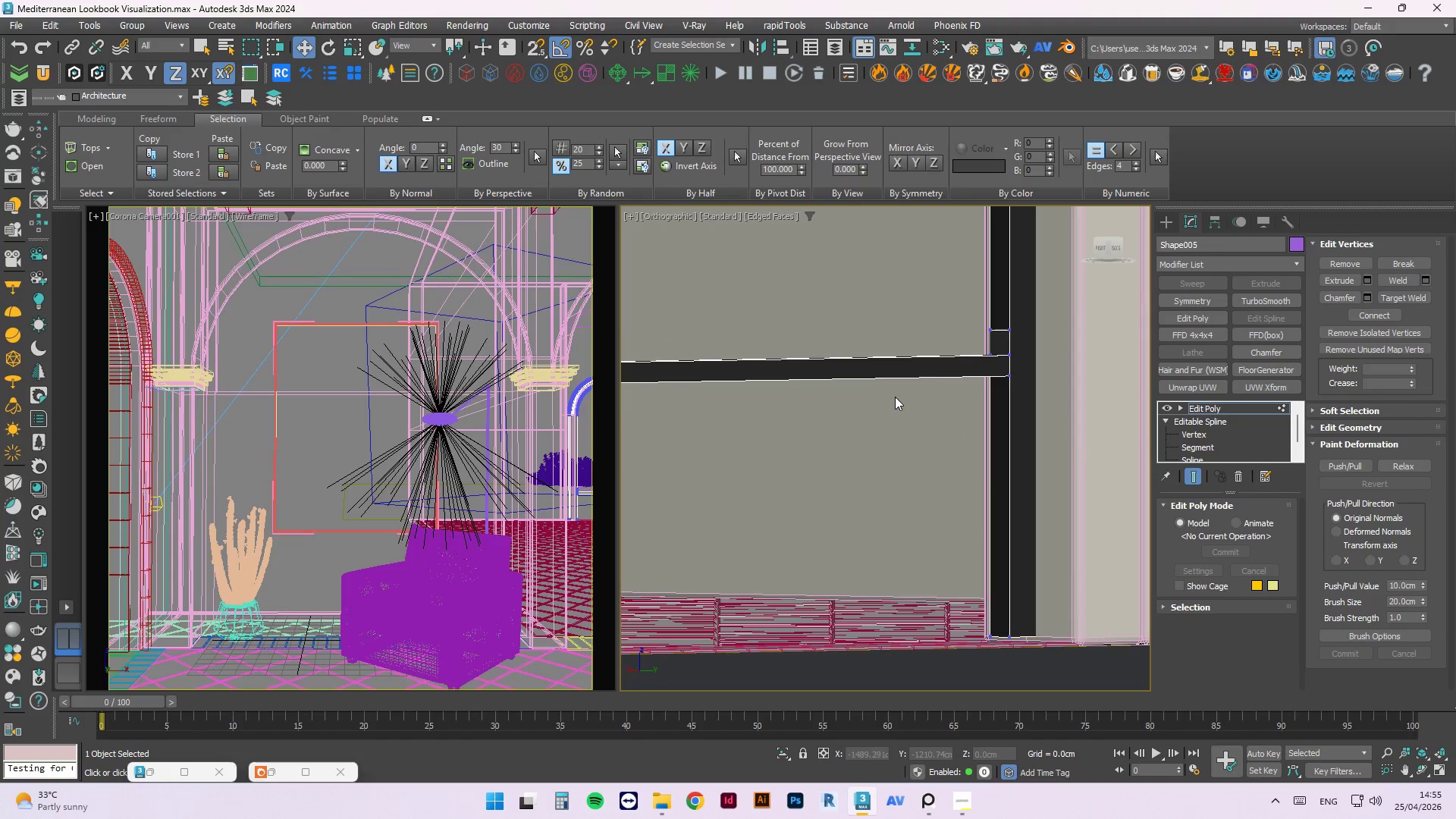 
key(F3)
 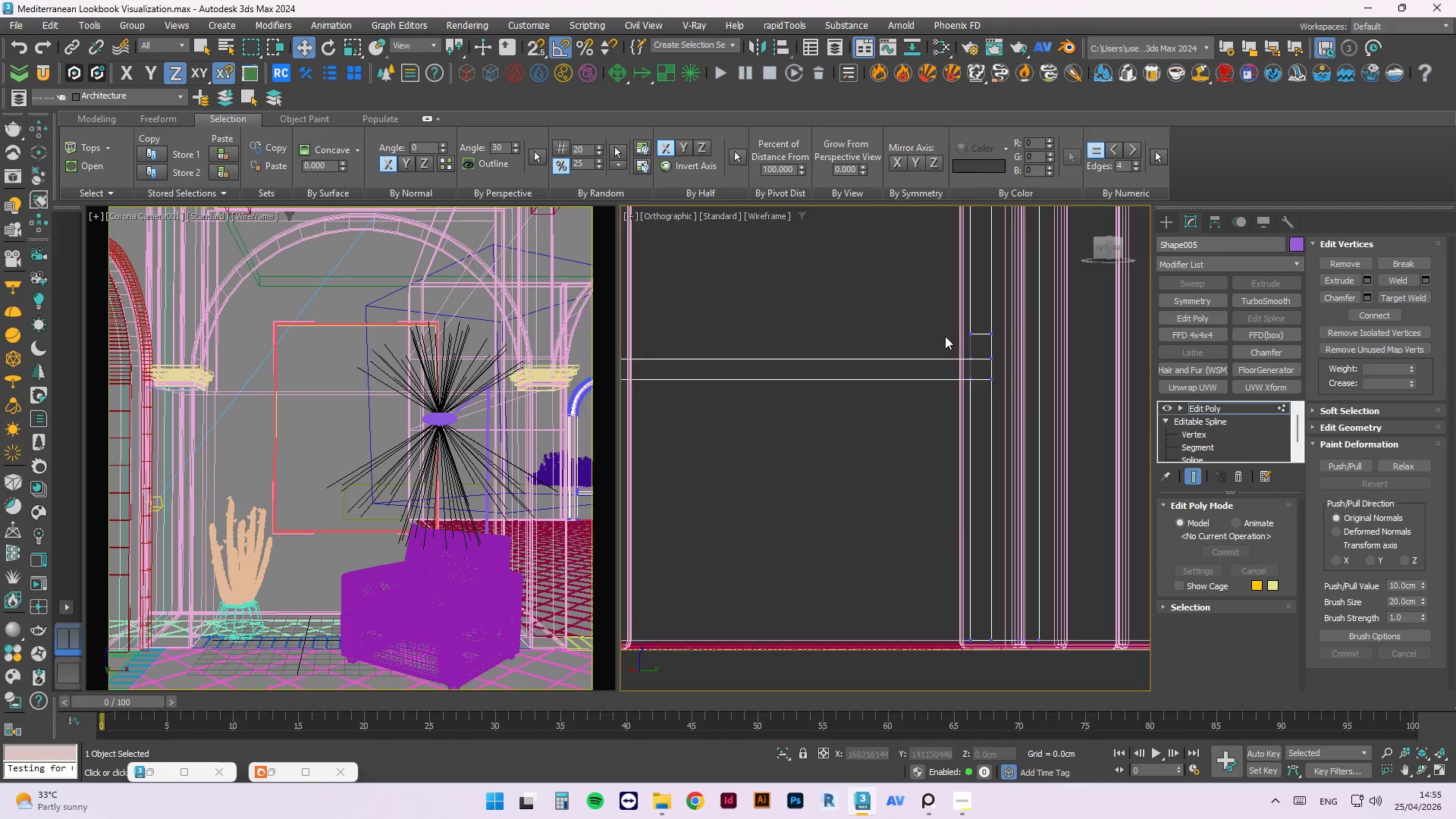 
hold_key(key=AltLeft, duration=0.75)
 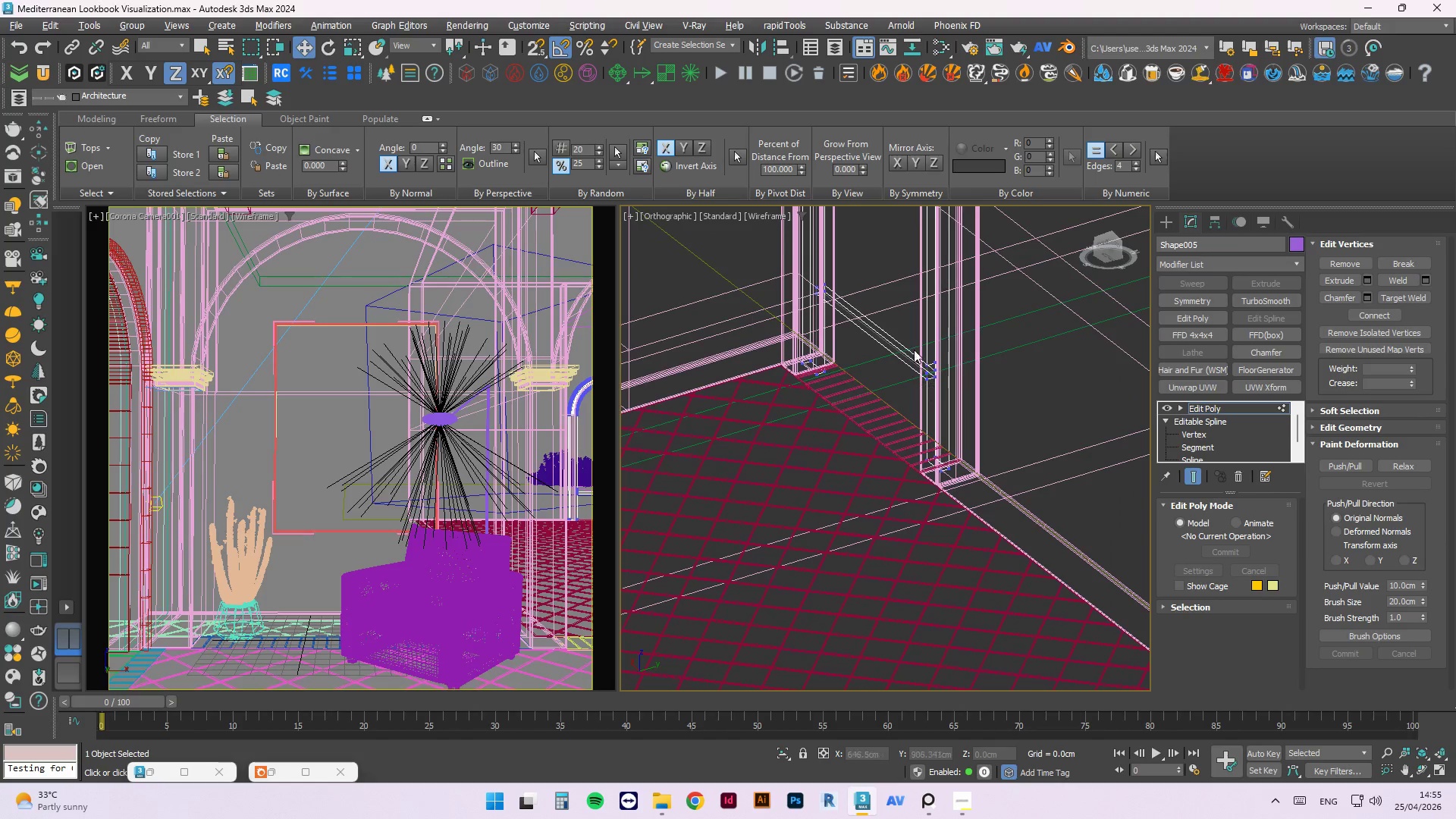 
scroll: coordinate [917, 349], scroll_direction: down, amount: 3.0
 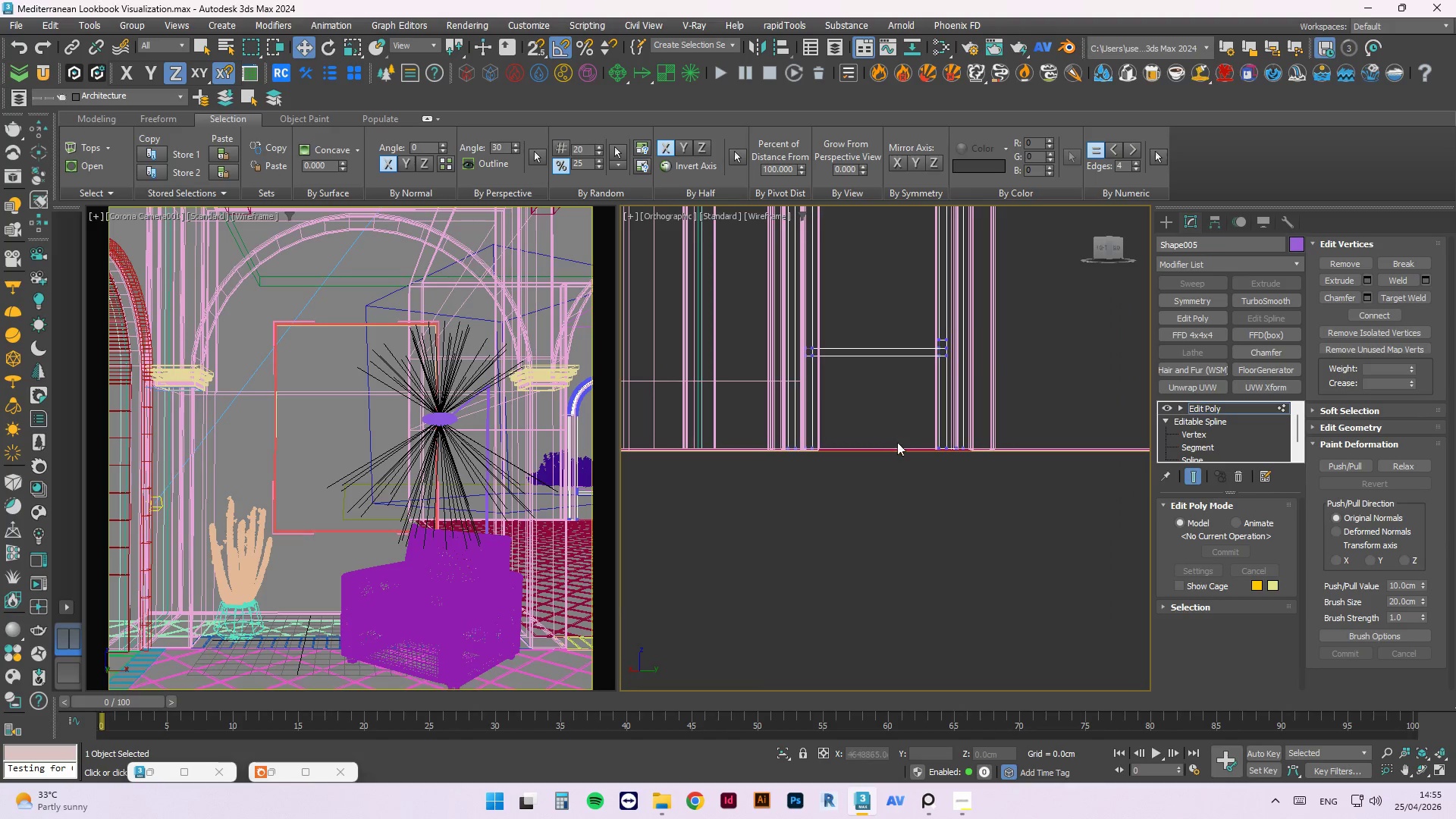 
scroll: coordinate [907, 341], scroll_direction: up, amount: 2.0
 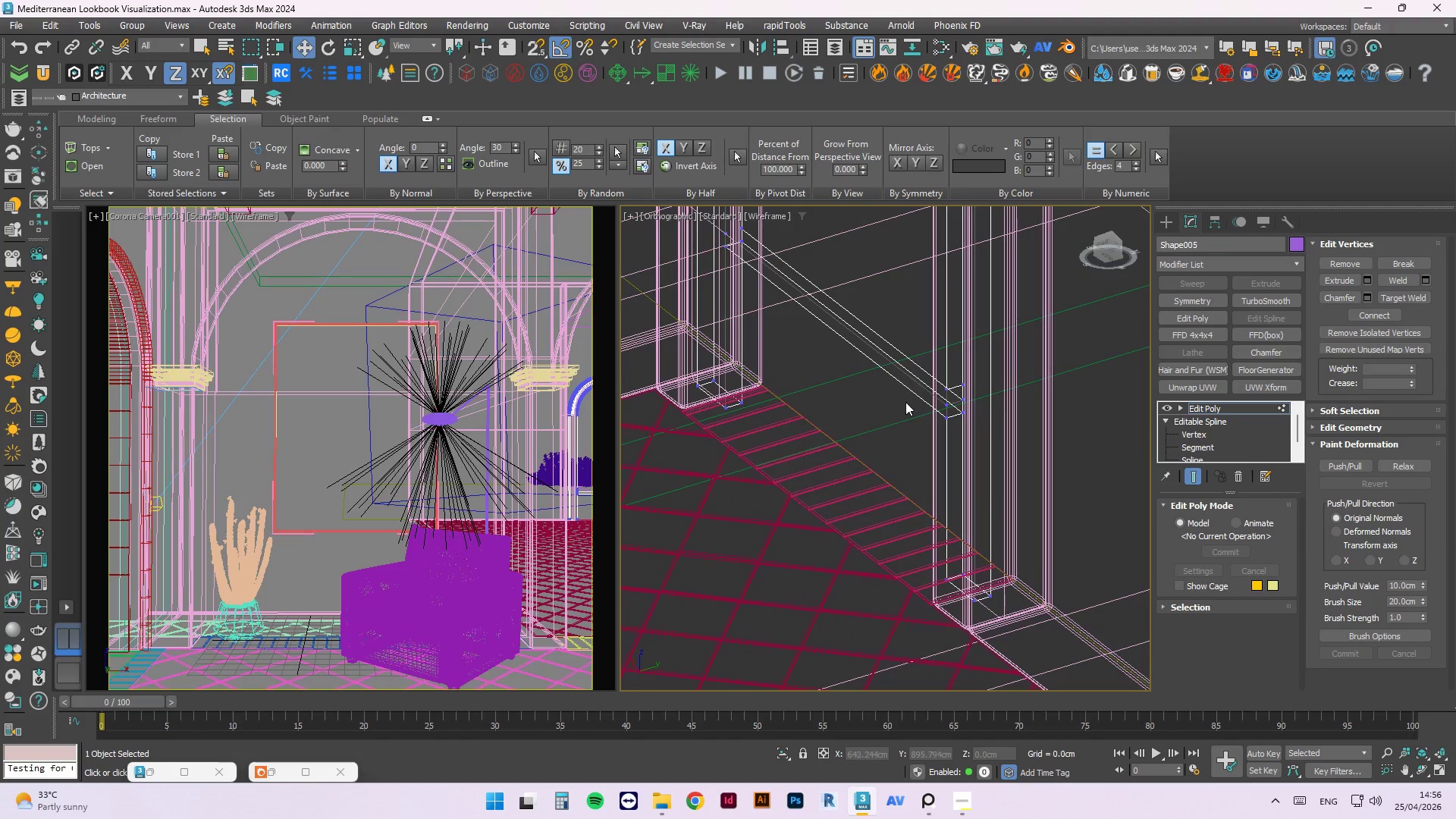 
right_click([896, 435])
 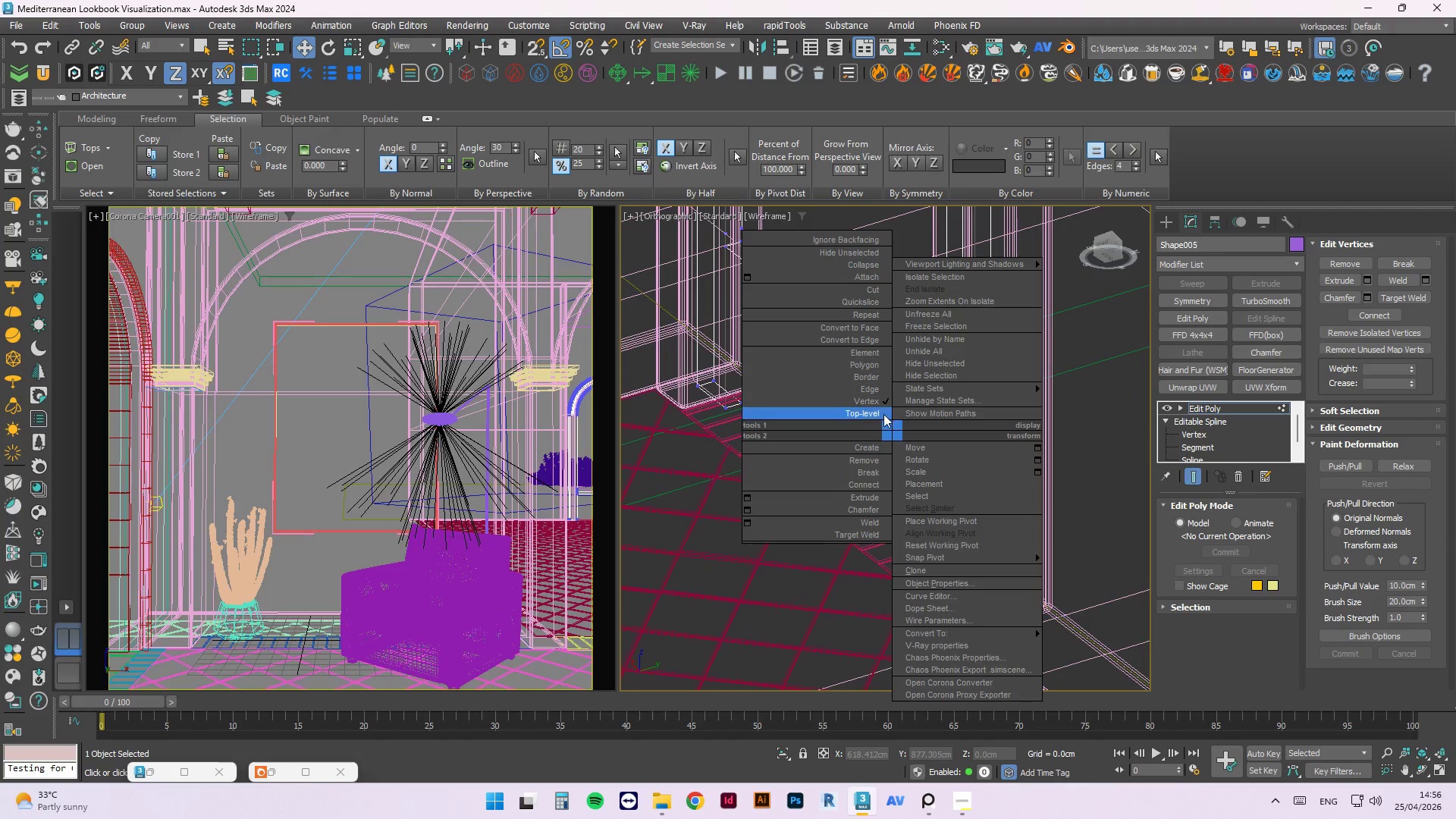 
left_click([880, 413])
 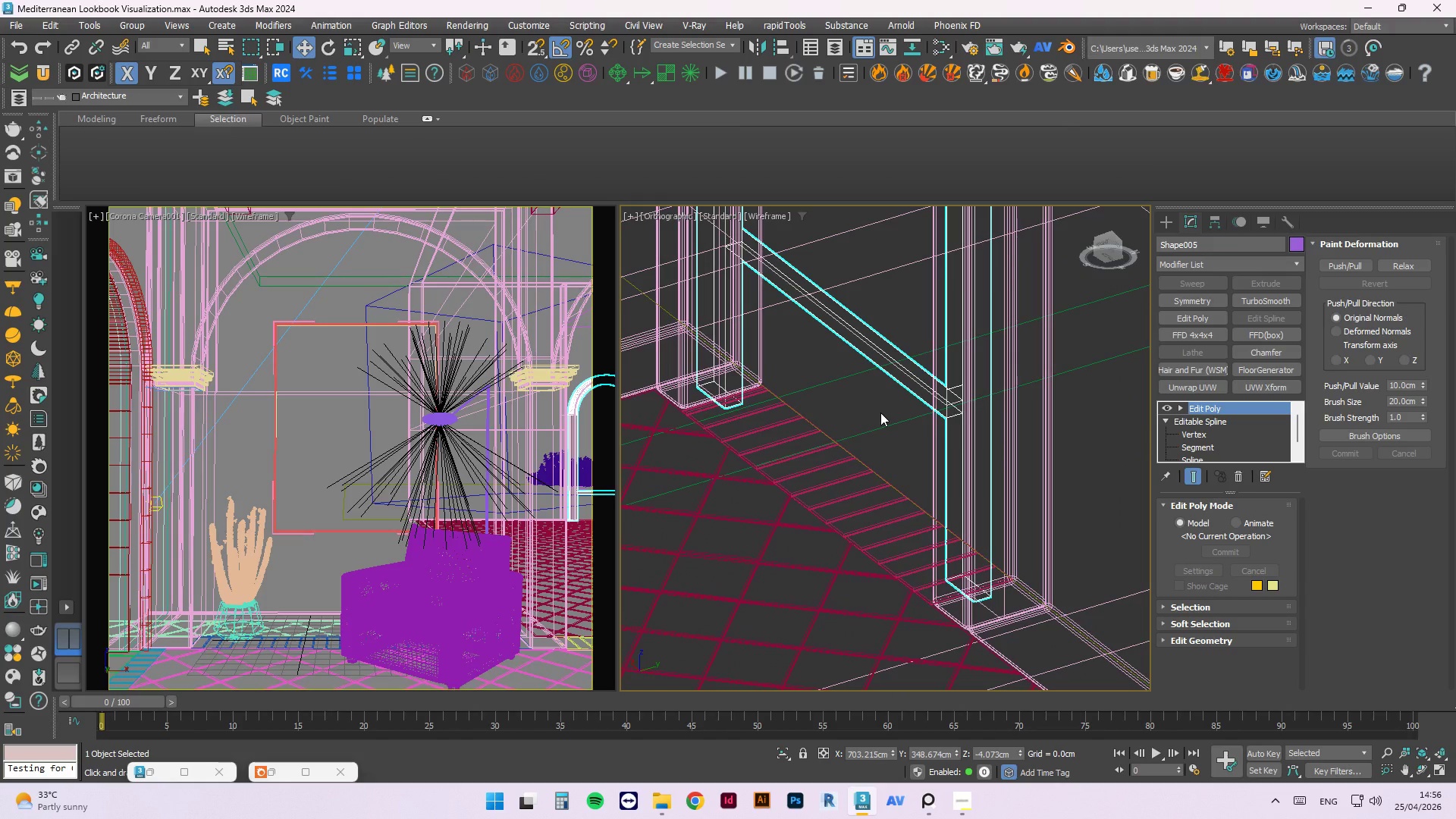 
key(4)
 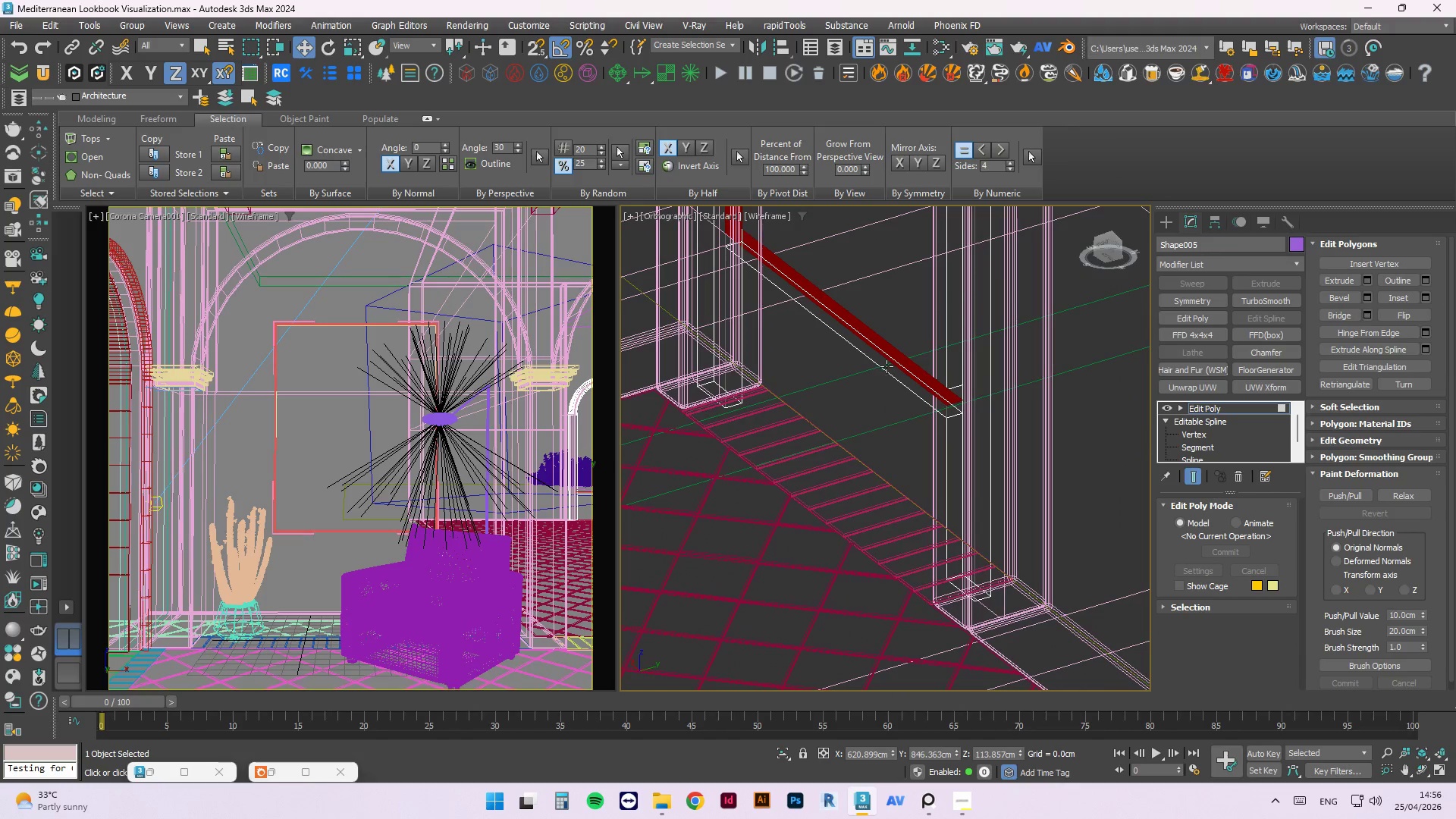 
left_click([890, 363])
 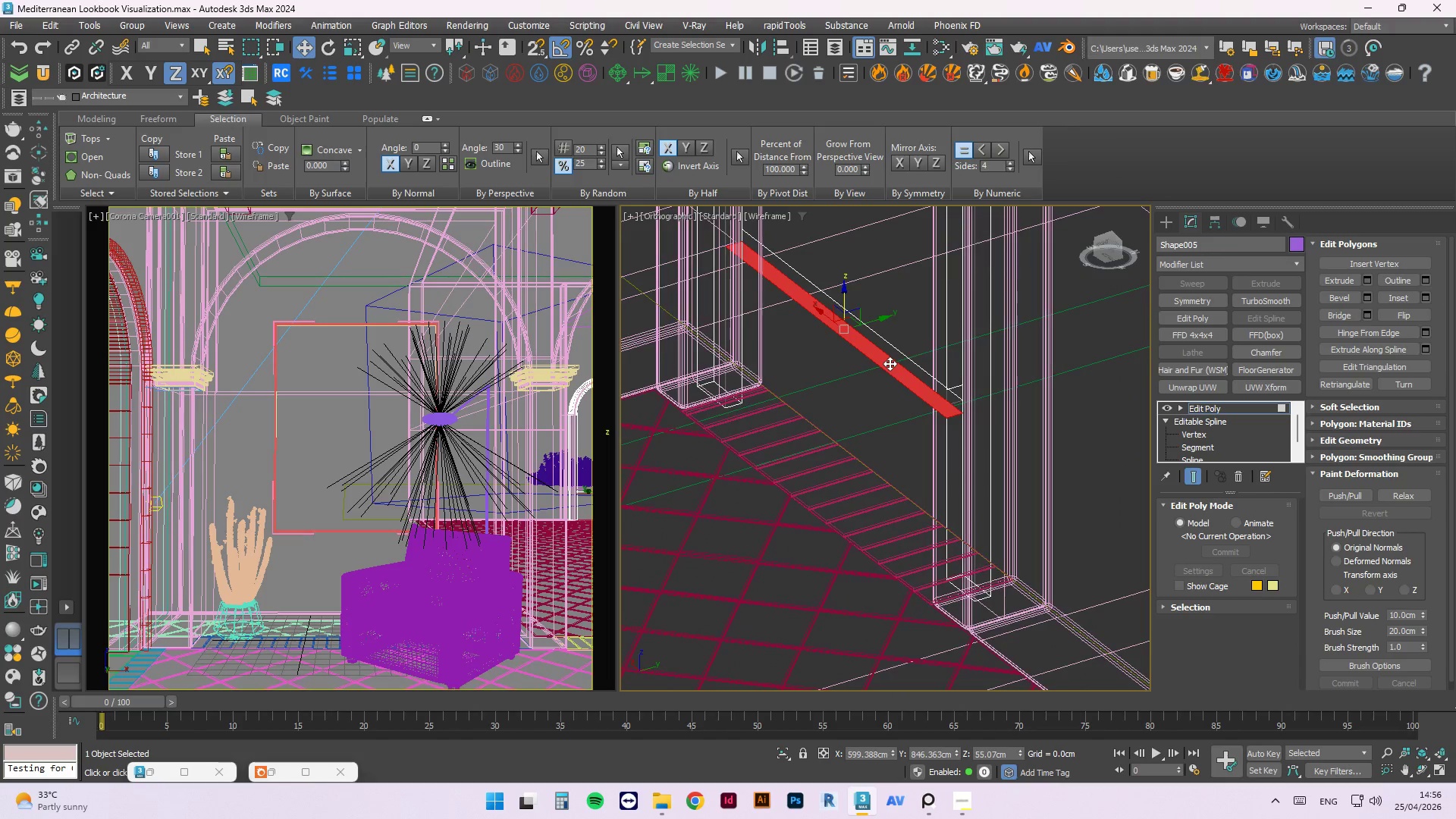 
hold_key(key=AltLeft, duration=0.73)
 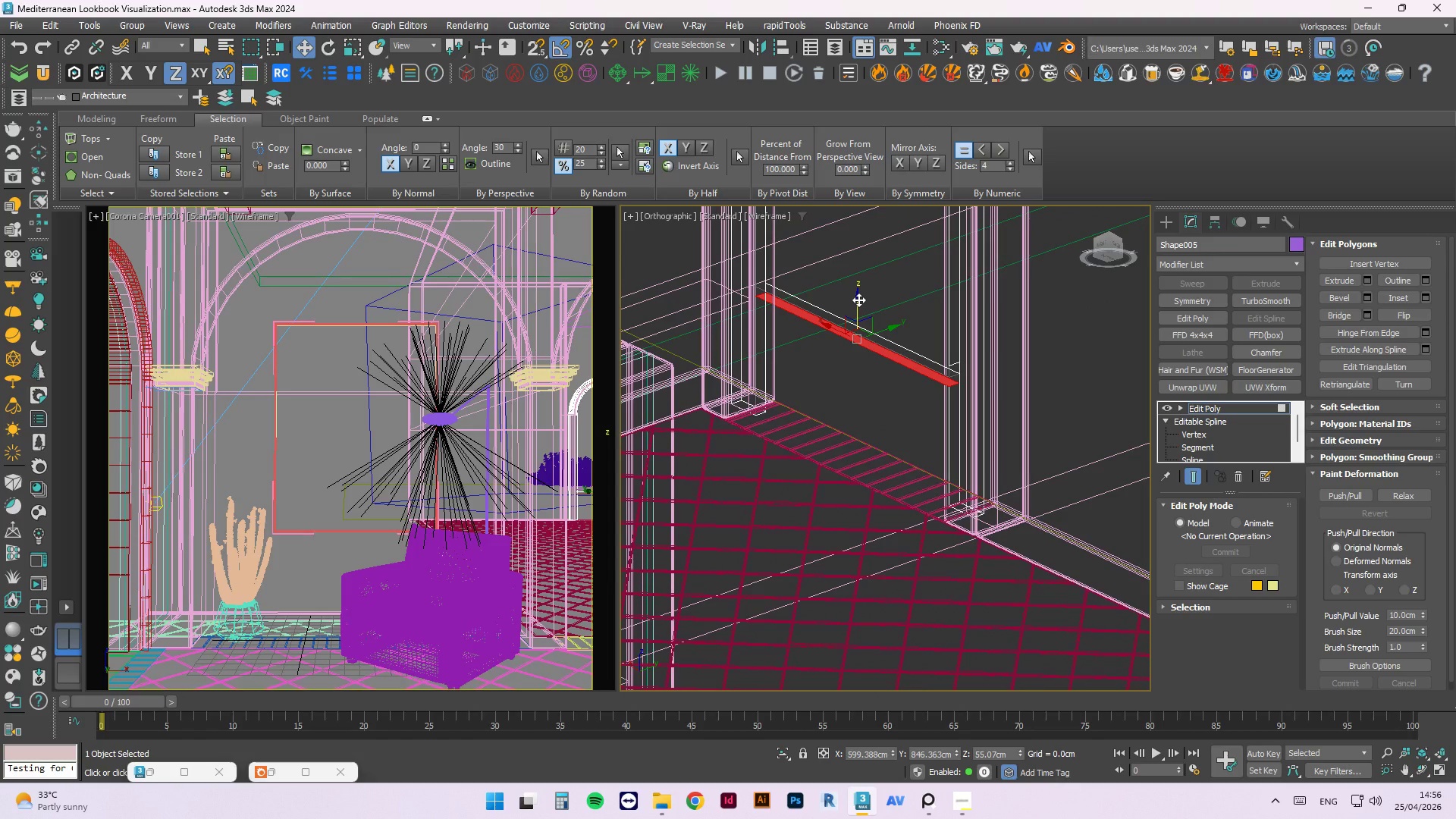 
scroll: coordinate [890, 363], scroll_direction: down, amount: 1.0
 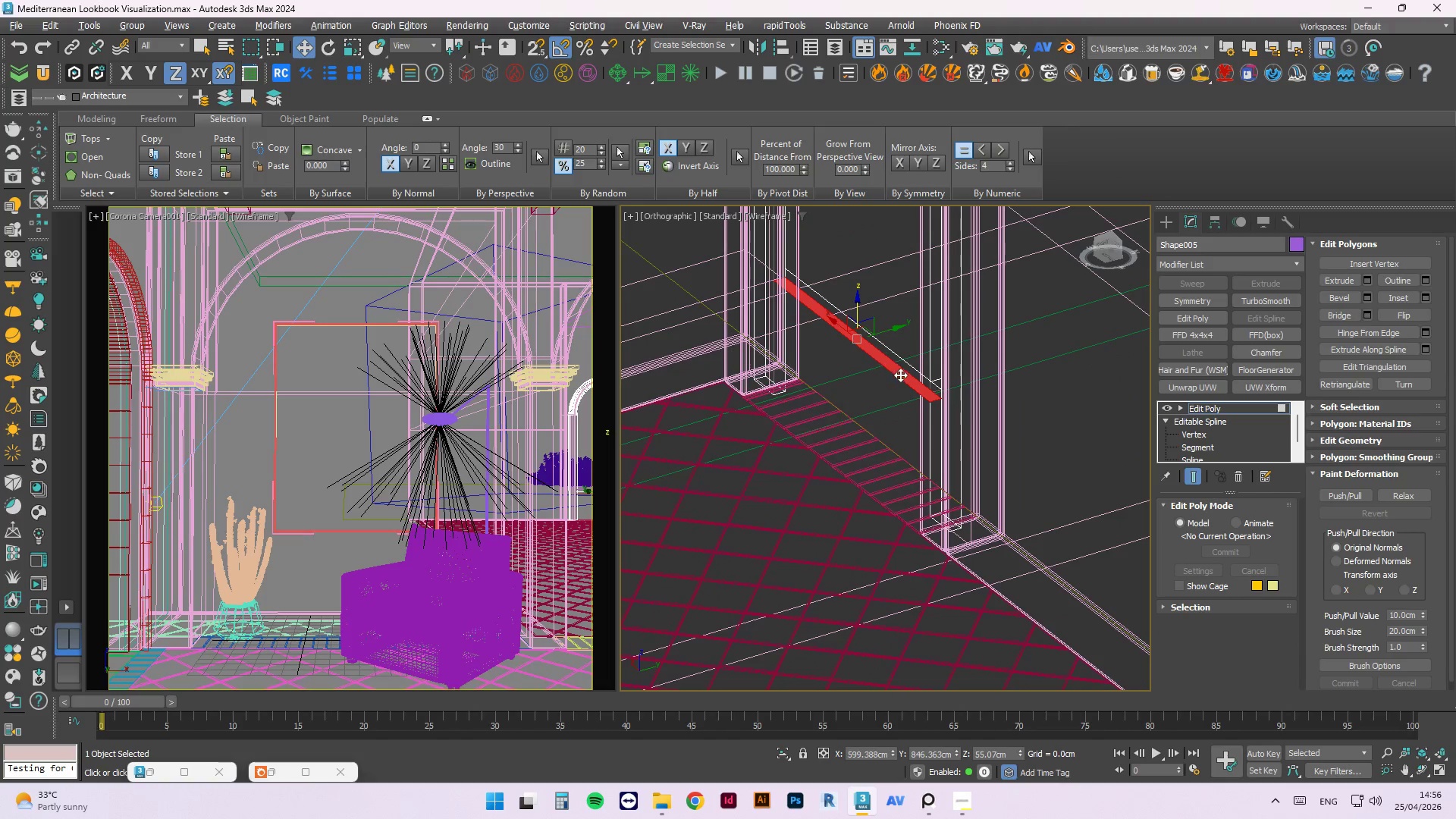 
left_click_drag(start_coordinate=[858, 300], to_coordinate=[866, 375])
 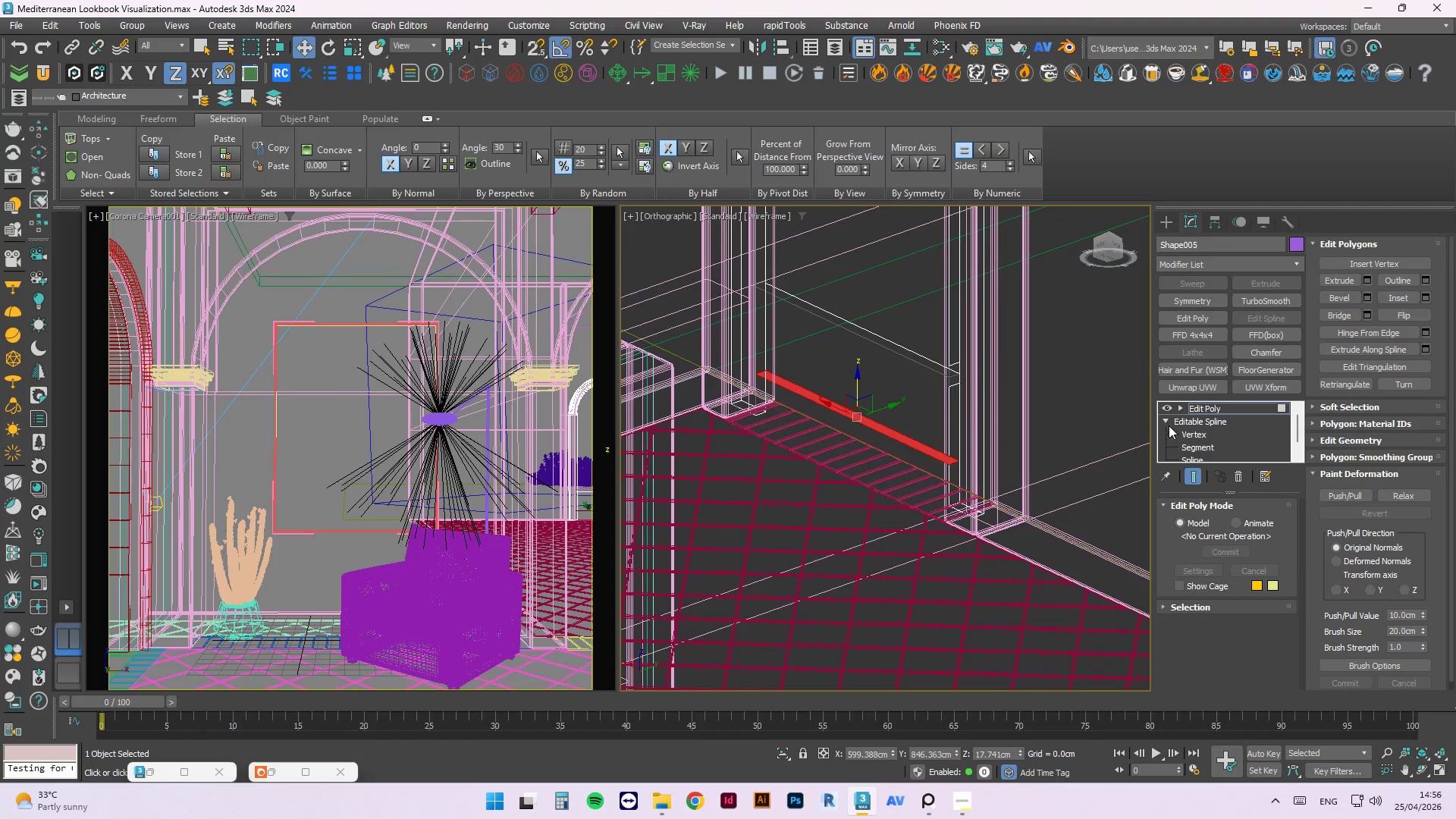 
hold_key(key=ShiftLeft, duration=1.33)
 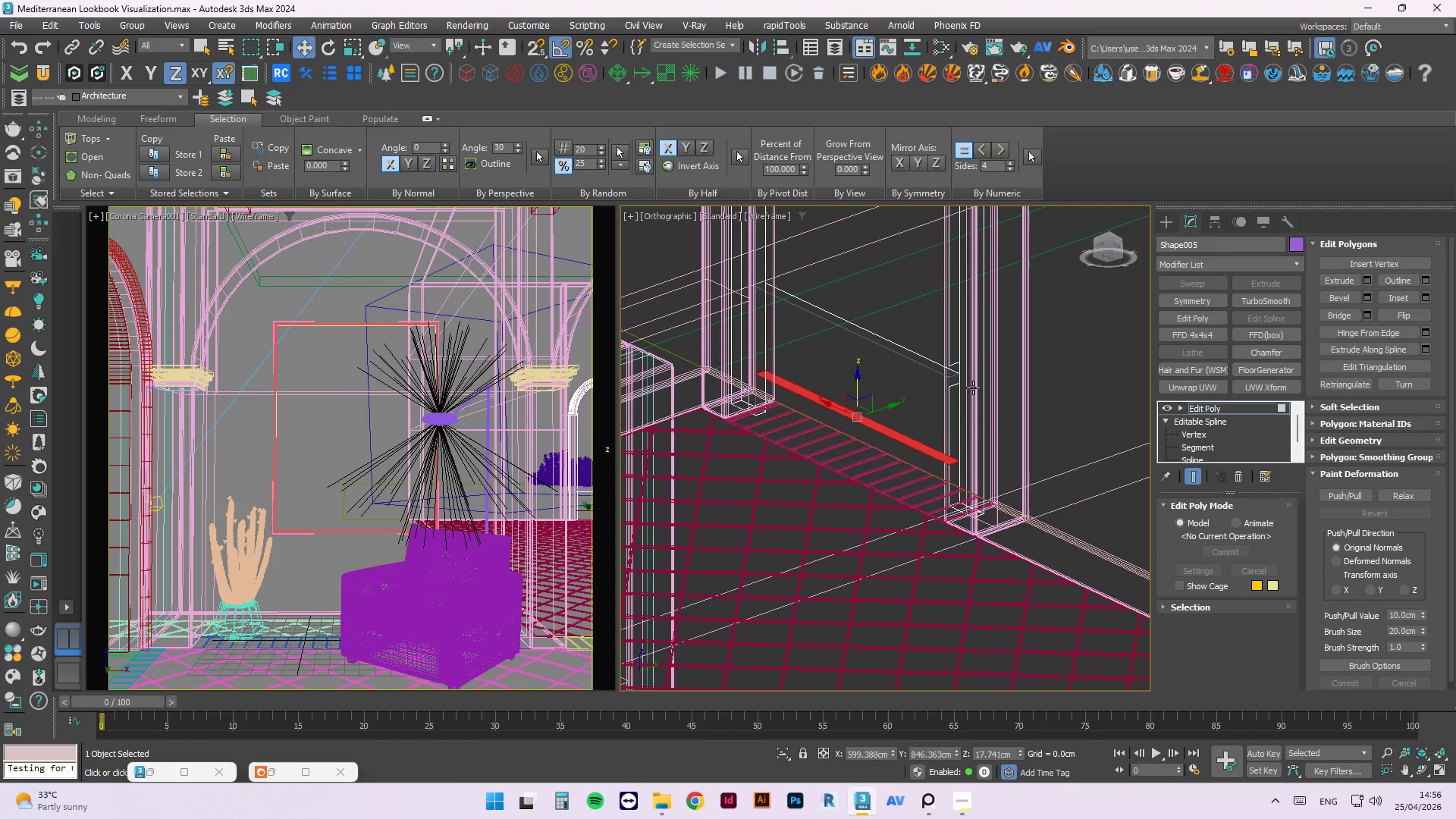 
key(Alt+1)
 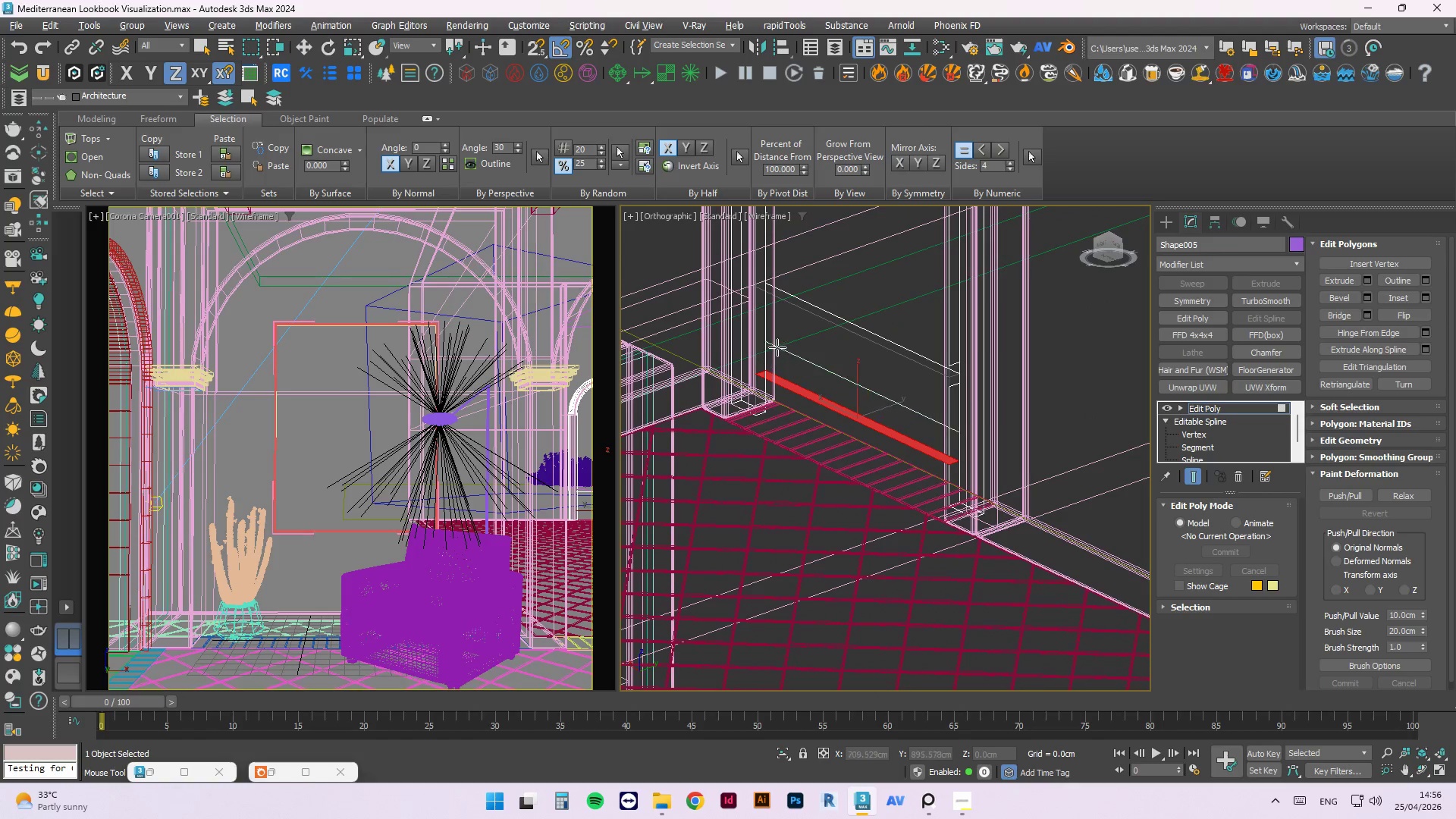 
hold_key(key=AltLeft, duration=2.72)
 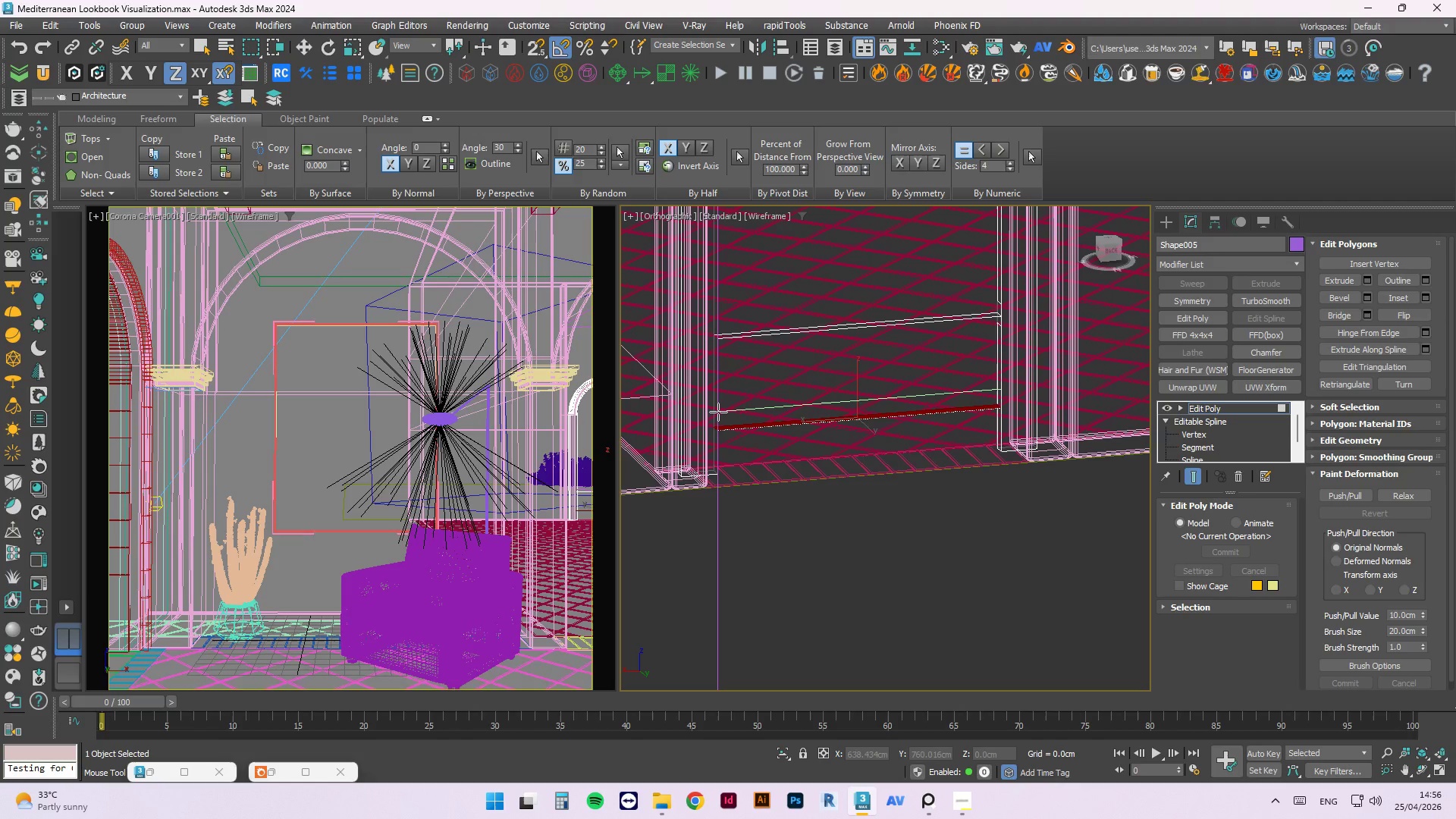 
left_click([719, 413])
 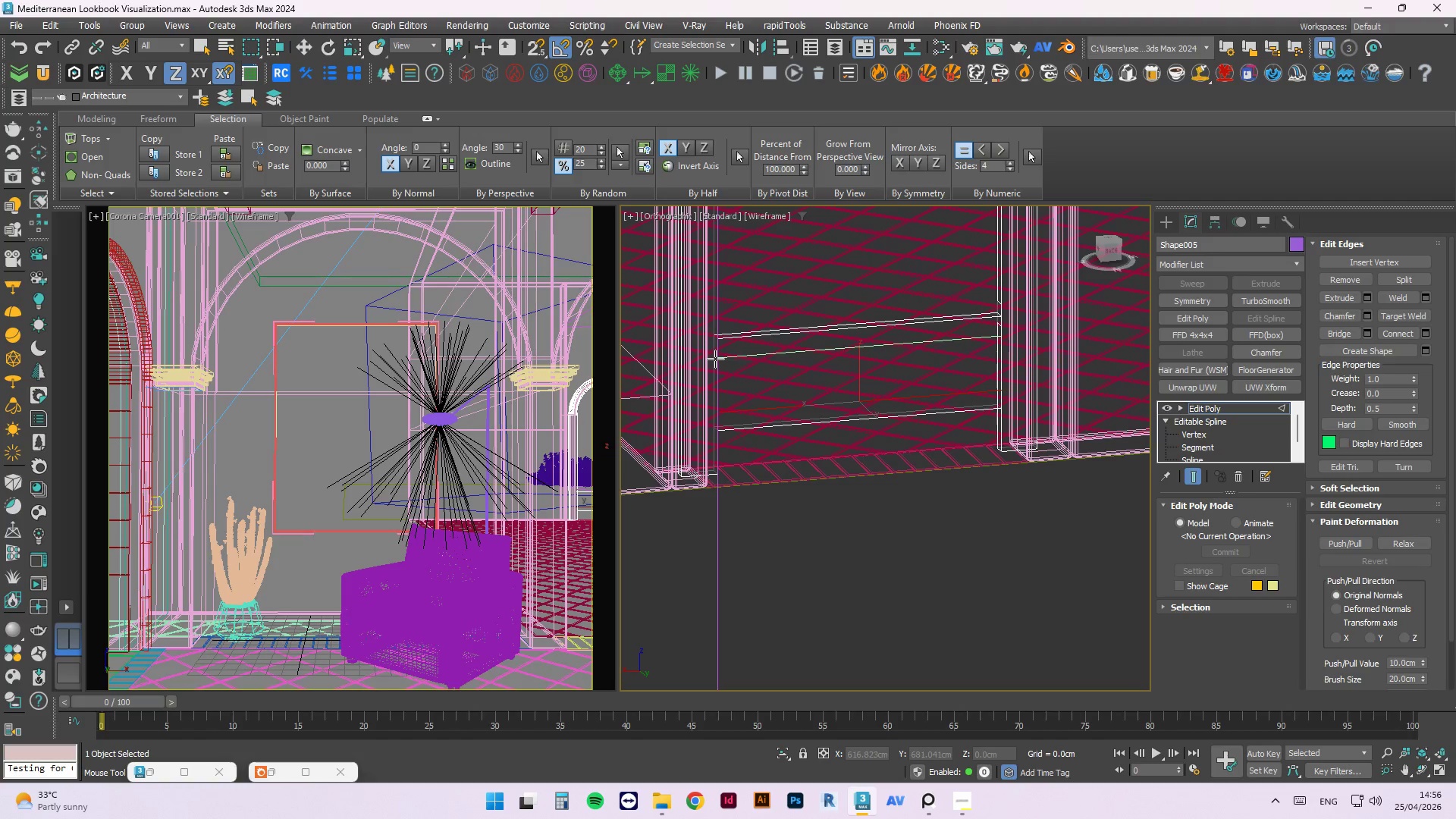 
left_click([716, 353])
 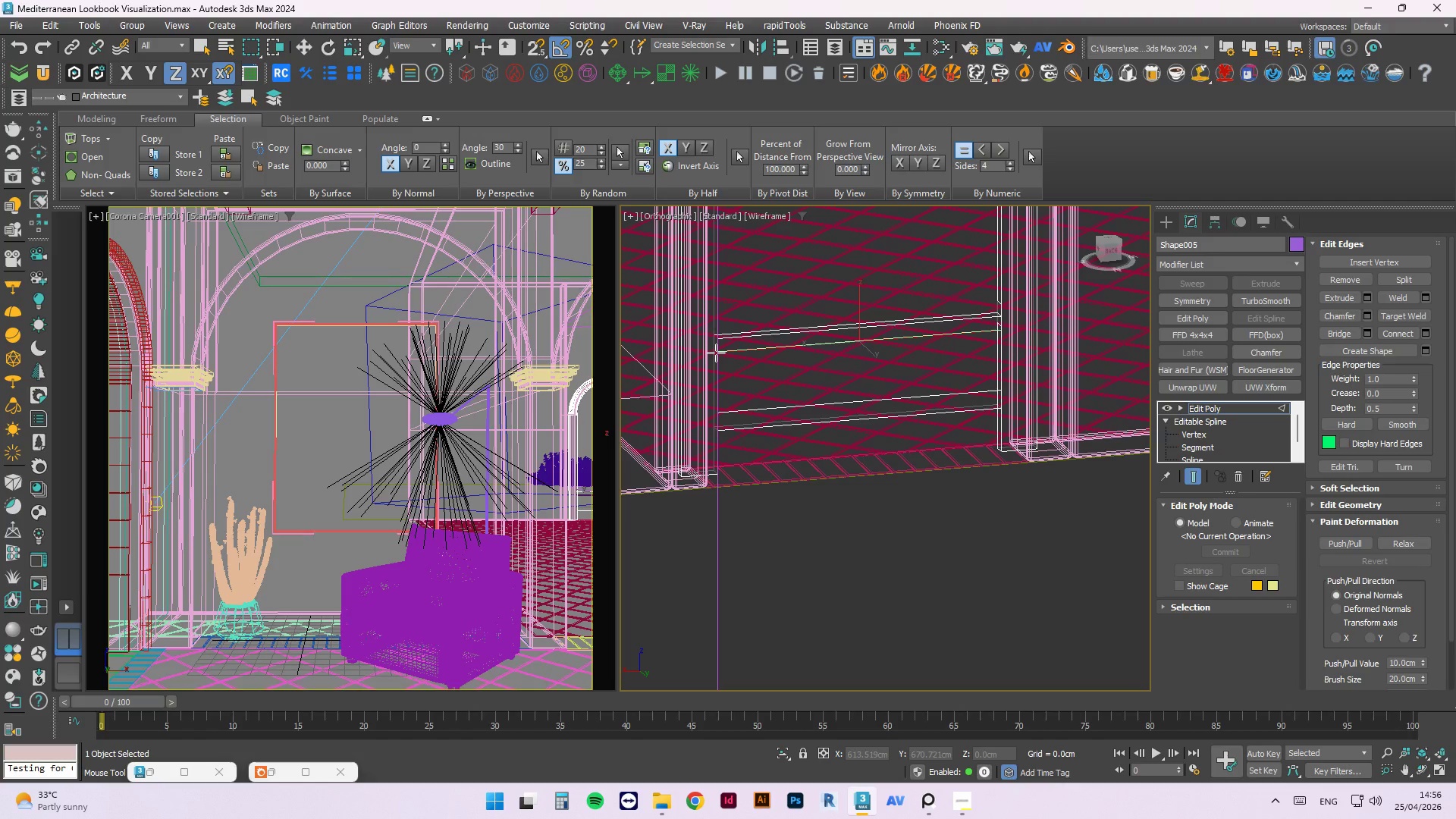 
key(Alt+AltLeft)
 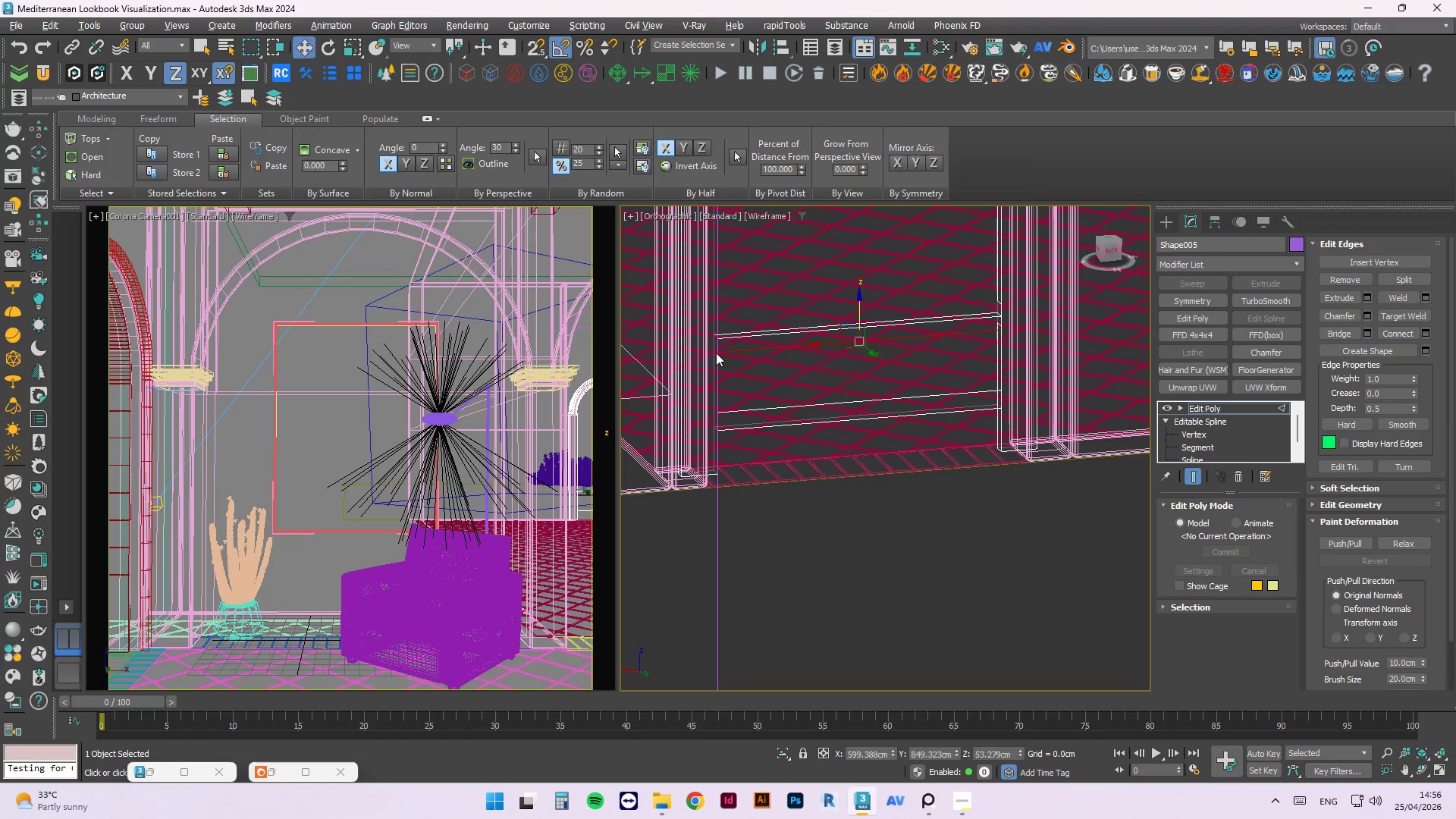 
key(Alt+1)
 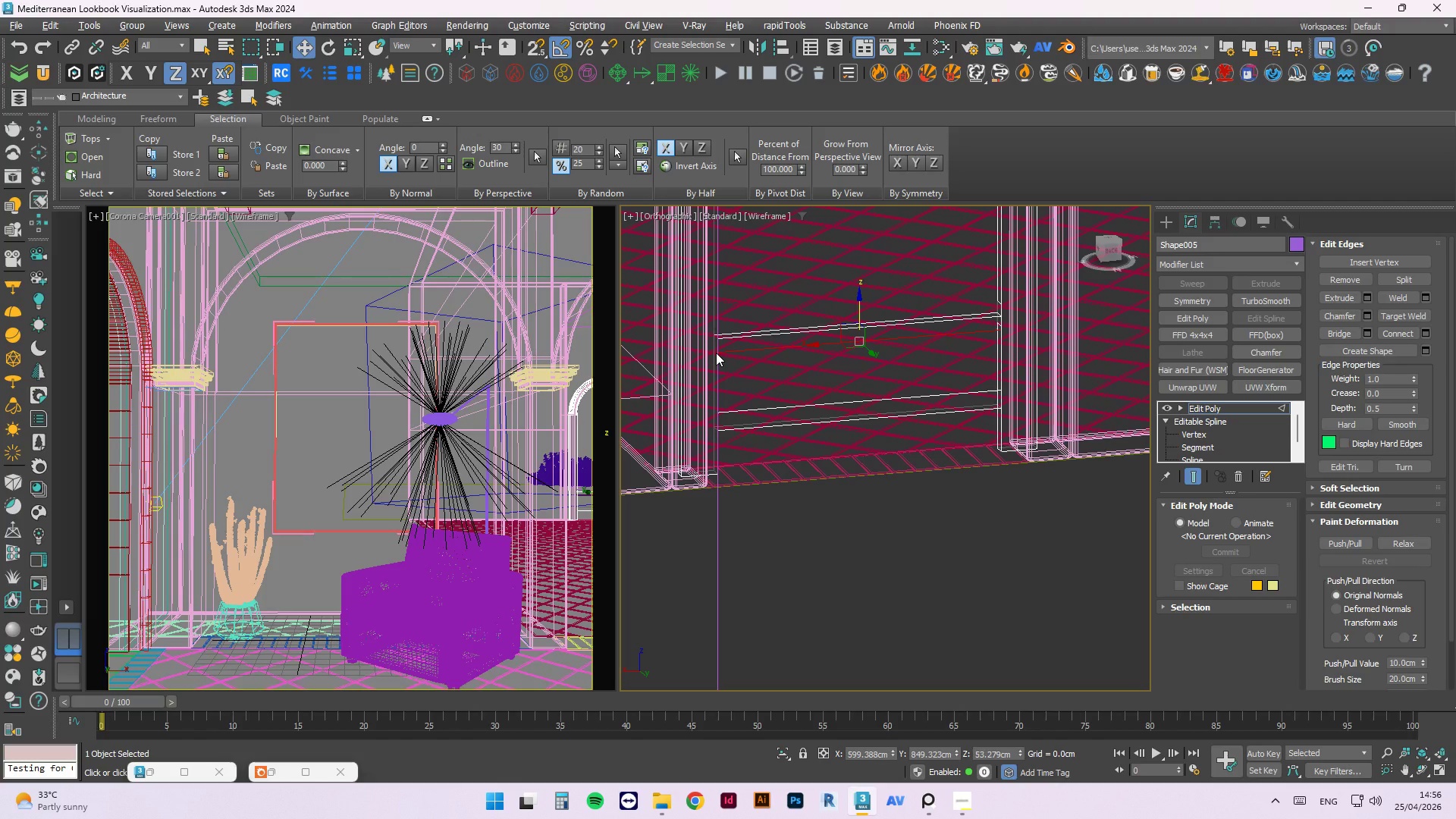 
key(4)
 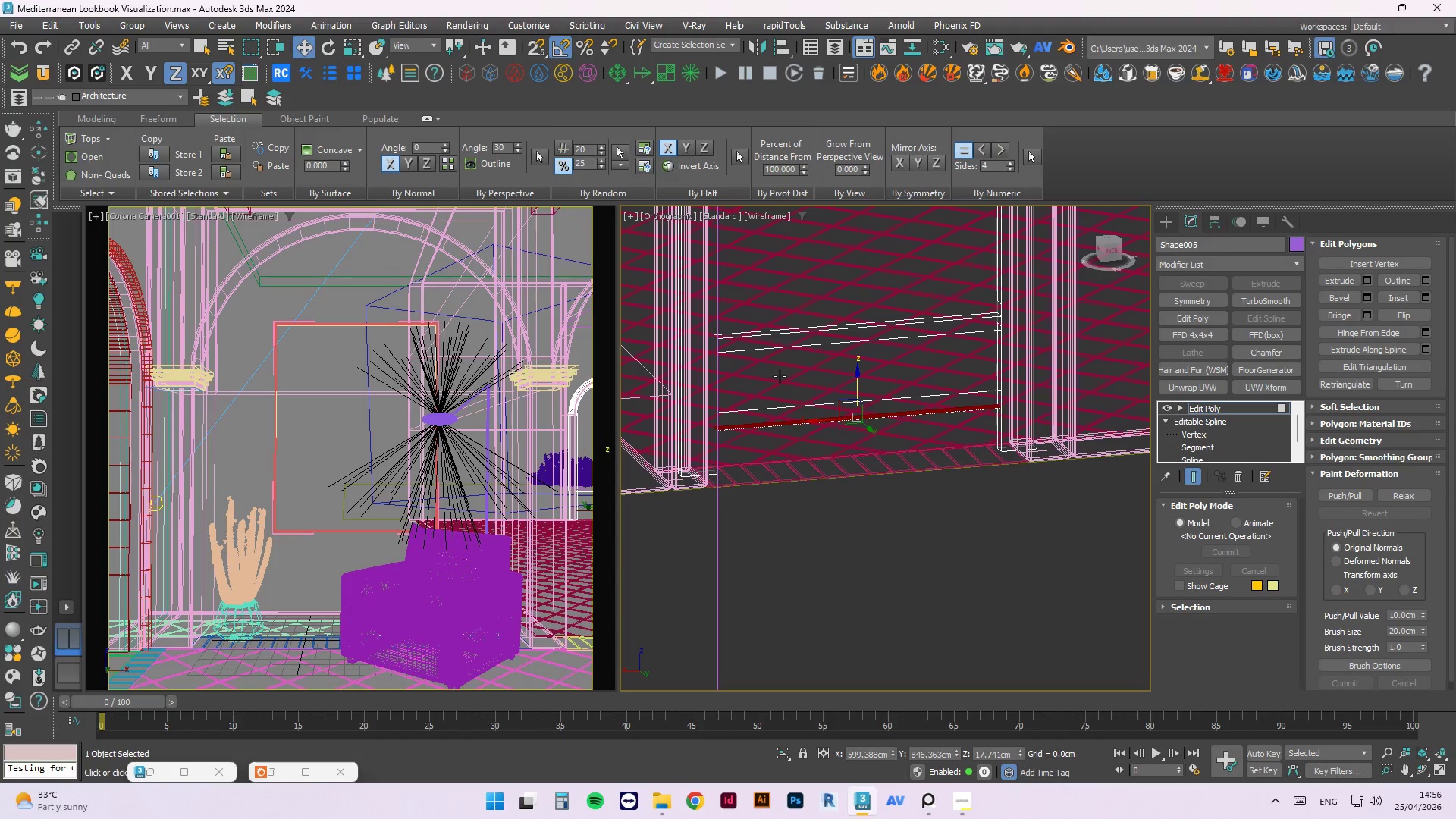 
left_click([780, 376])
 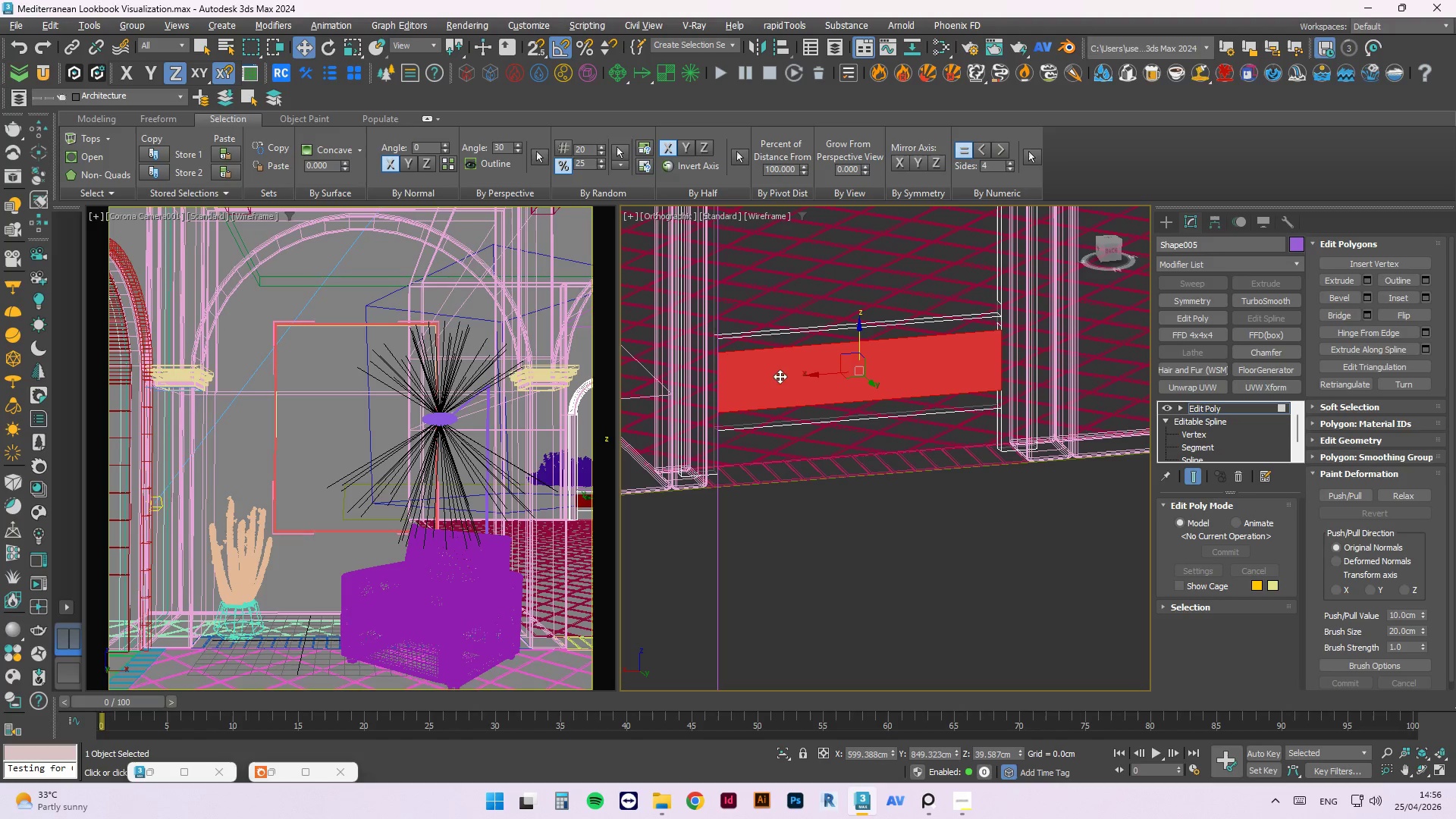 
hold_key(key=AltLeft, duration=0.52)
 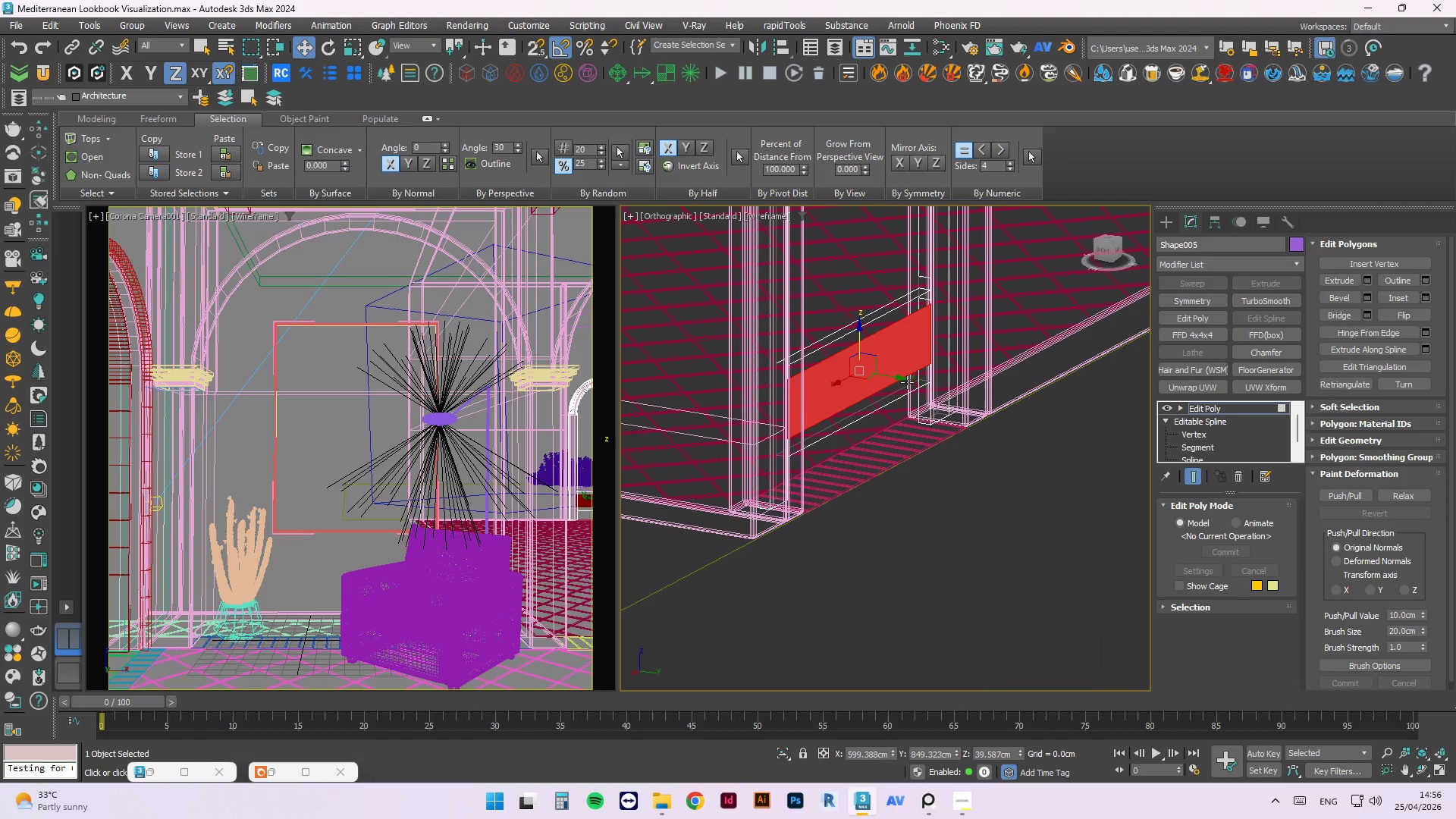 
hold_key(key=ShiftLeft, duration=1.19)
left_click_drag(start_coordinate=[902, 378], to_coordinate=[716, 309])
 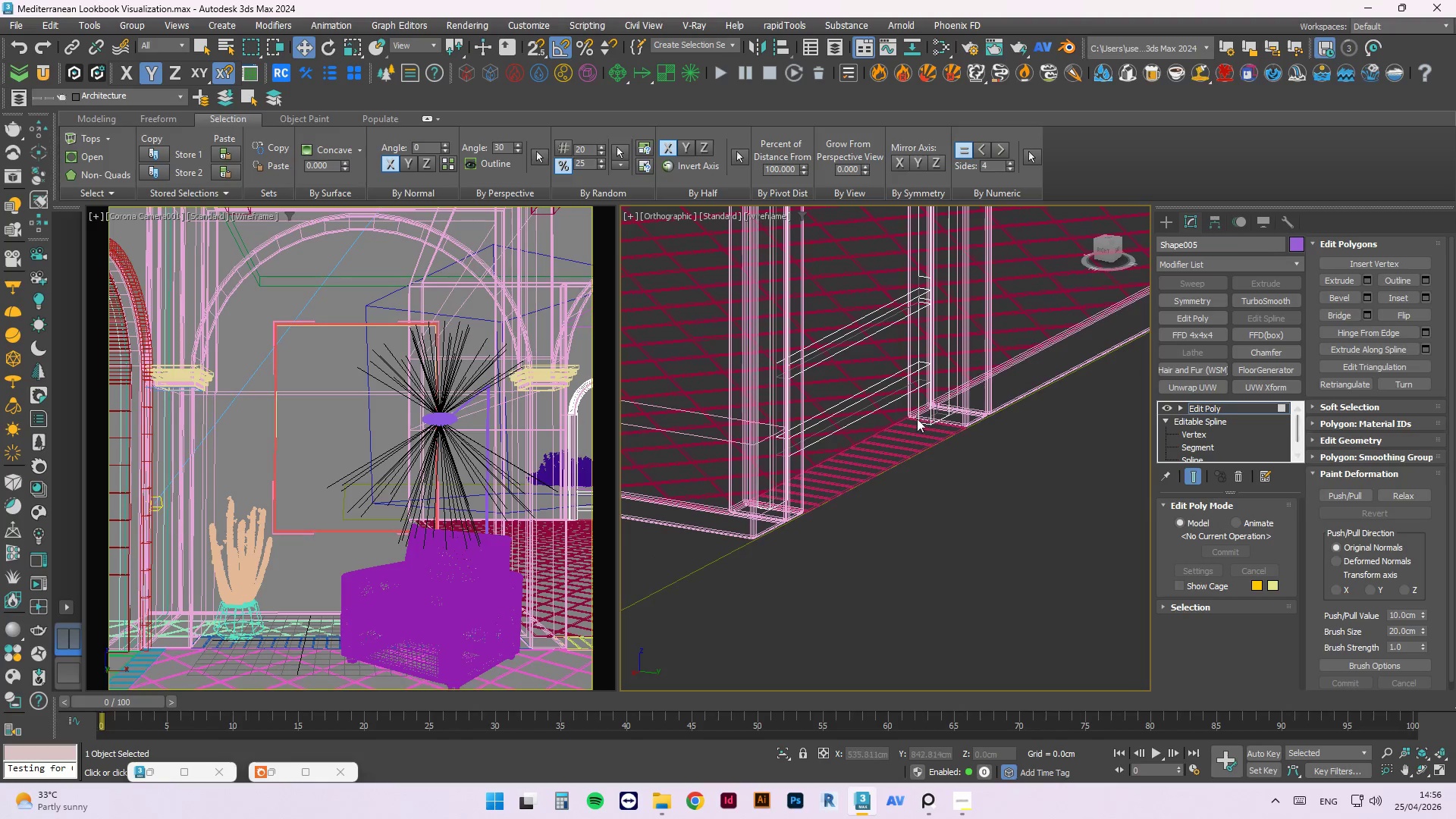 
hold_key(key=AltLeft, duration=0.59)
 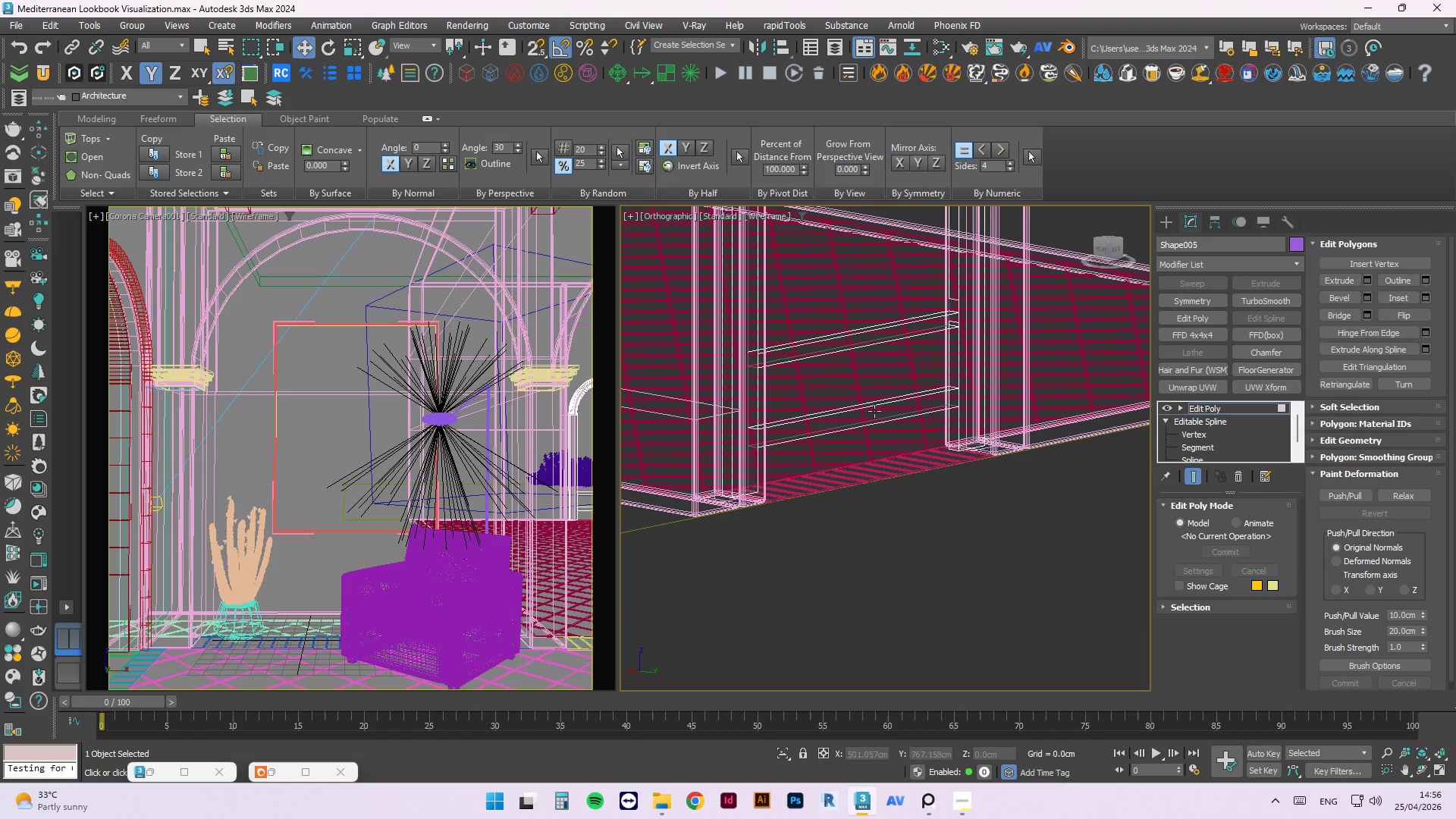 
key(1)
 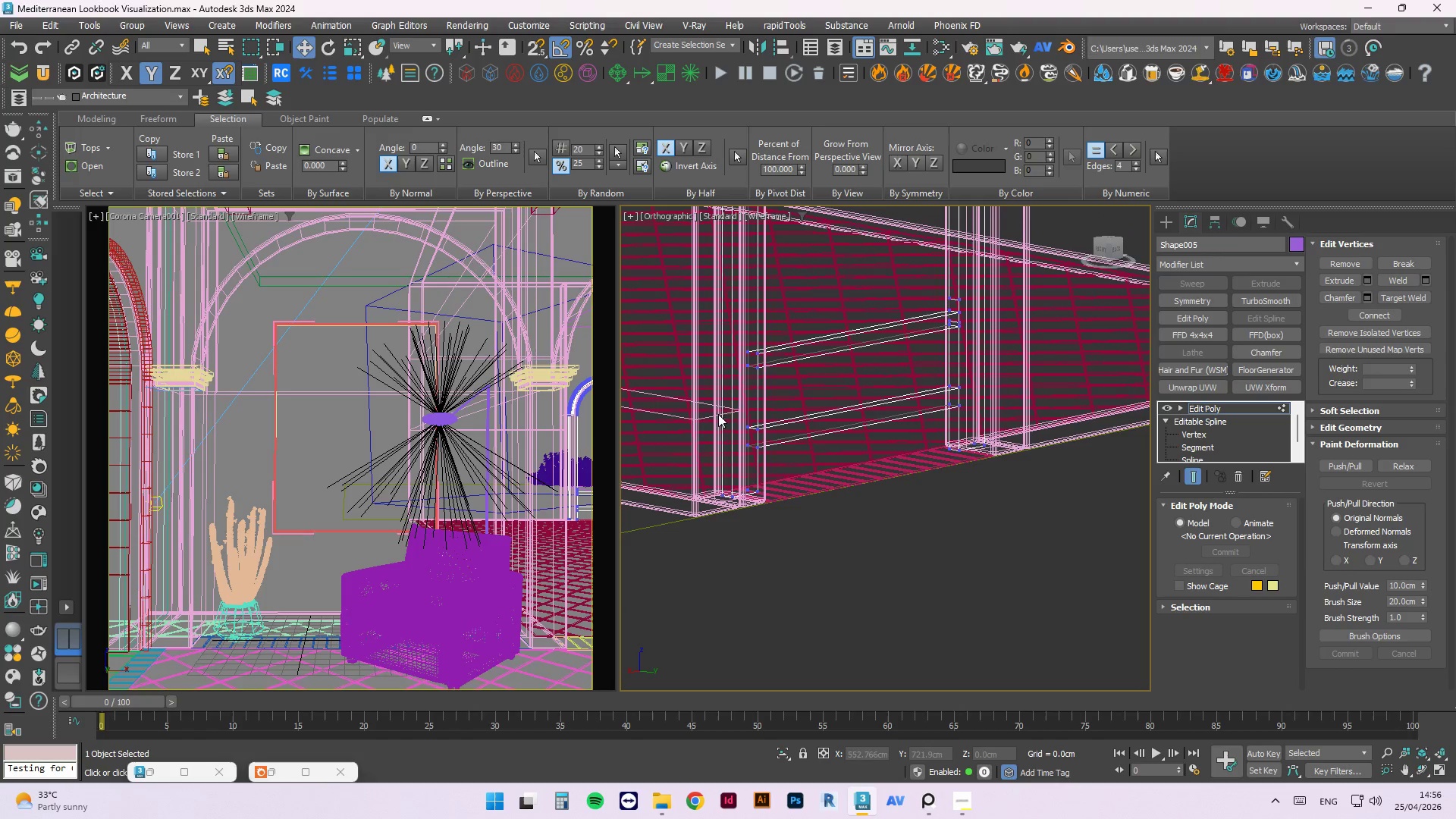 
hold_key(key=AltLeft, duration=1.01)
 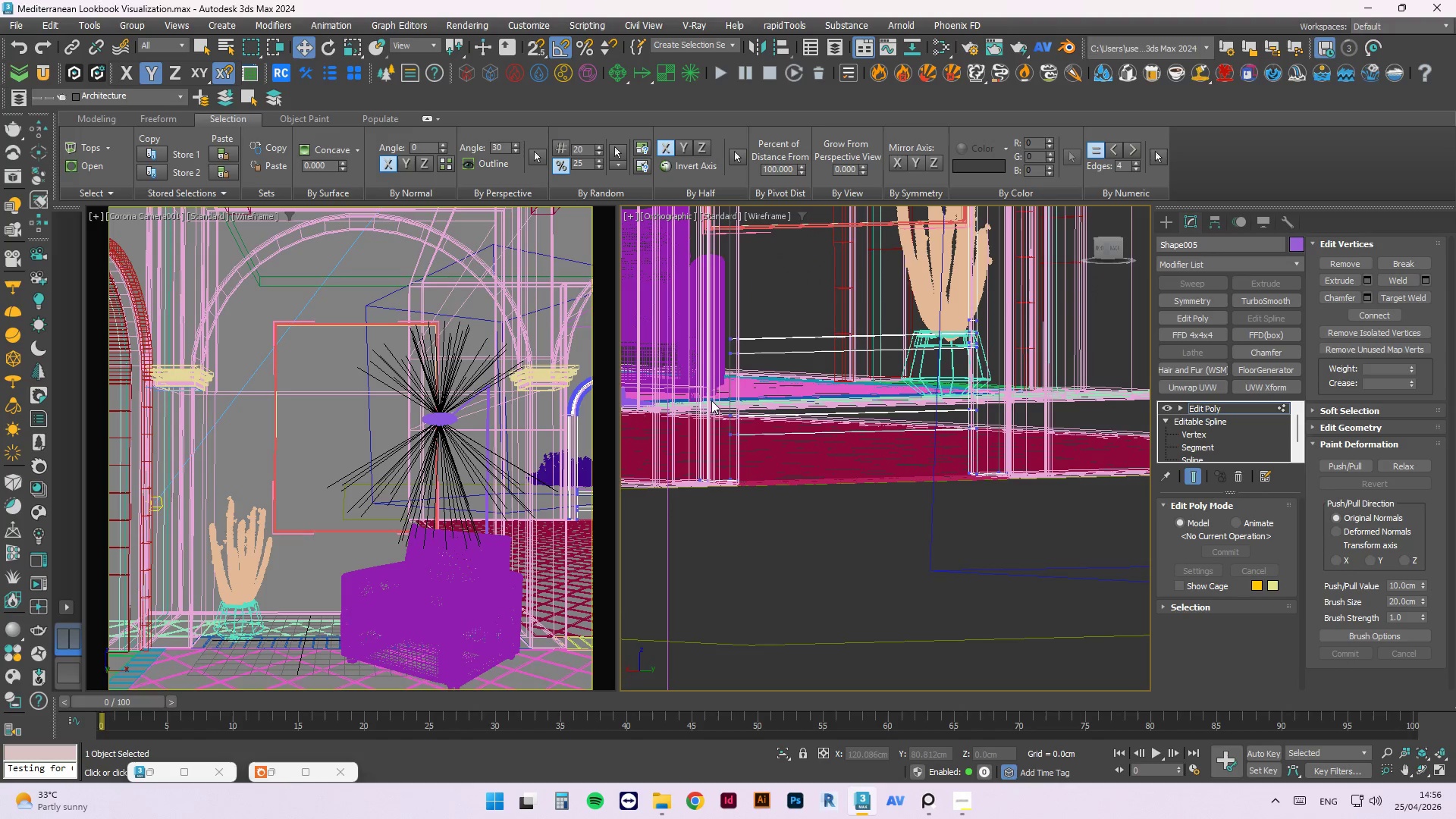 
left_click_drag(start_coordinate=[711, 400], to_coordinate=[1008, 442])
 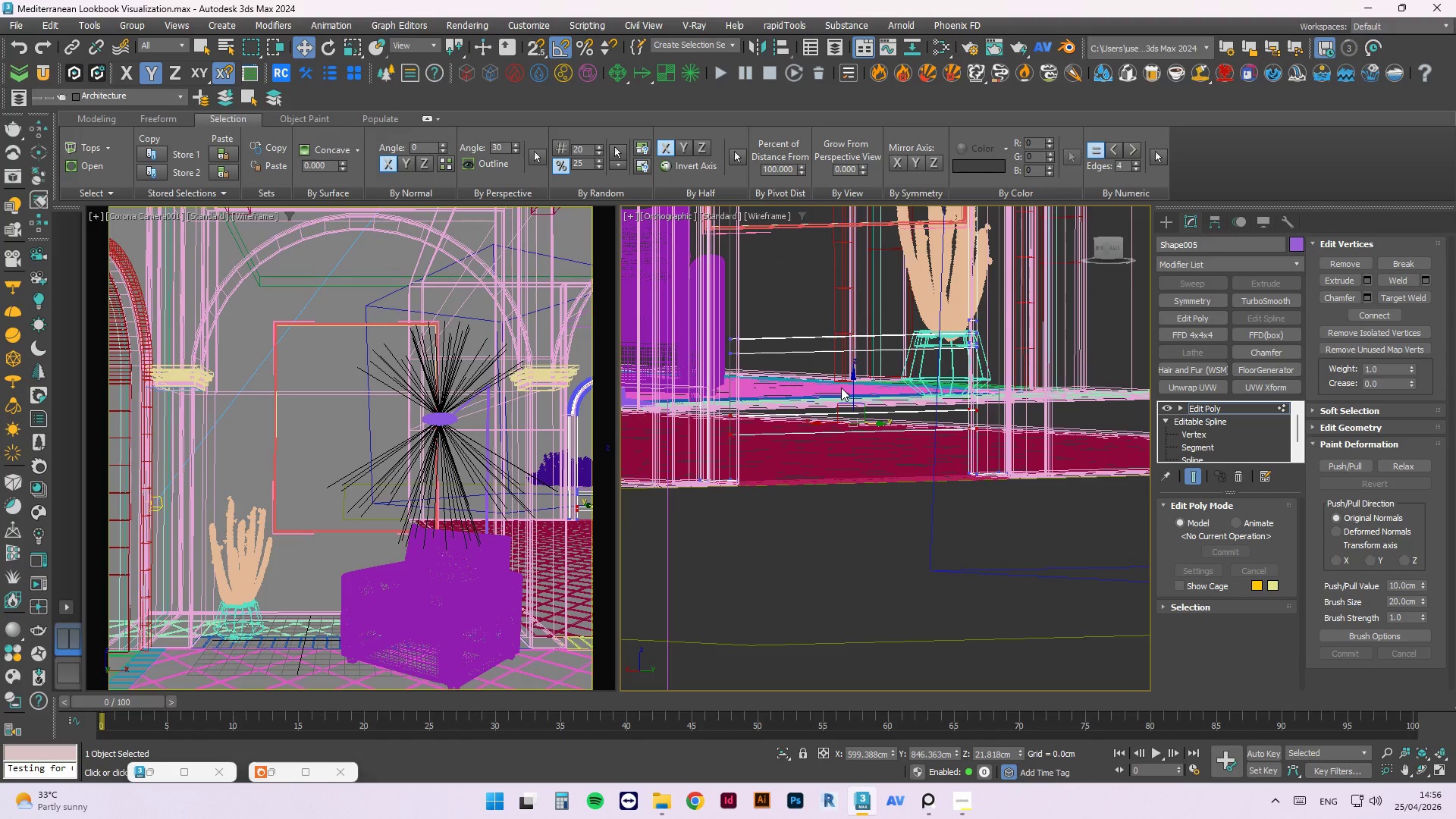 
scroll: coordinate [843, 387], scroll_direction: up, amount: 1.0
 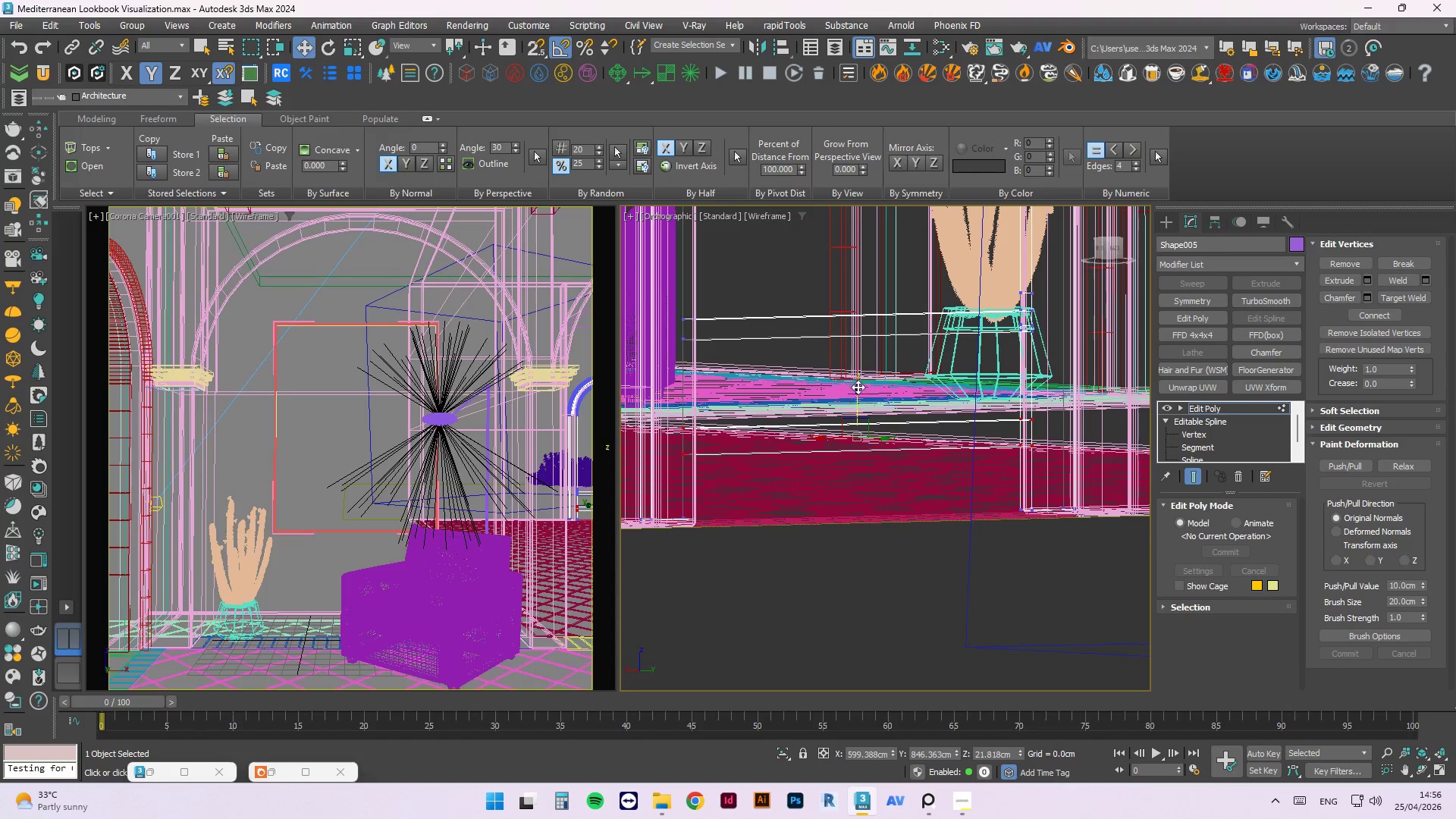 
left_click_drag(start_coordinate=[858, 388], to_coordinate=[921, 450])
 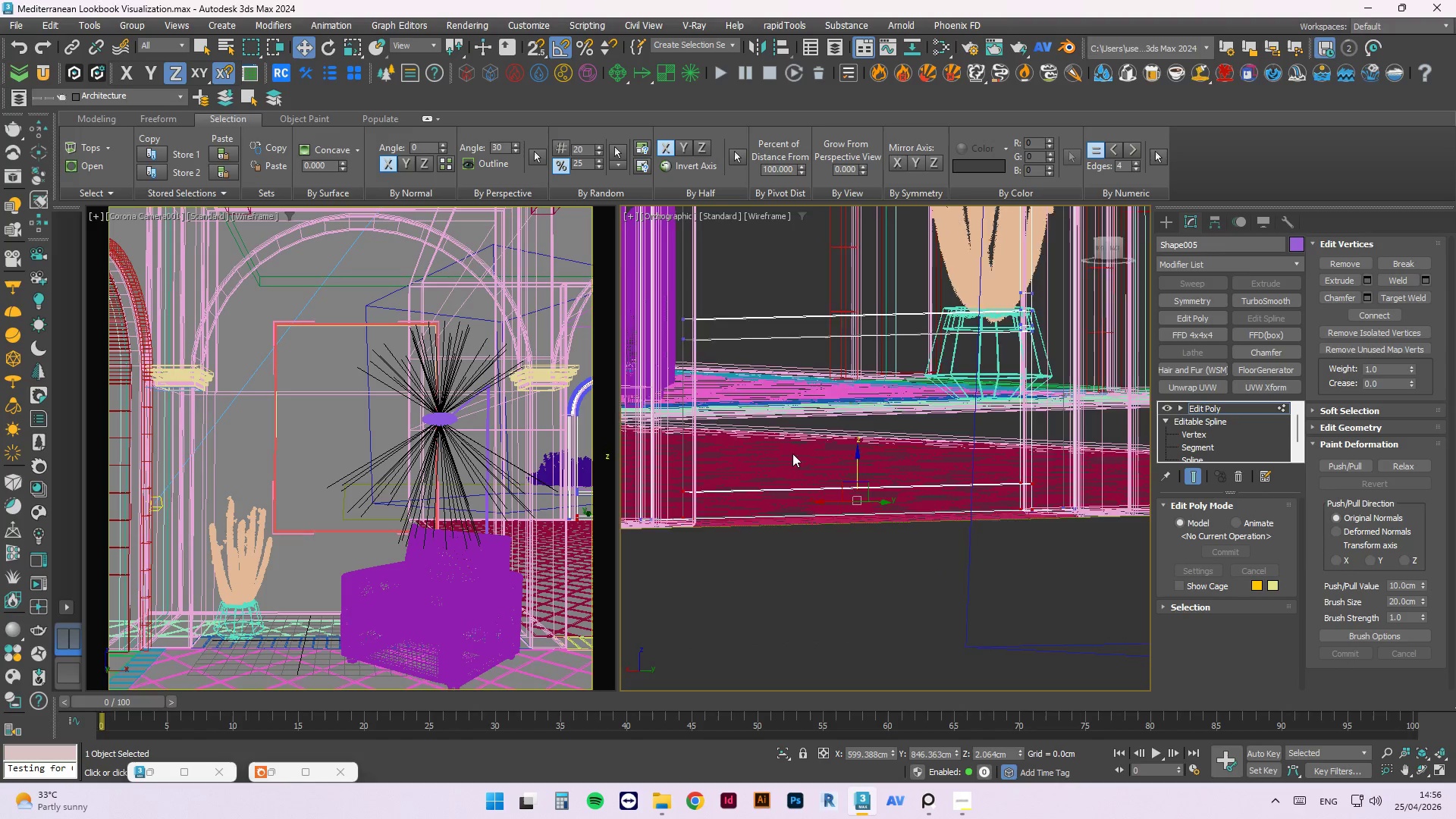 
hold_key(key=AltLeft, duration=0.92)
 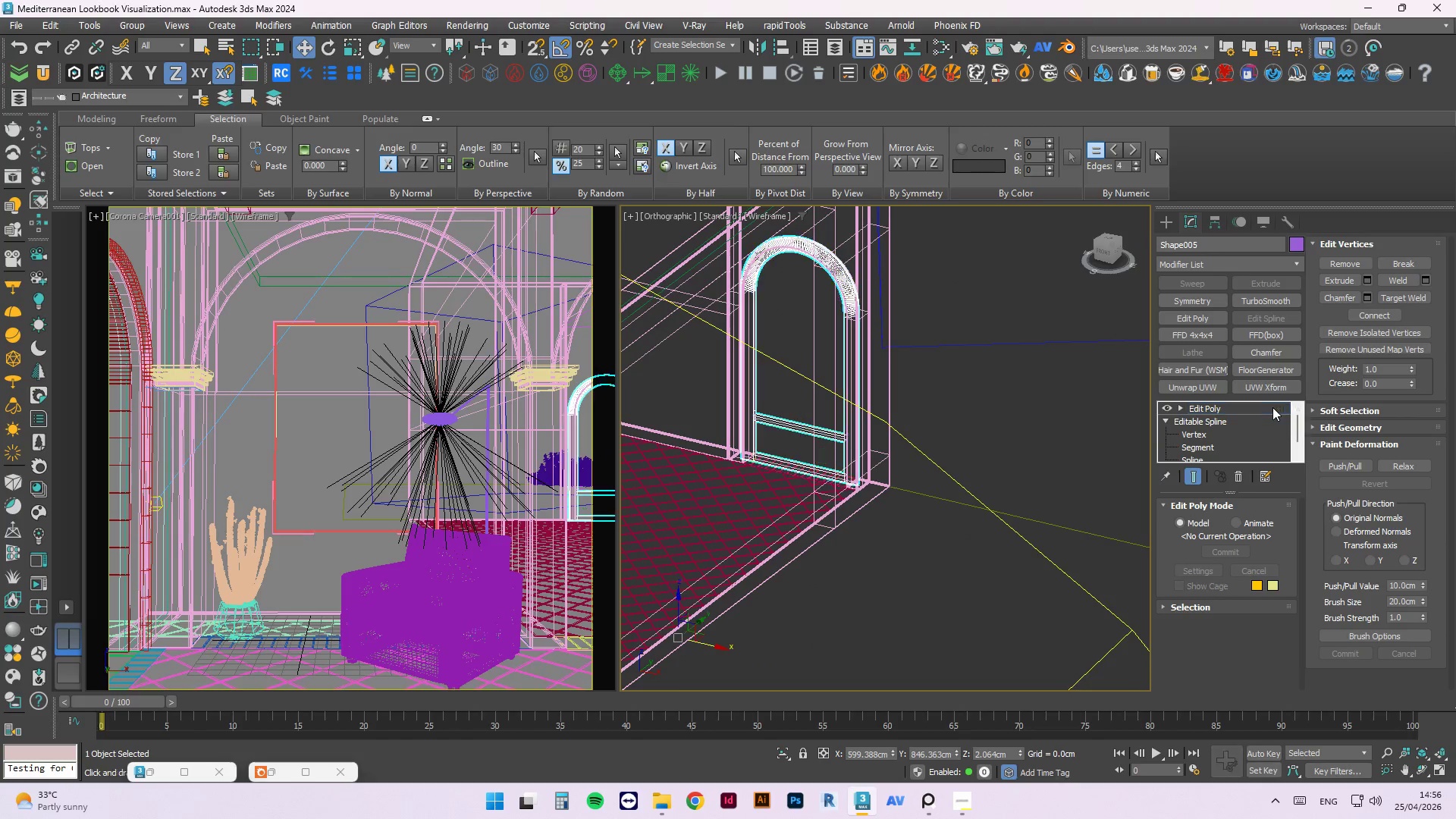 
scroll: coordinate [780, 457], scroll_direction: down, amount: 4.0
 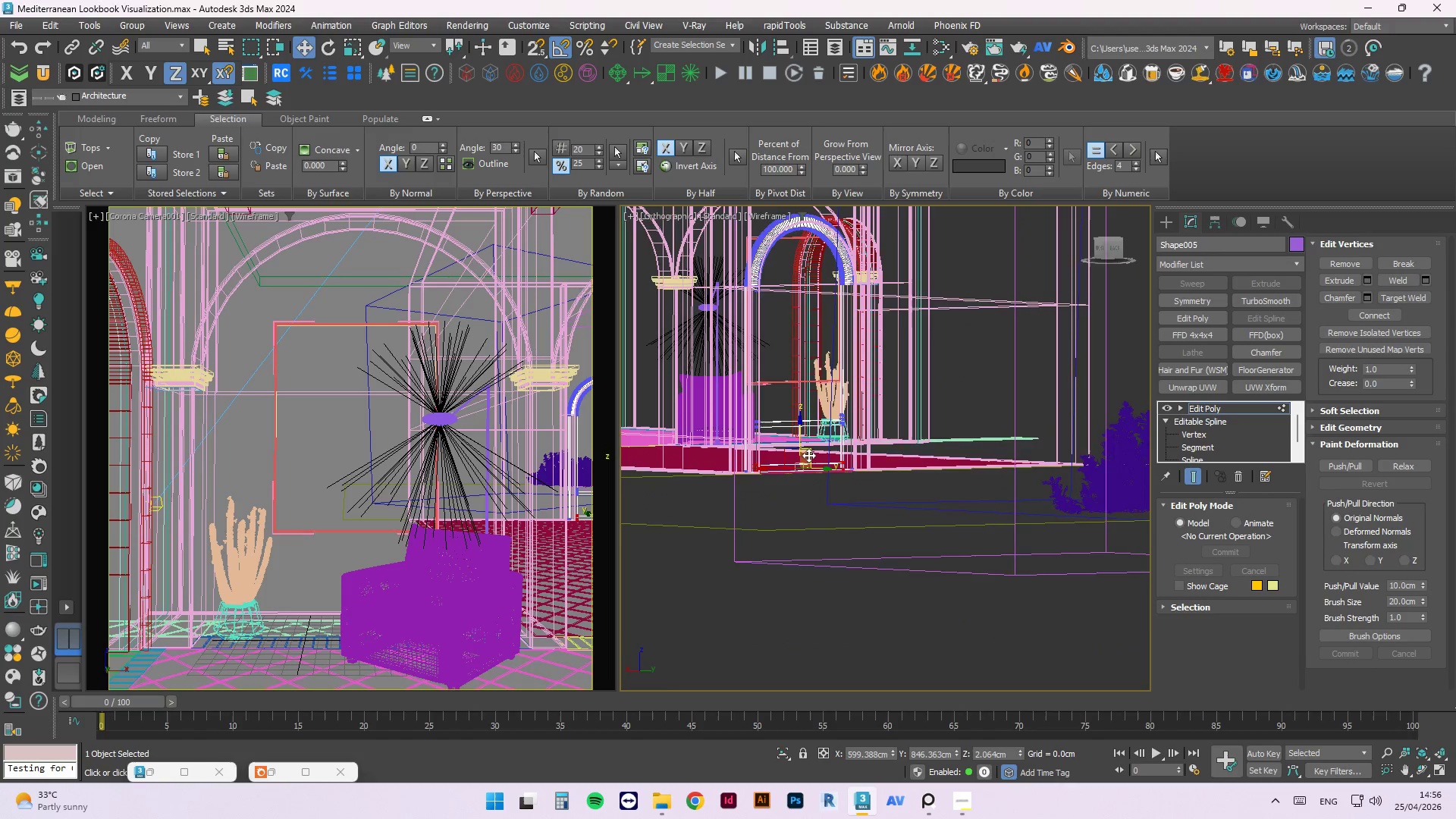 
double_click([1042, 405])
 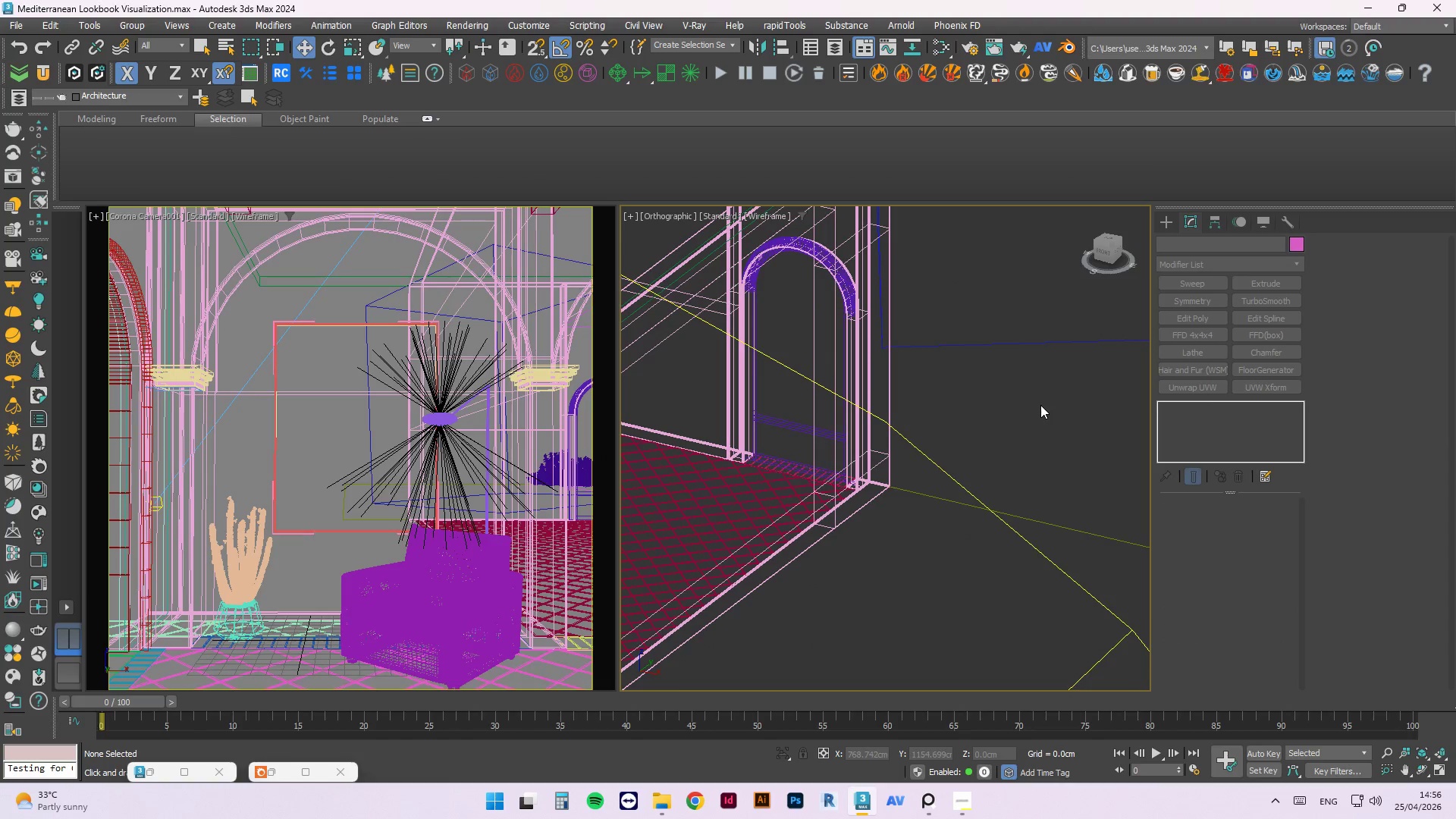 
scroll: coordinate [1039, 405], scroll_direction: down, amount: 2.0
 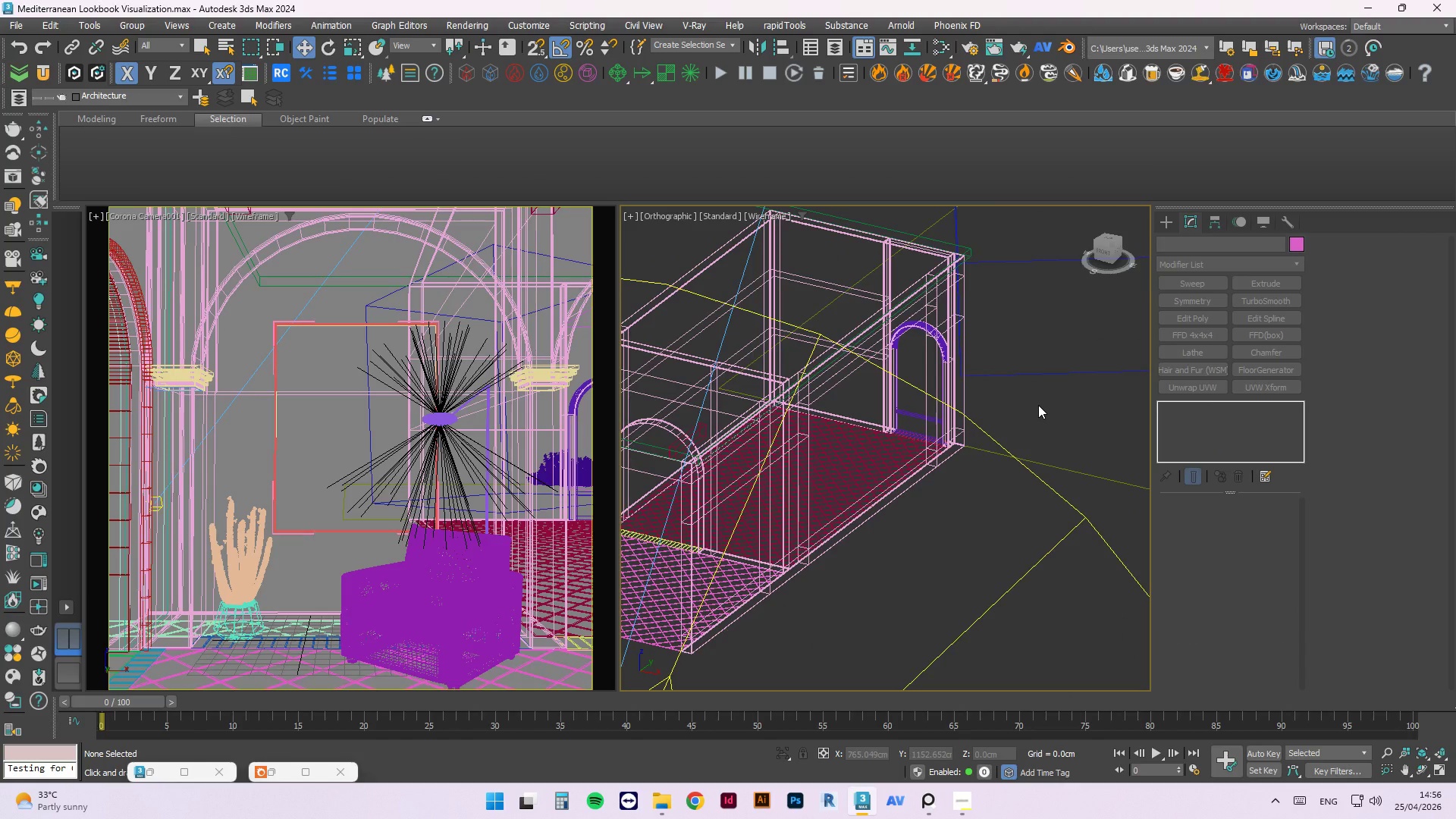 
key(F3)
 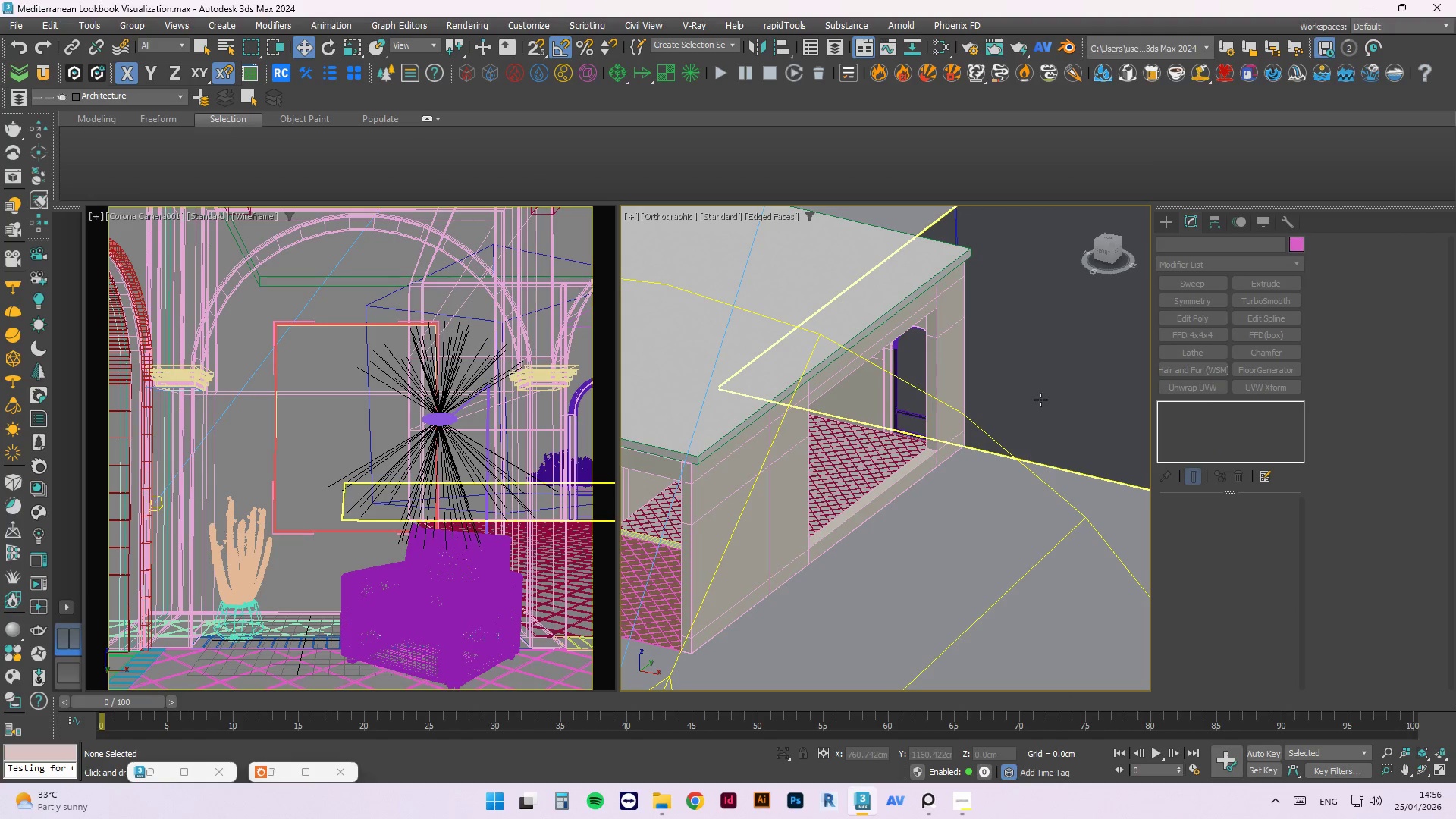 
hold_key(key=AltLeft, duration=0.95)
 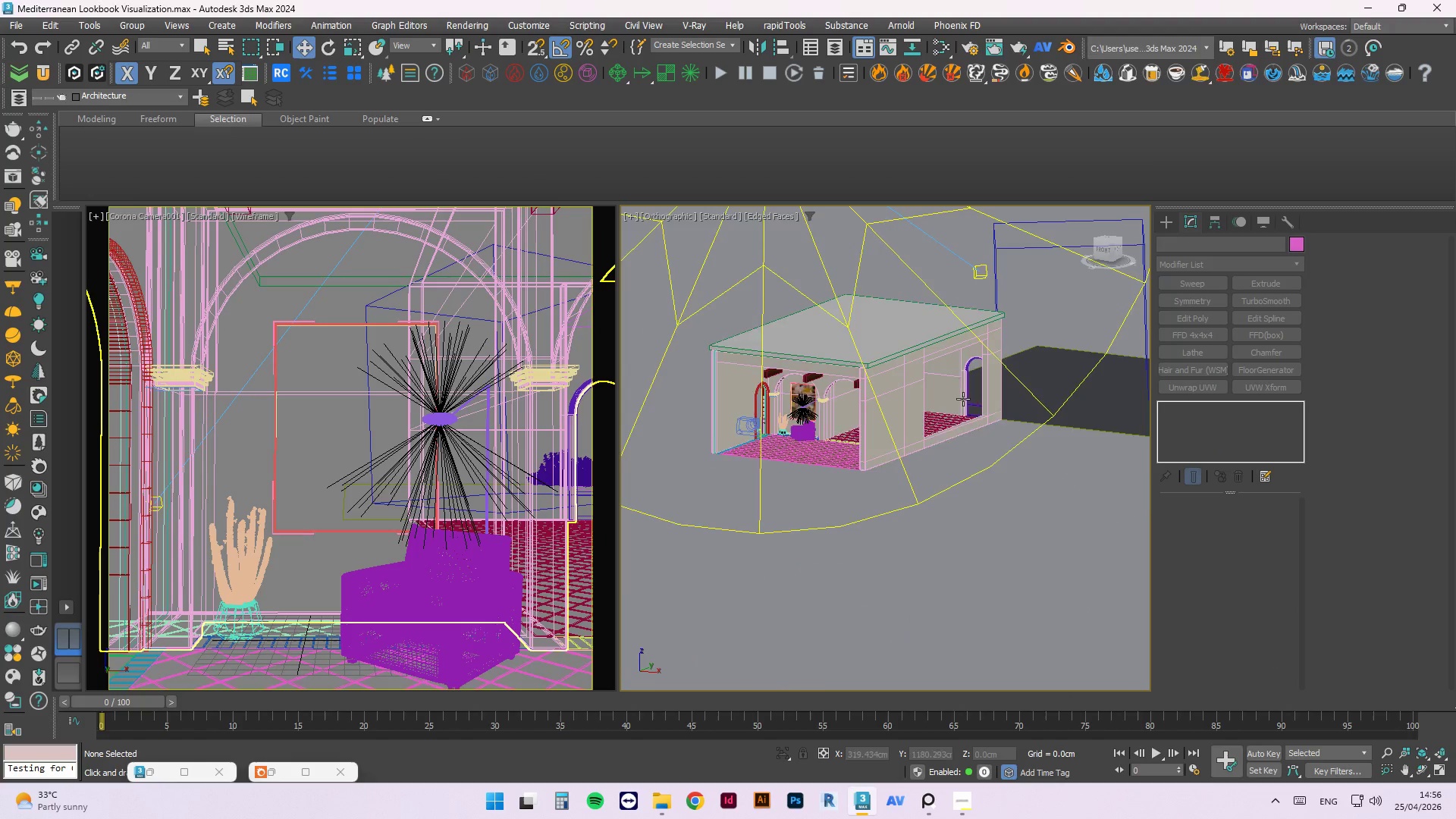 
scroll: coordinate [1038, 391], scroll_direction: down, amount: 2.0
 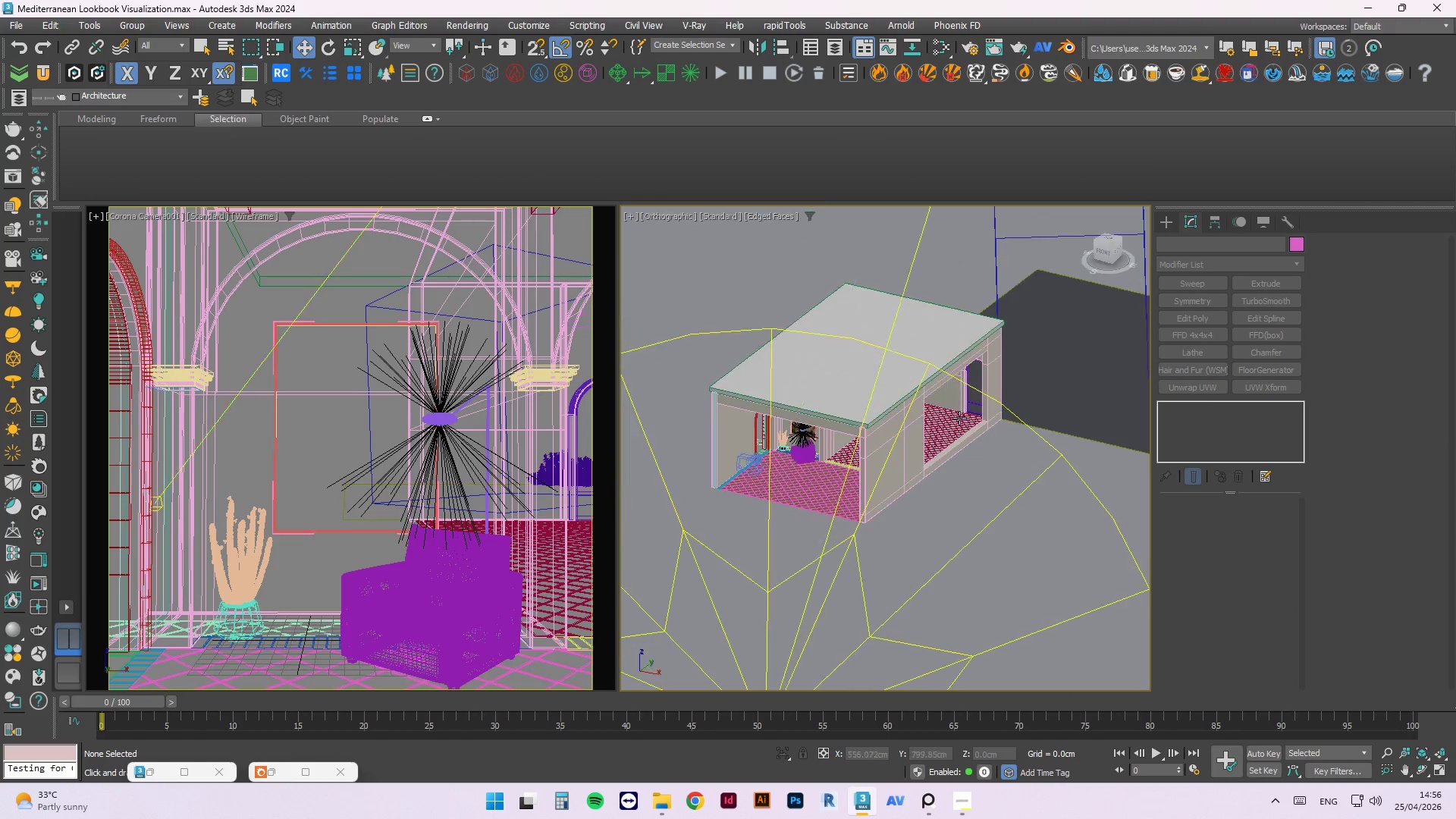 
scroll: coordinate [997, 422], scroll_direction: up, amount: 8.0
 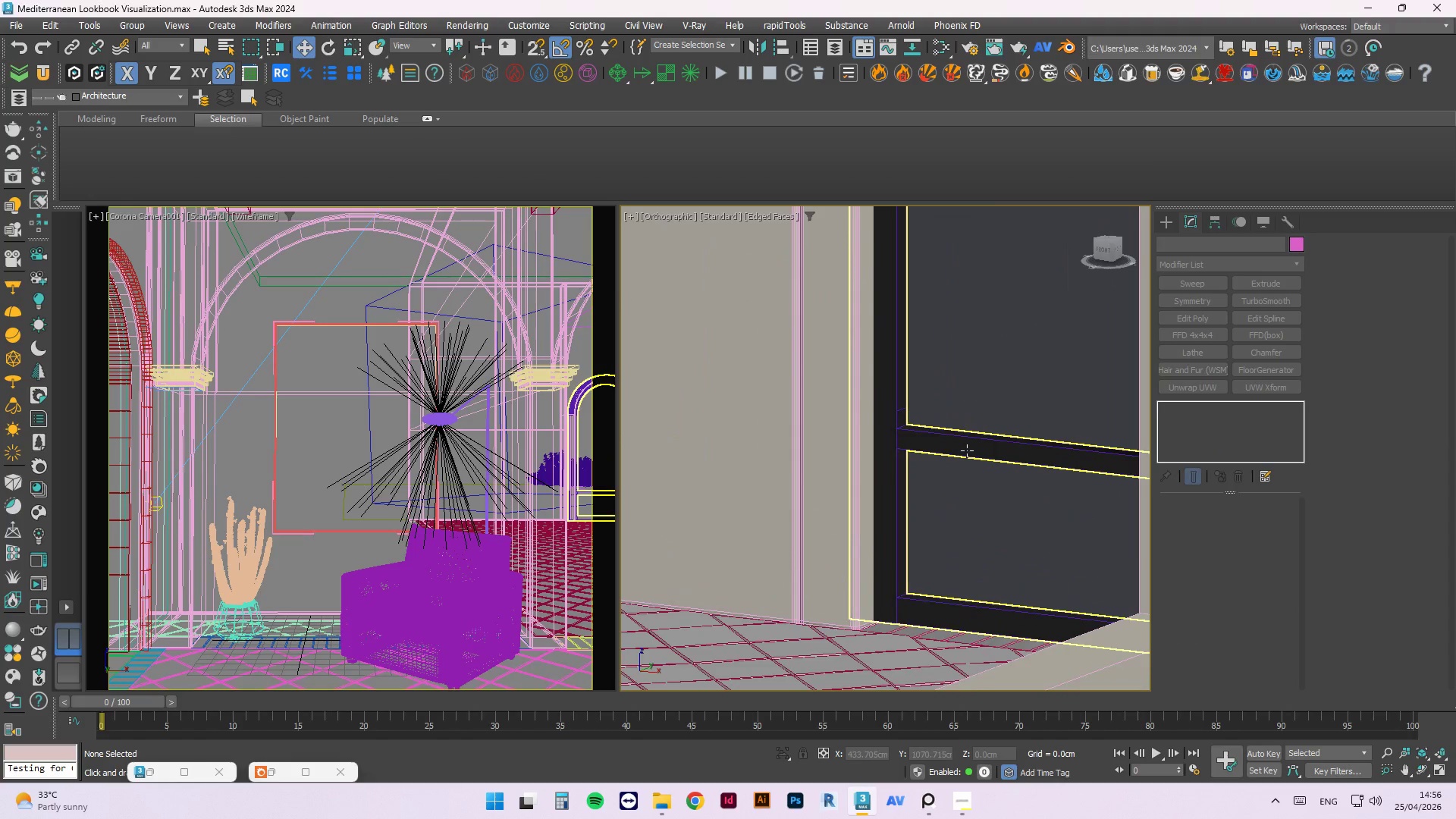 
left_click([967, 450])
 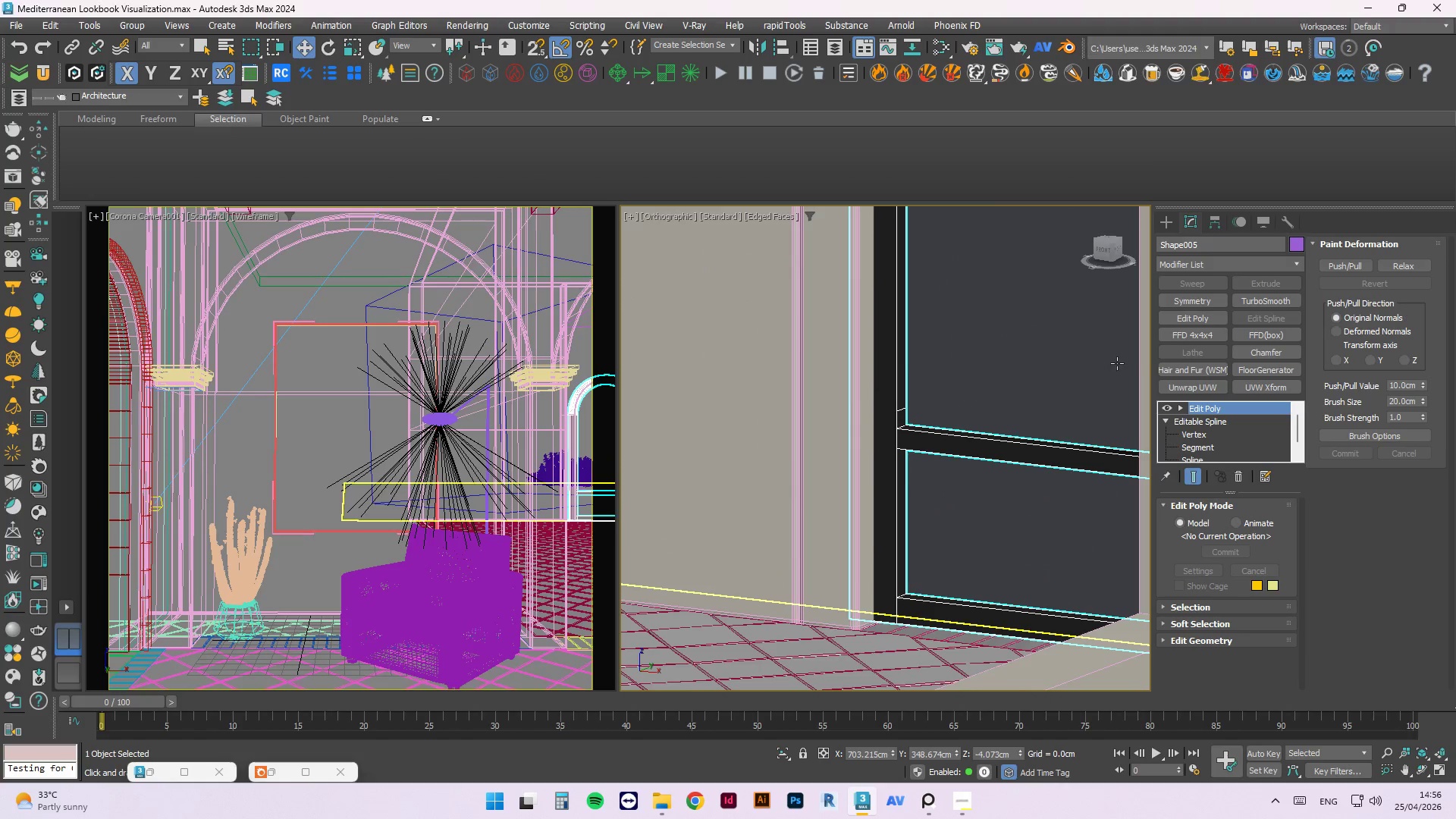 
left_click([1269, 353])
 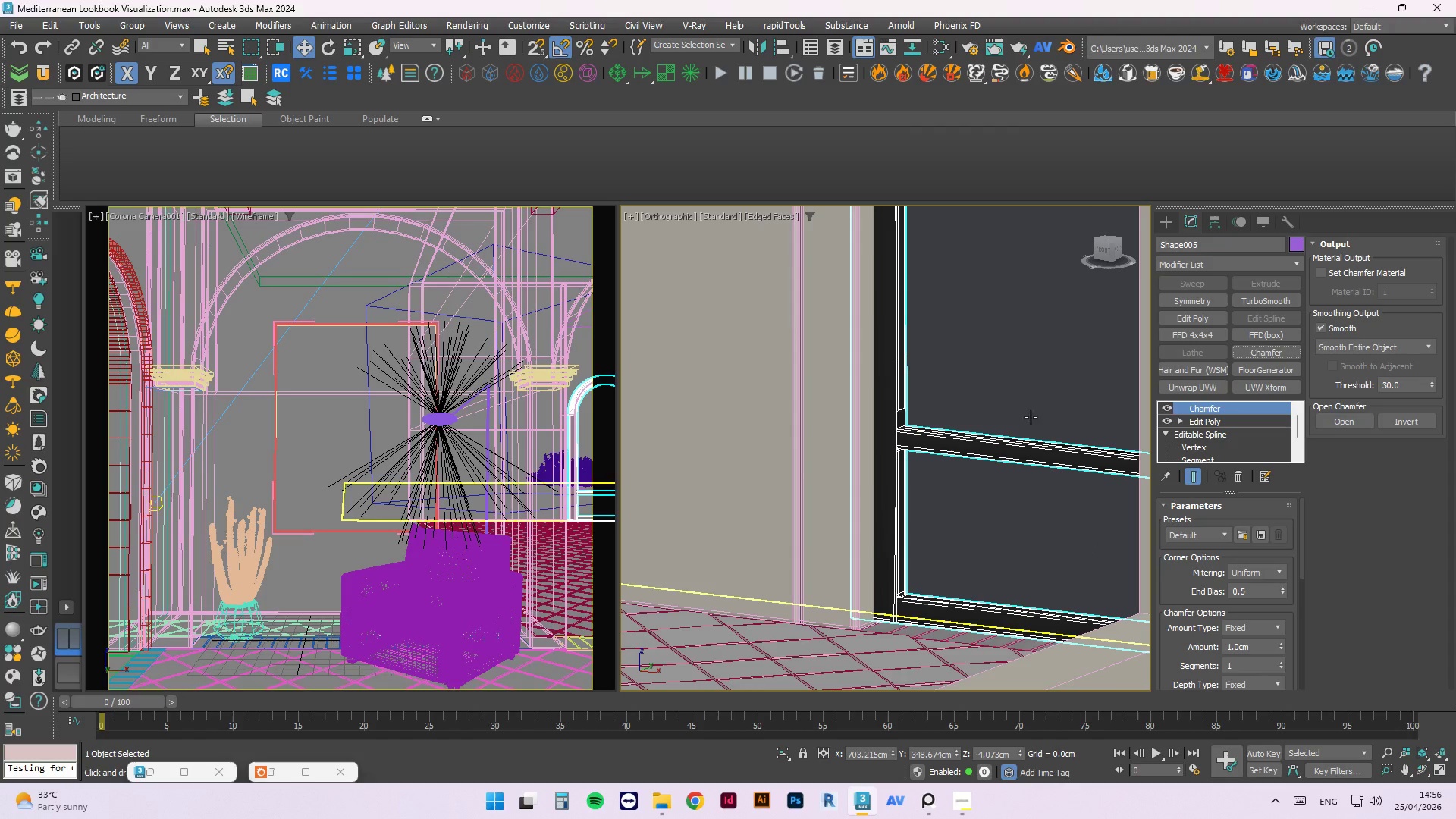 
scroll: coordinate [956, 462], scroll_direction: up, amount: 4.0
 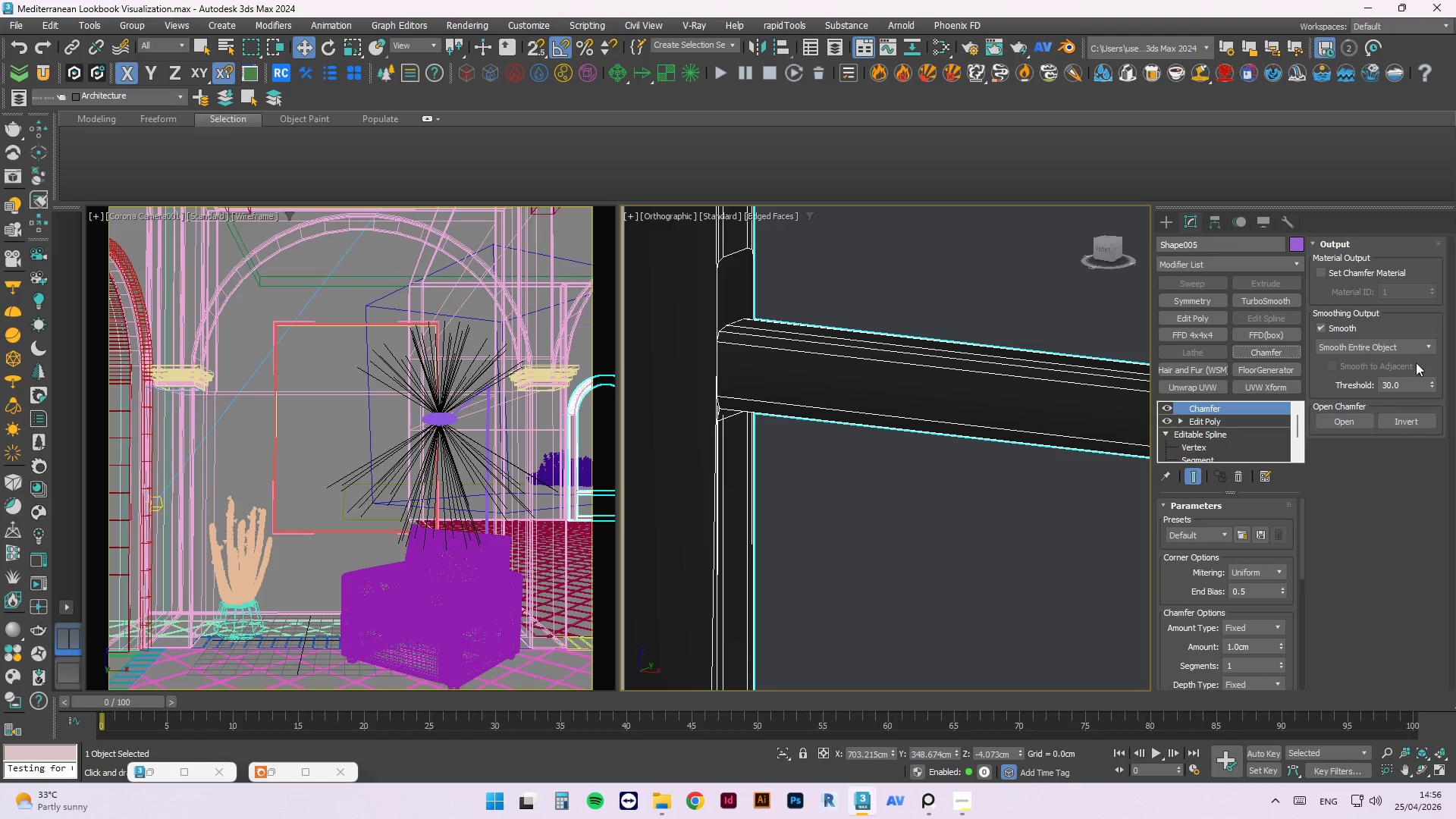 
left_click([1417, 347])
 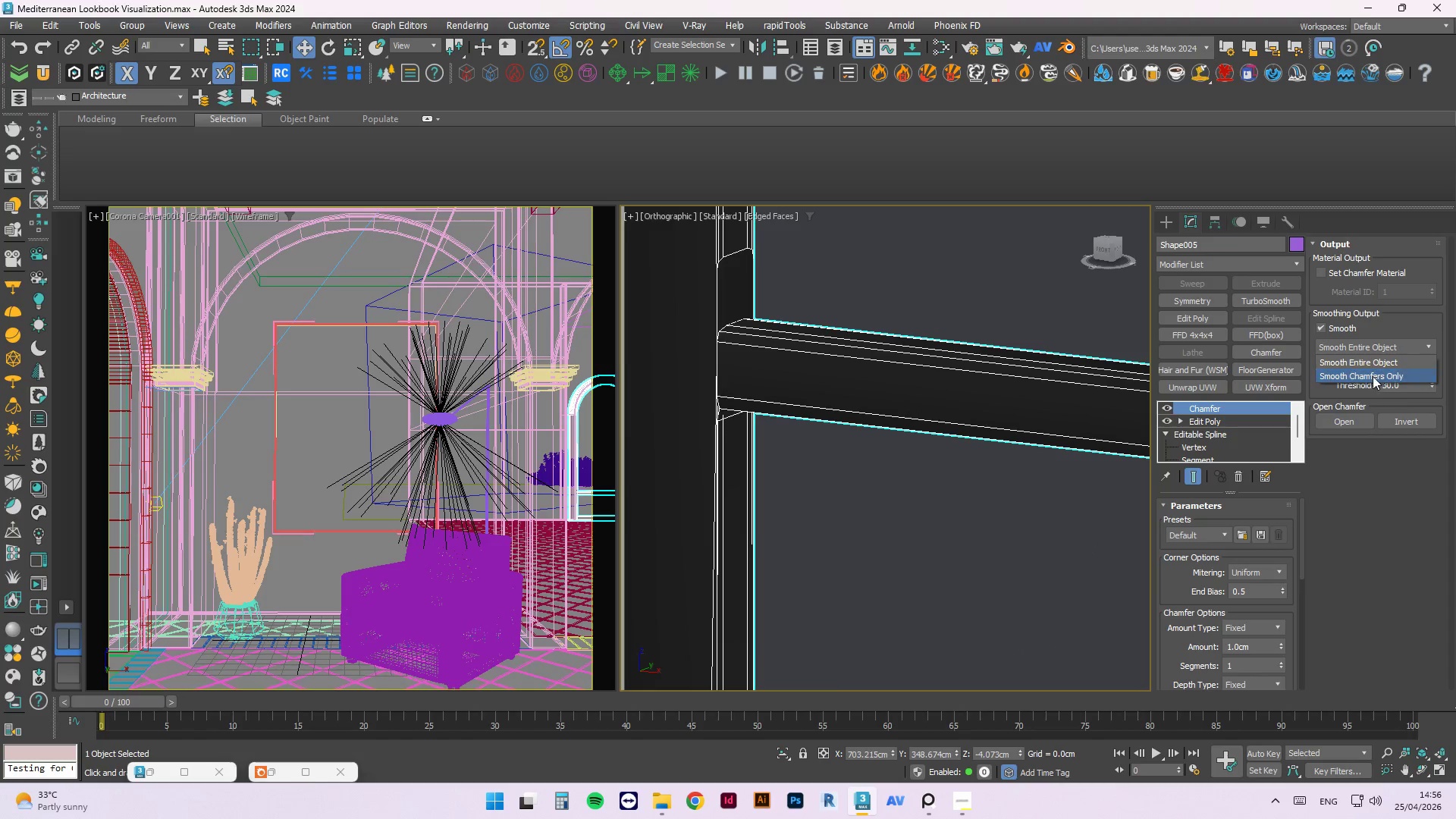 
left_click([1373, 373])
 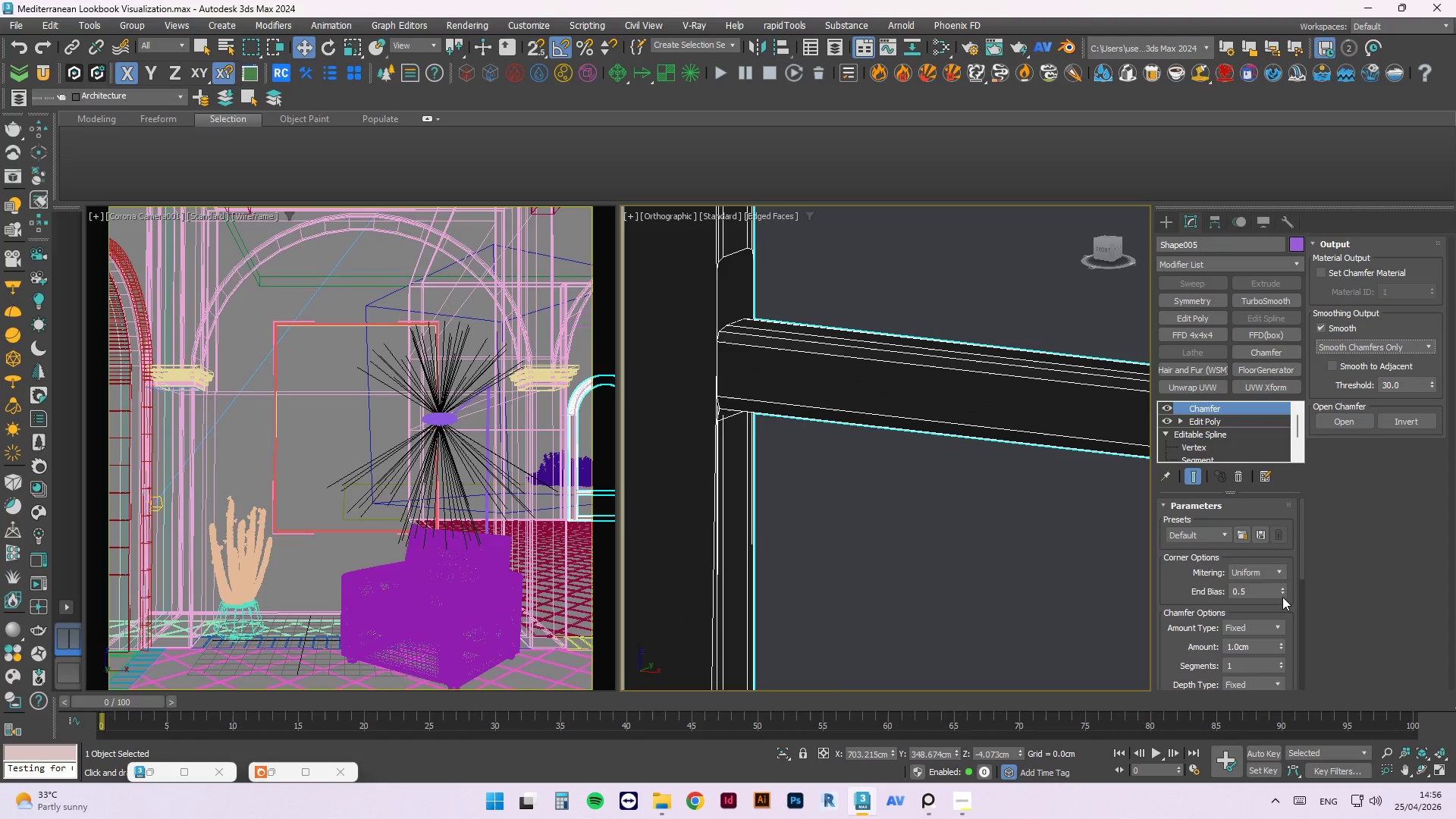 
left_click([1285, 570])
 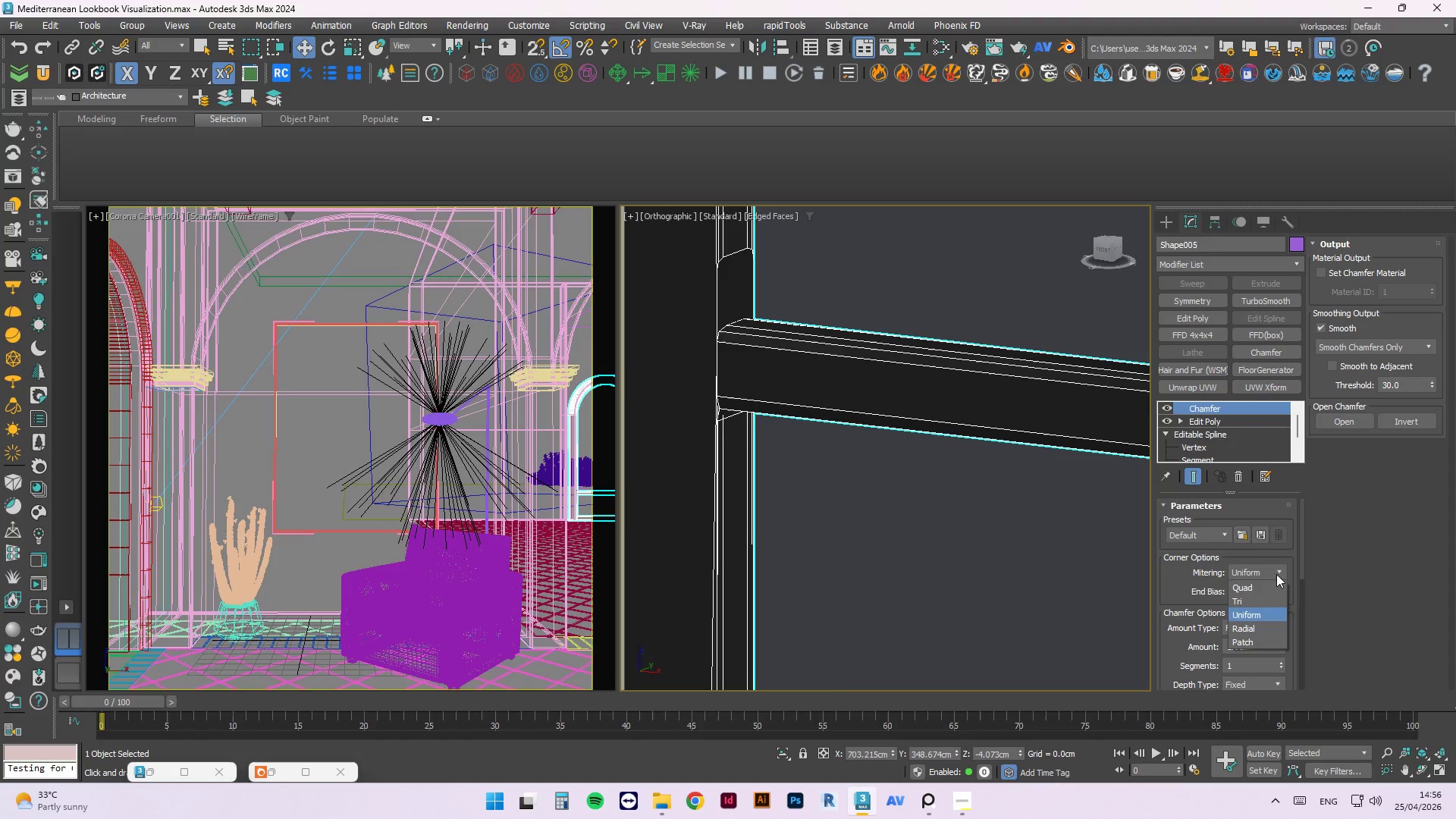 
mouse_move([1273, 565])
 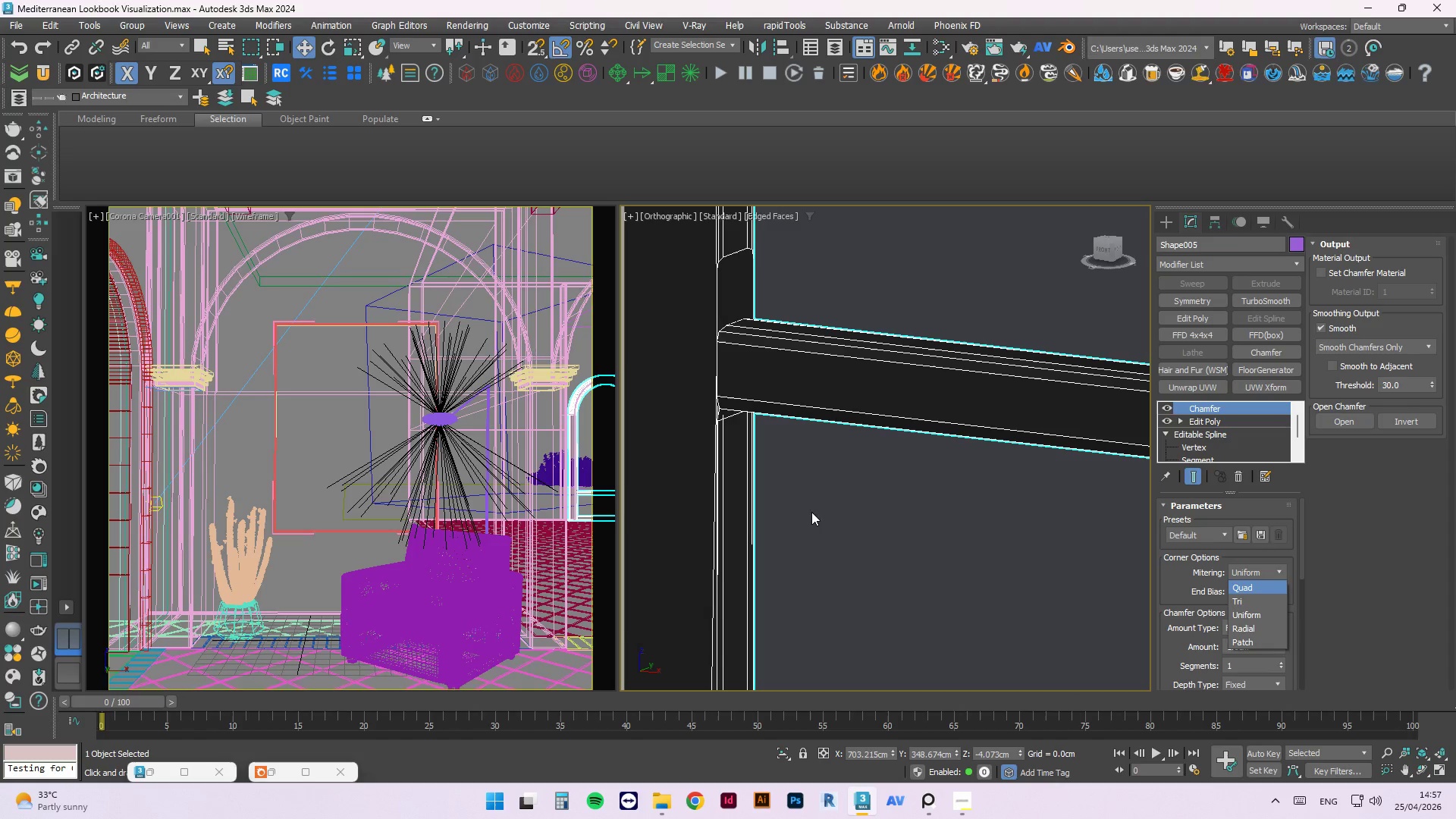 
wait(27.06)
 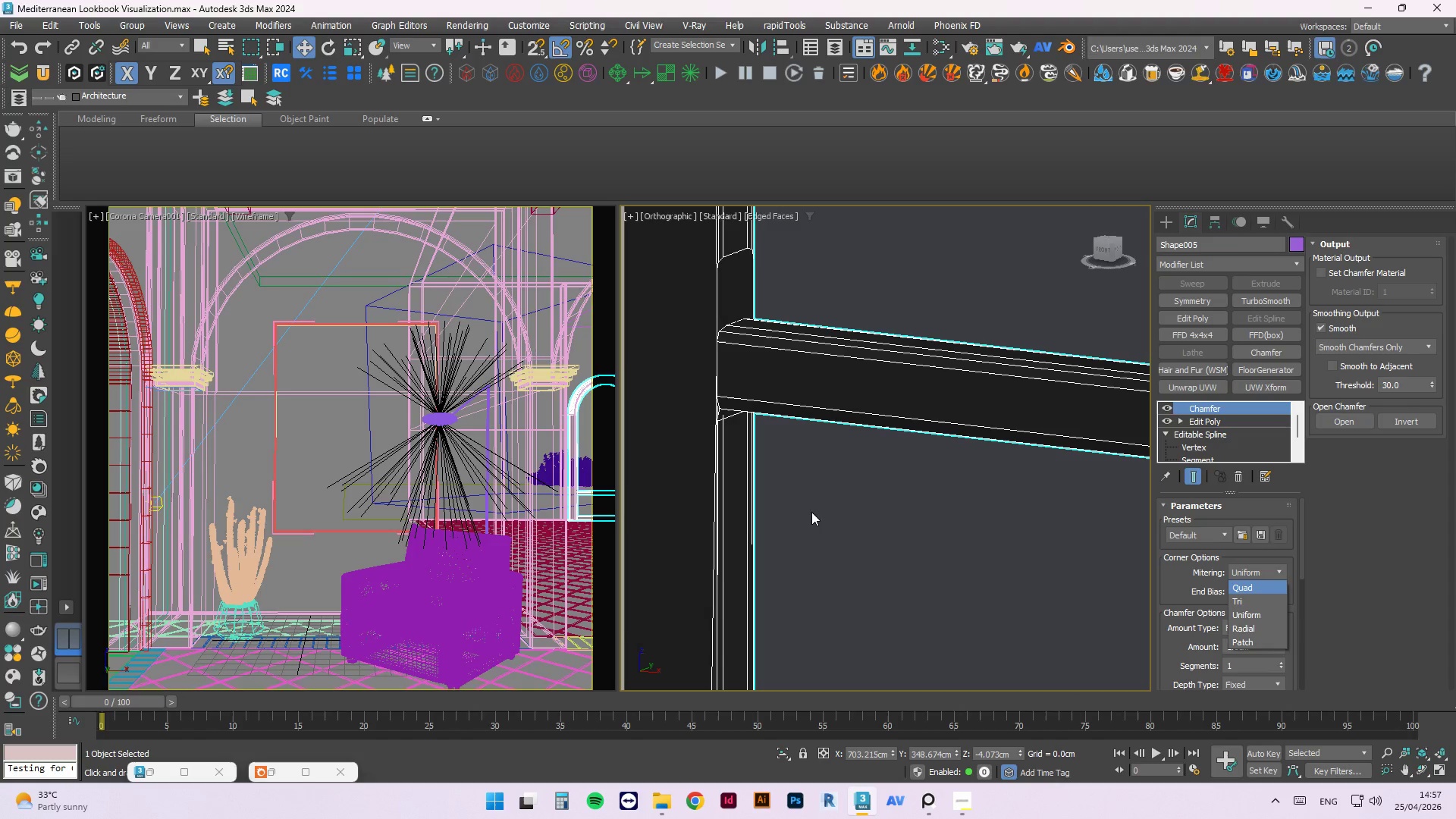 
left_click([1257, 614])
 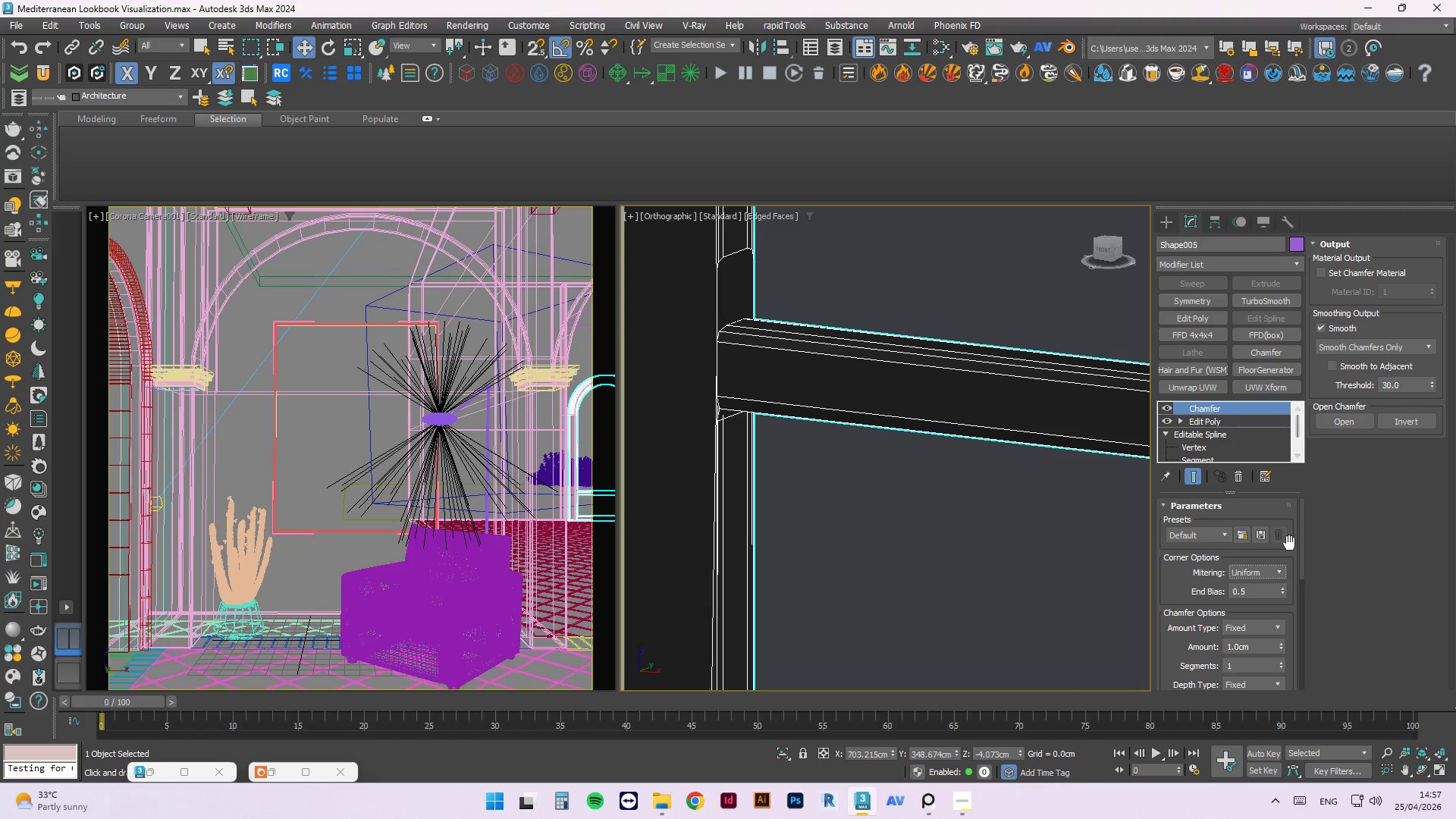 
left_click_drag(start_coordinate=[1301, 543], to_coordinate=[1304, 661])
 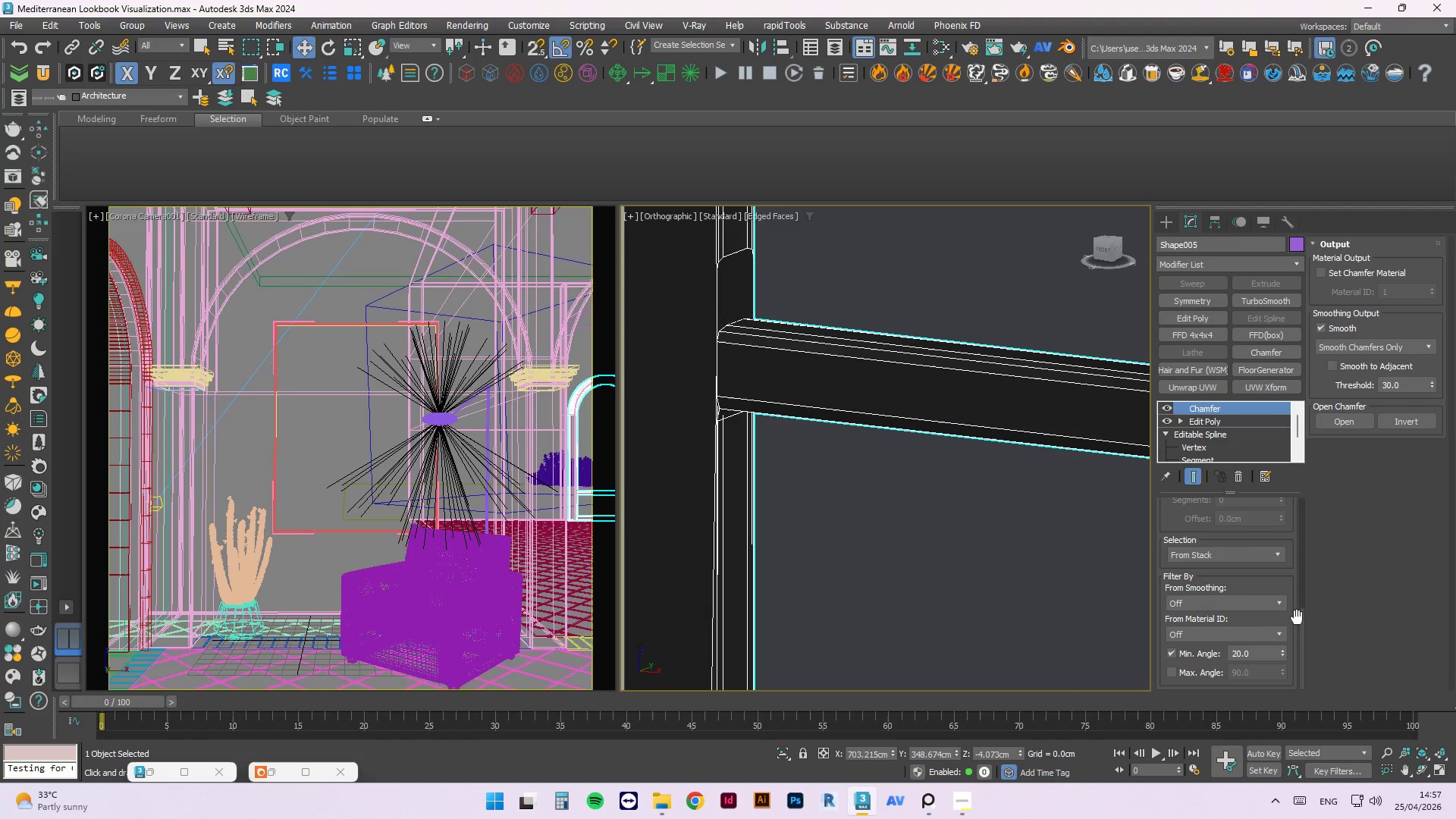 
left_click_drag(start_coordinate=[1300, 629], to_coordinate=[1316, 543])
 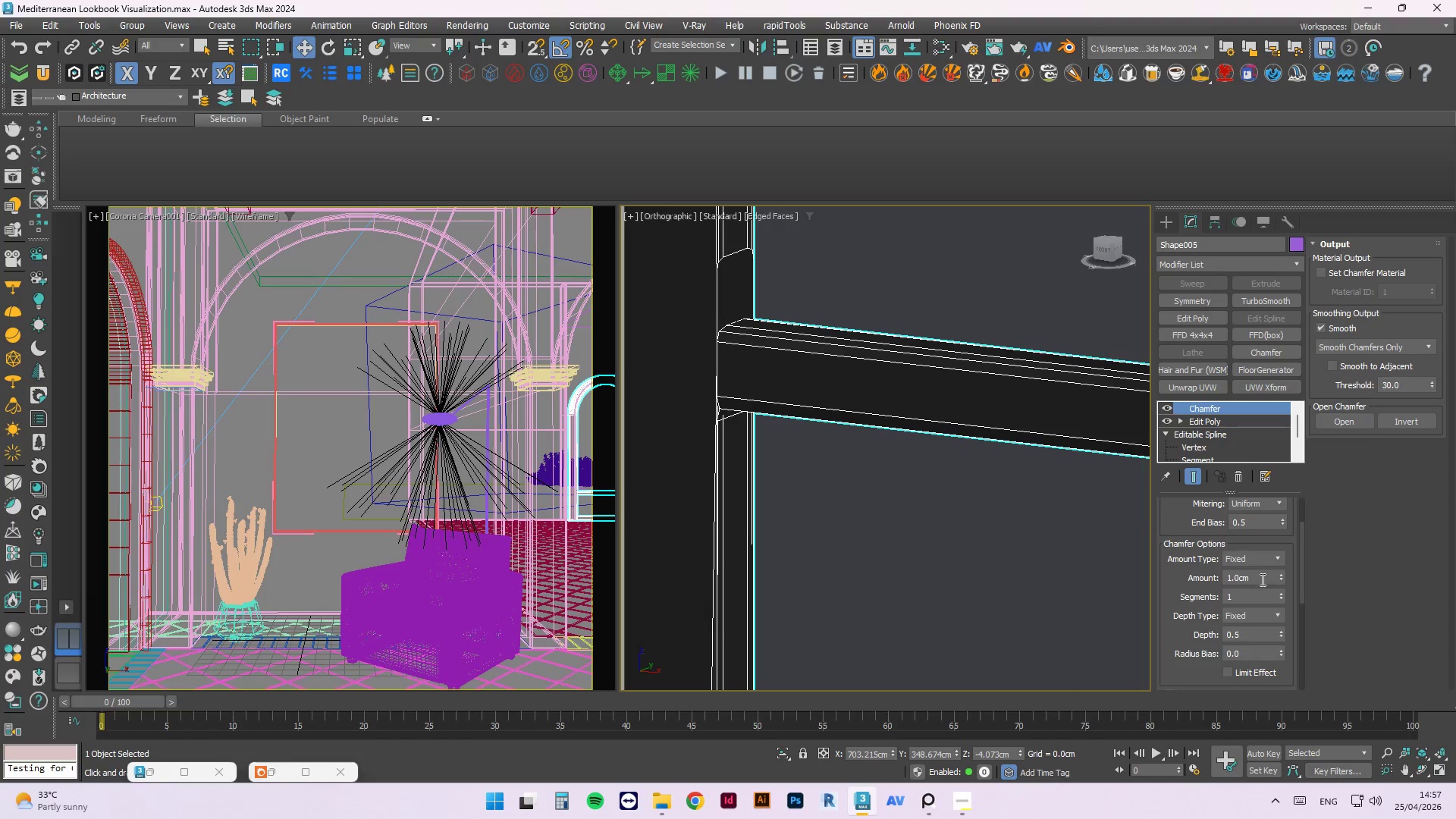 
left_click_drag(start_coordinate=[1260, 579], to_coordinate=[1184, 579])
 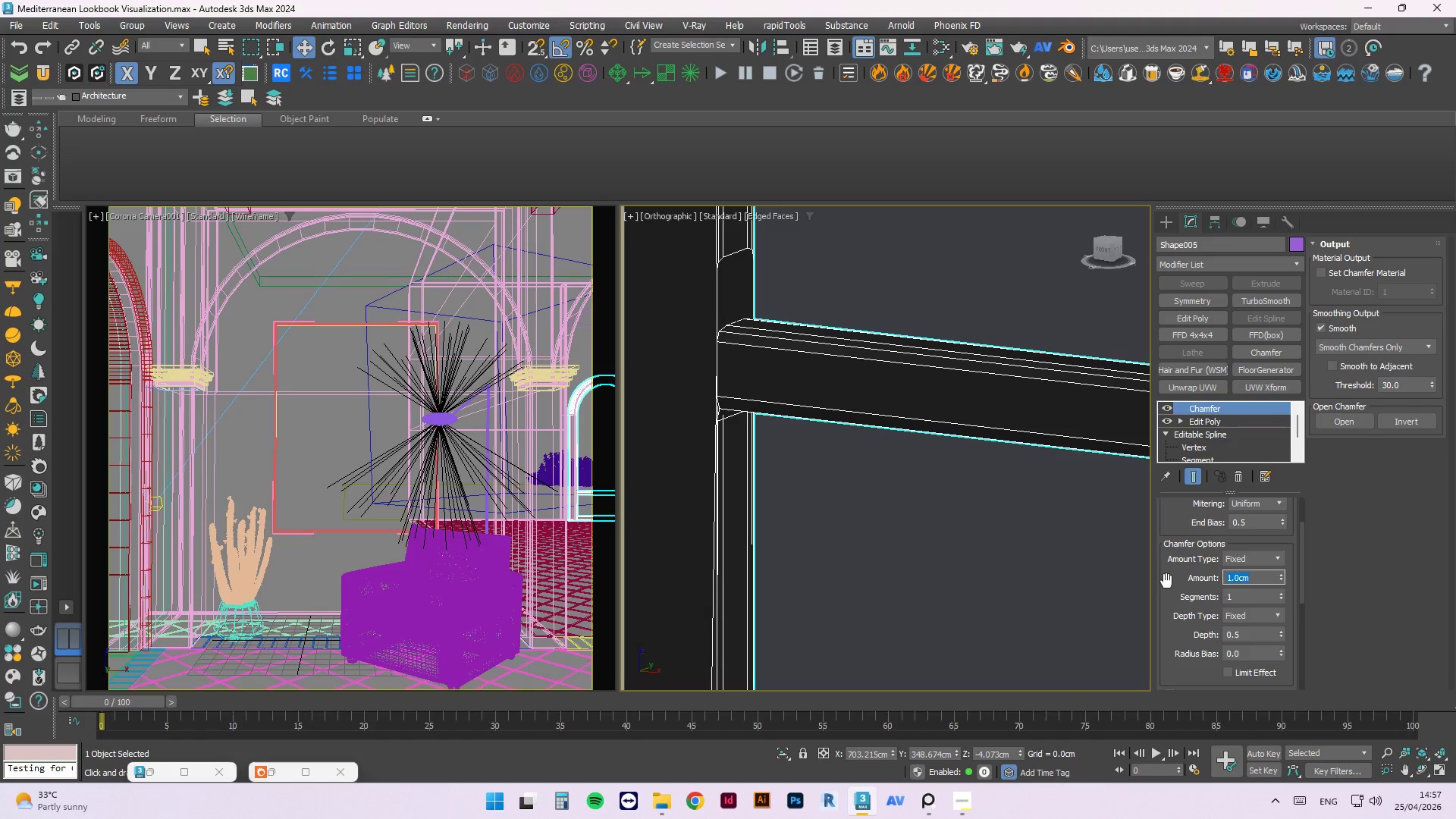 
key(Numpad0)
 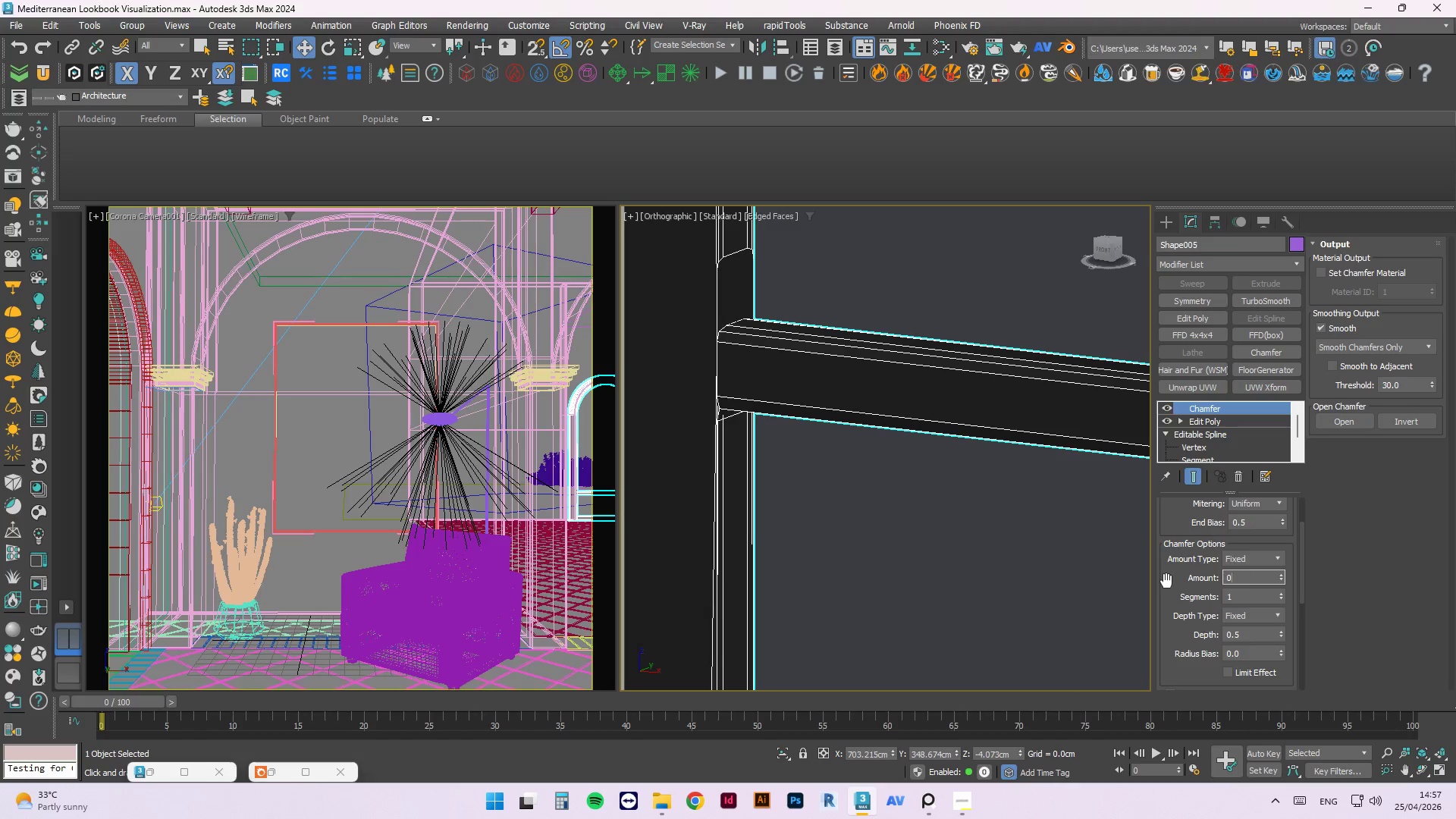 
key(NumpadDecimal)
 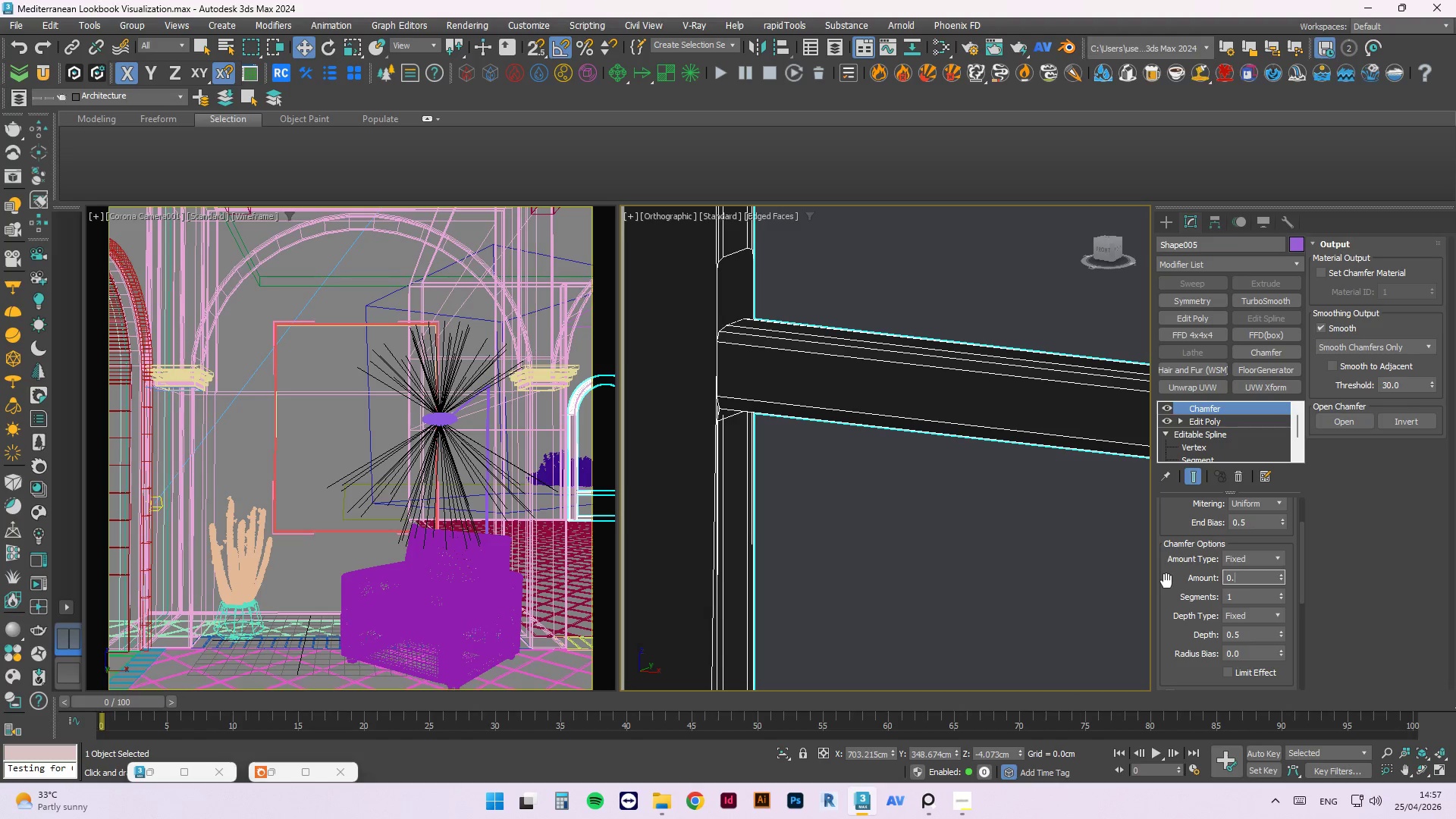 
key(Numpad5)
 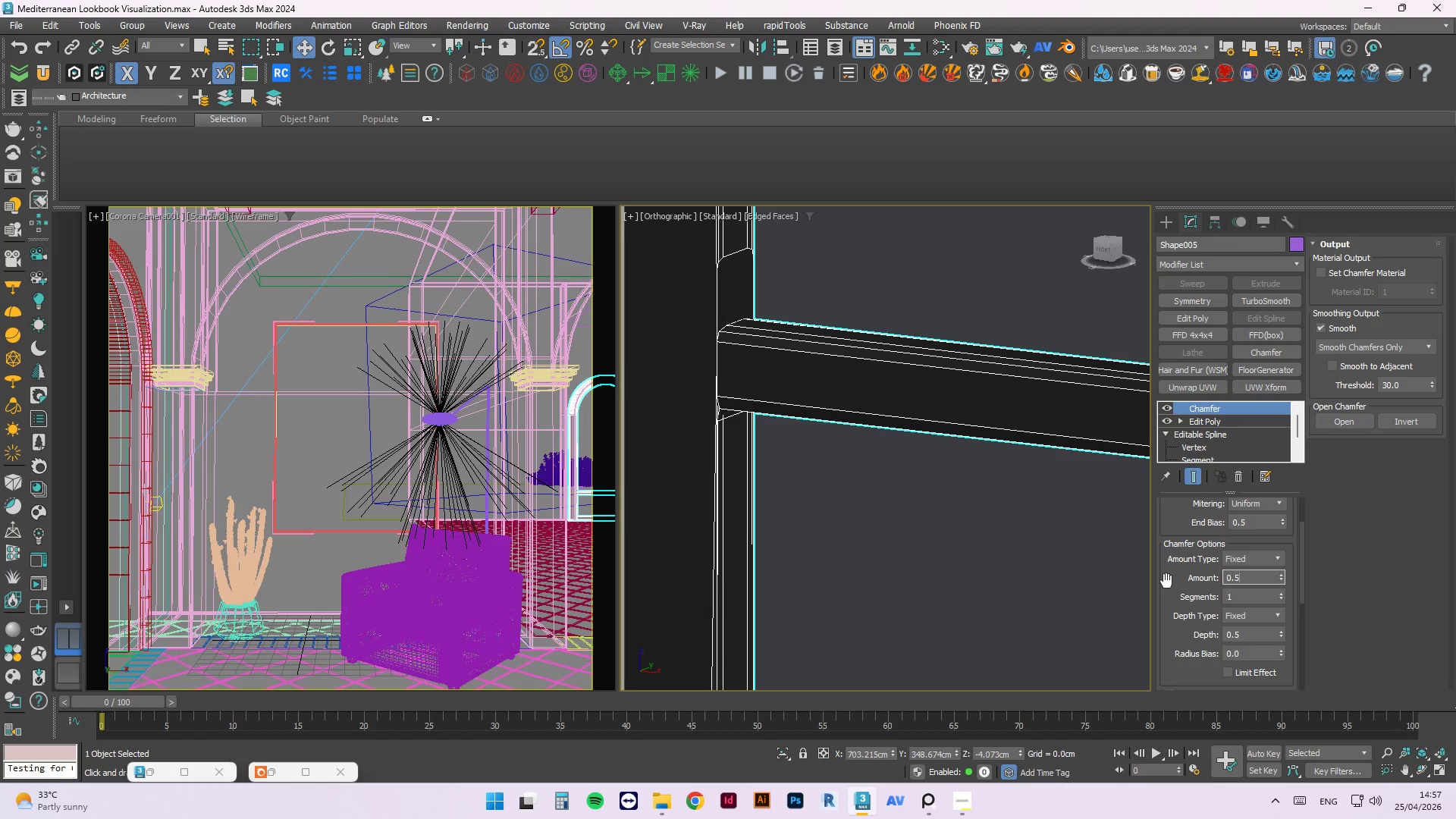 
key(NumpadEnter)
 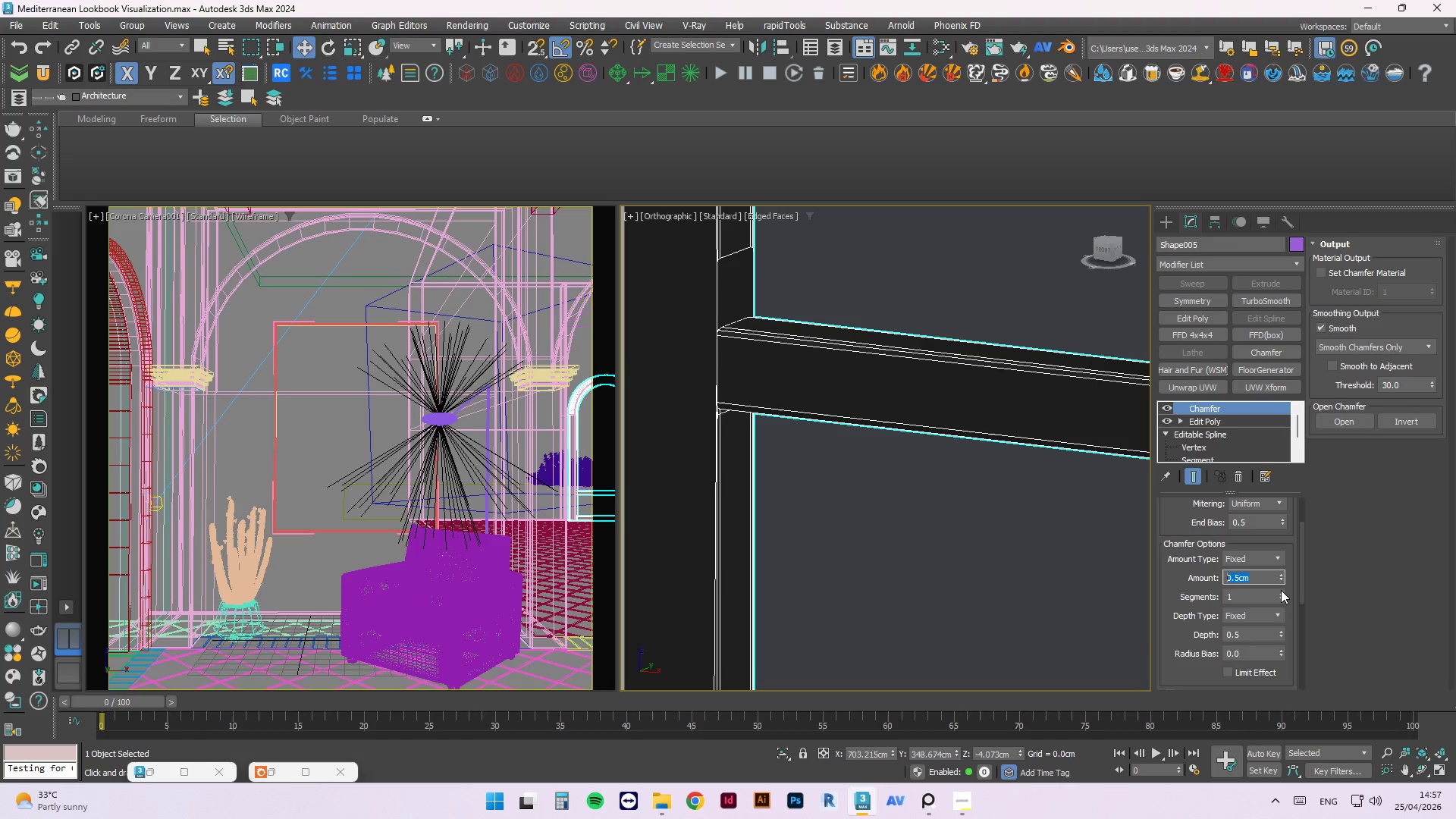 
double_click([1281, 590])
 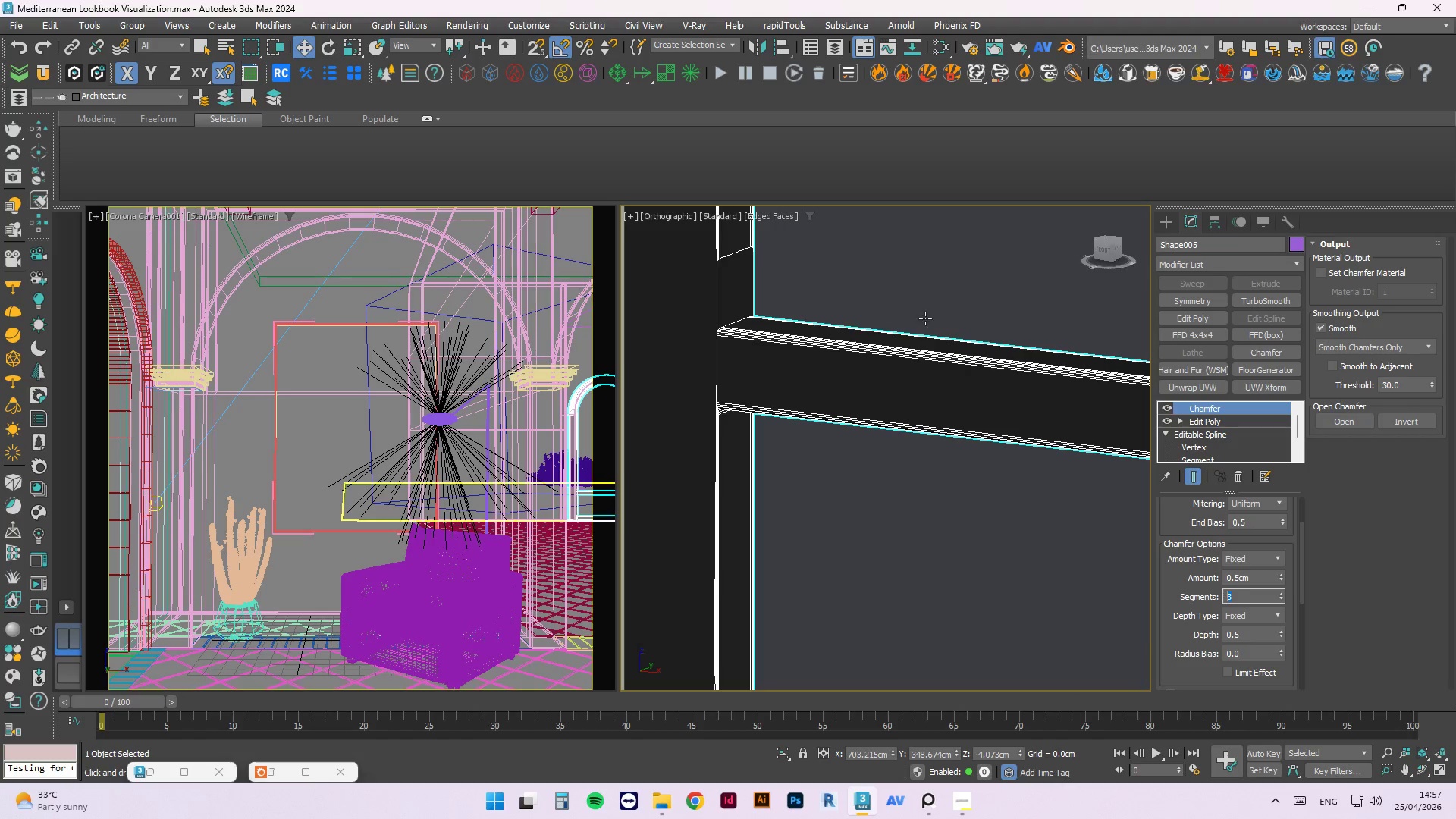 
left_click([866, 334])
 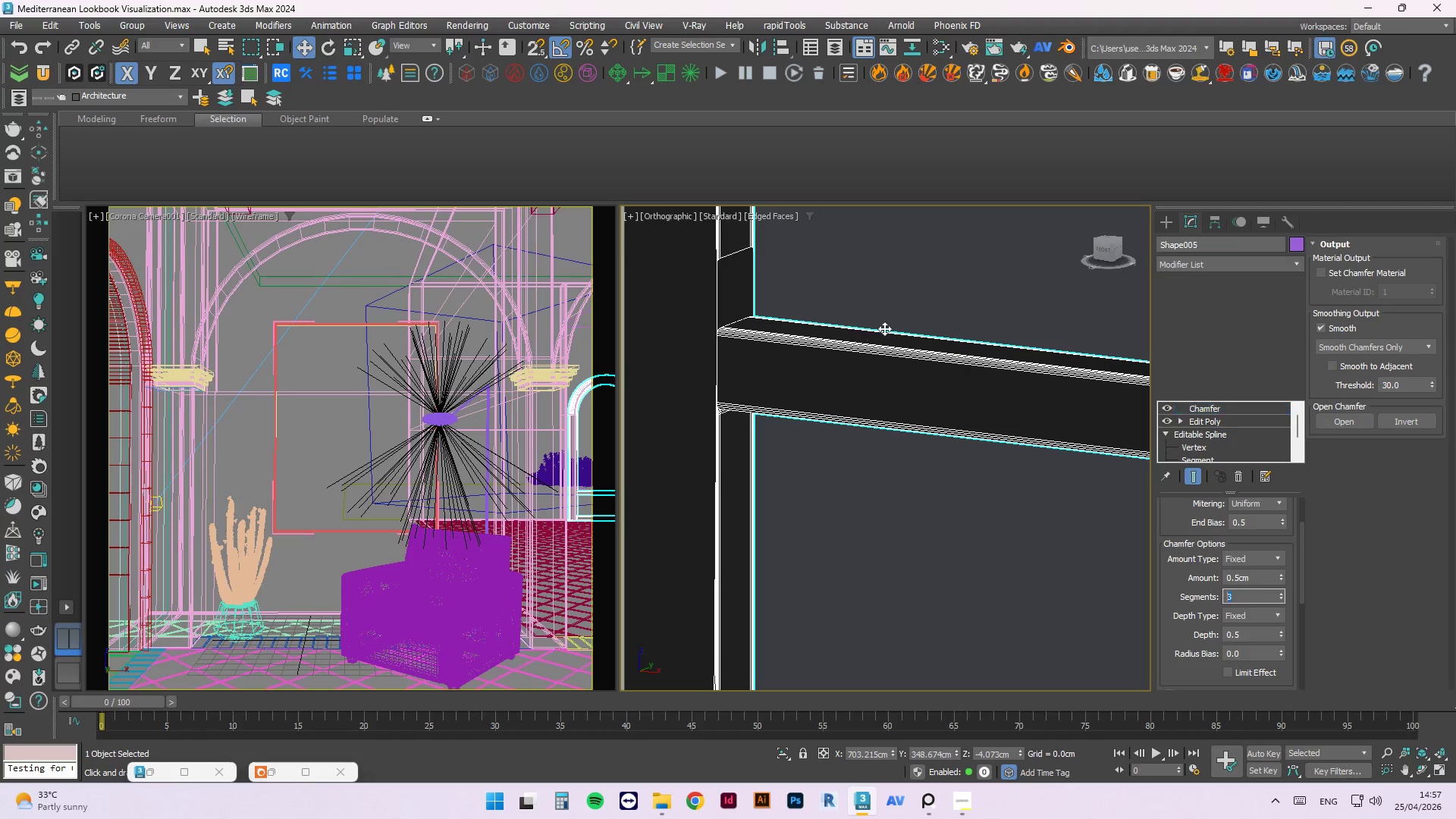 
scroll: coordinate [855, 472], scroll_direction: down, amount: 7.0
 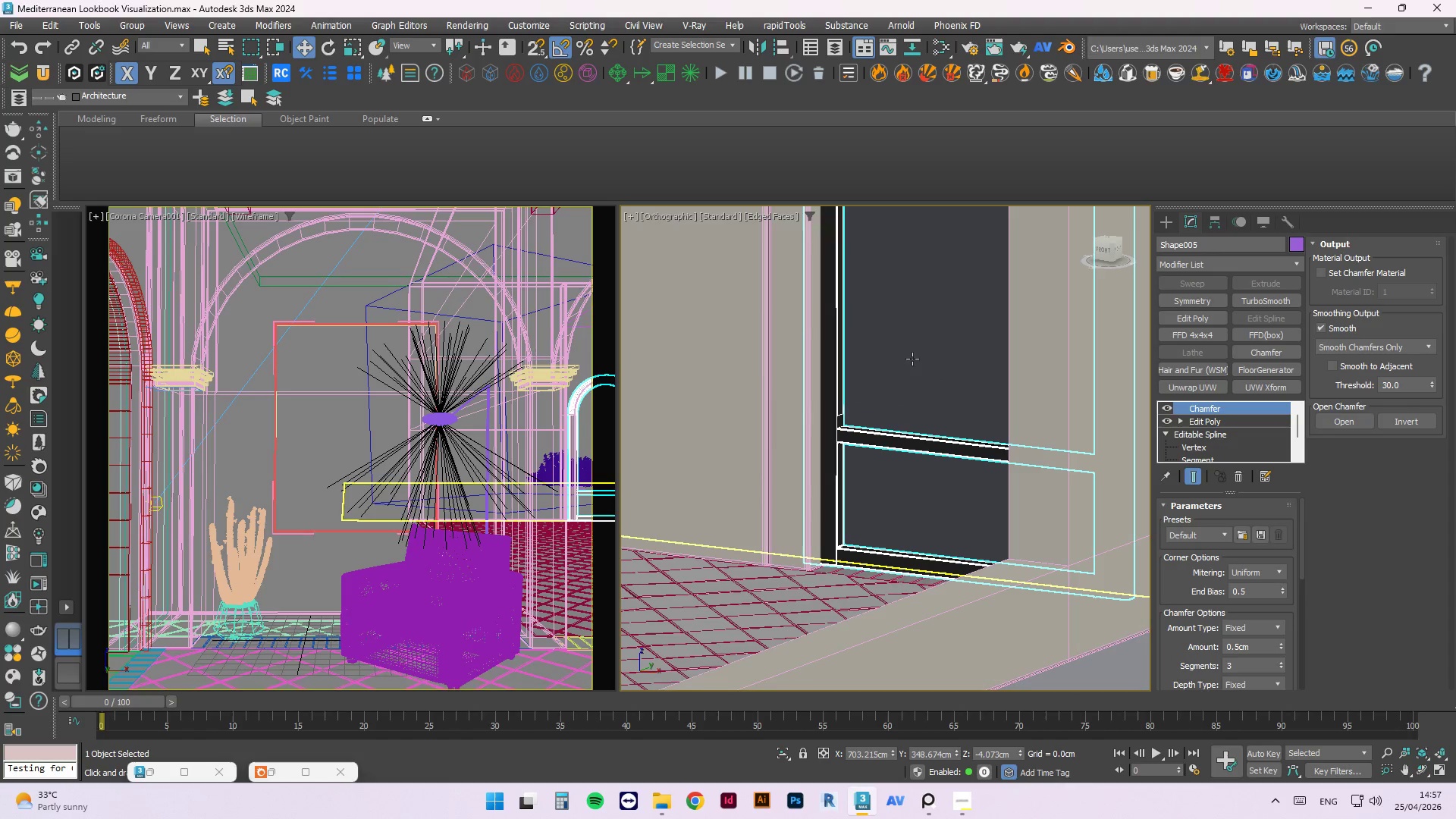 
right_click([924, 344])
 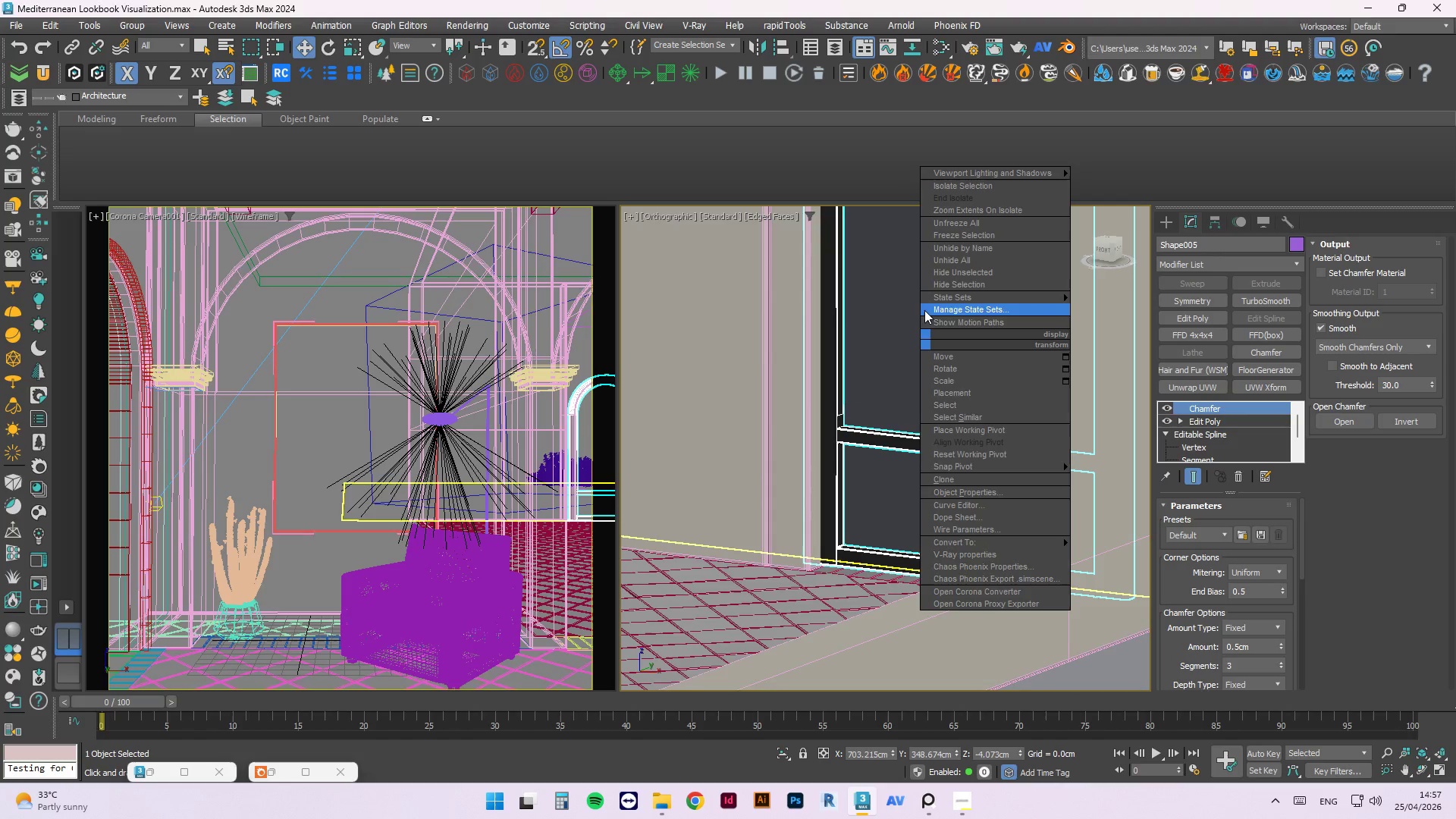 
left_click([900, 297])
 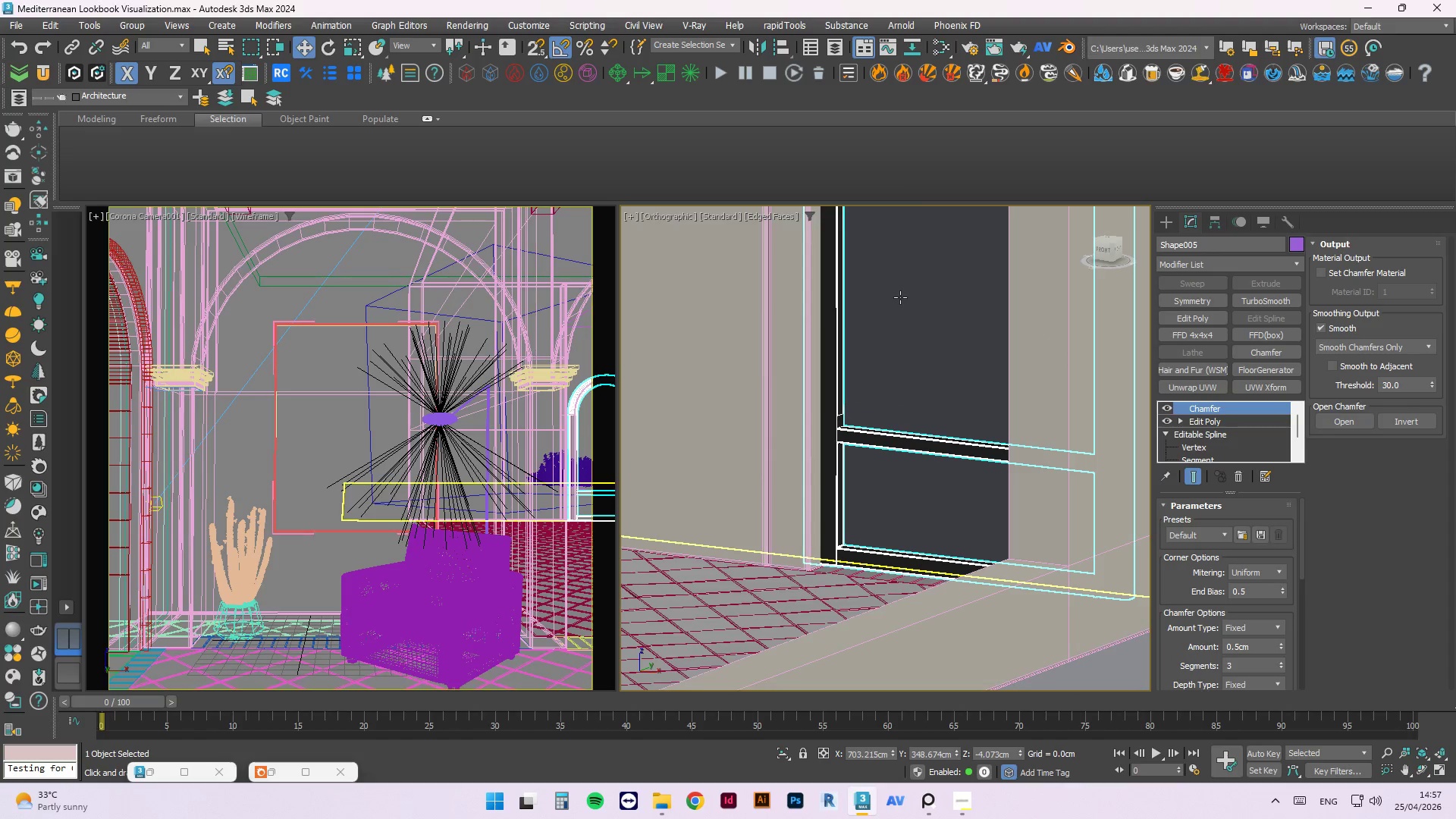 
key(Escape)
 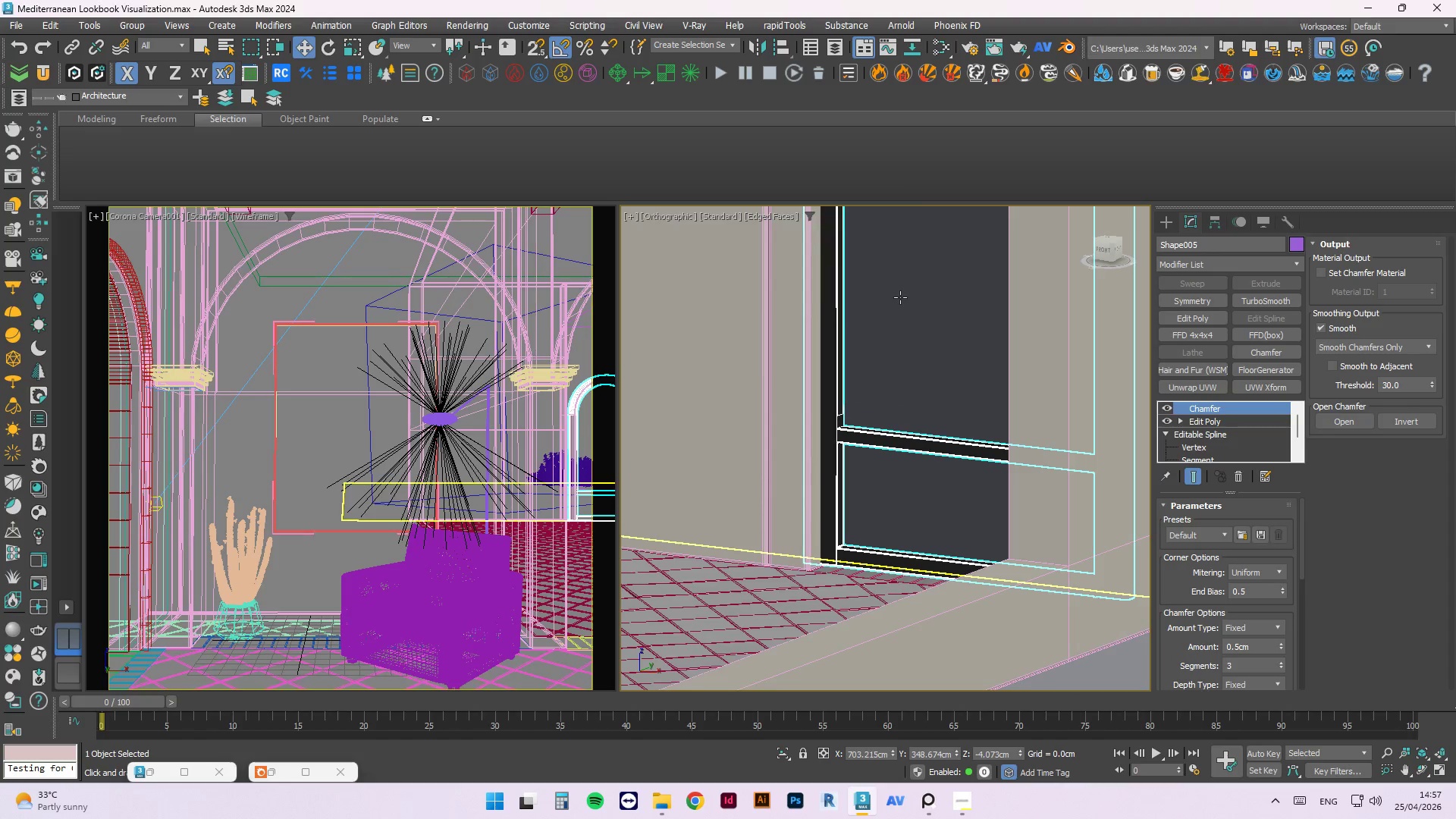 
key(Escape)
 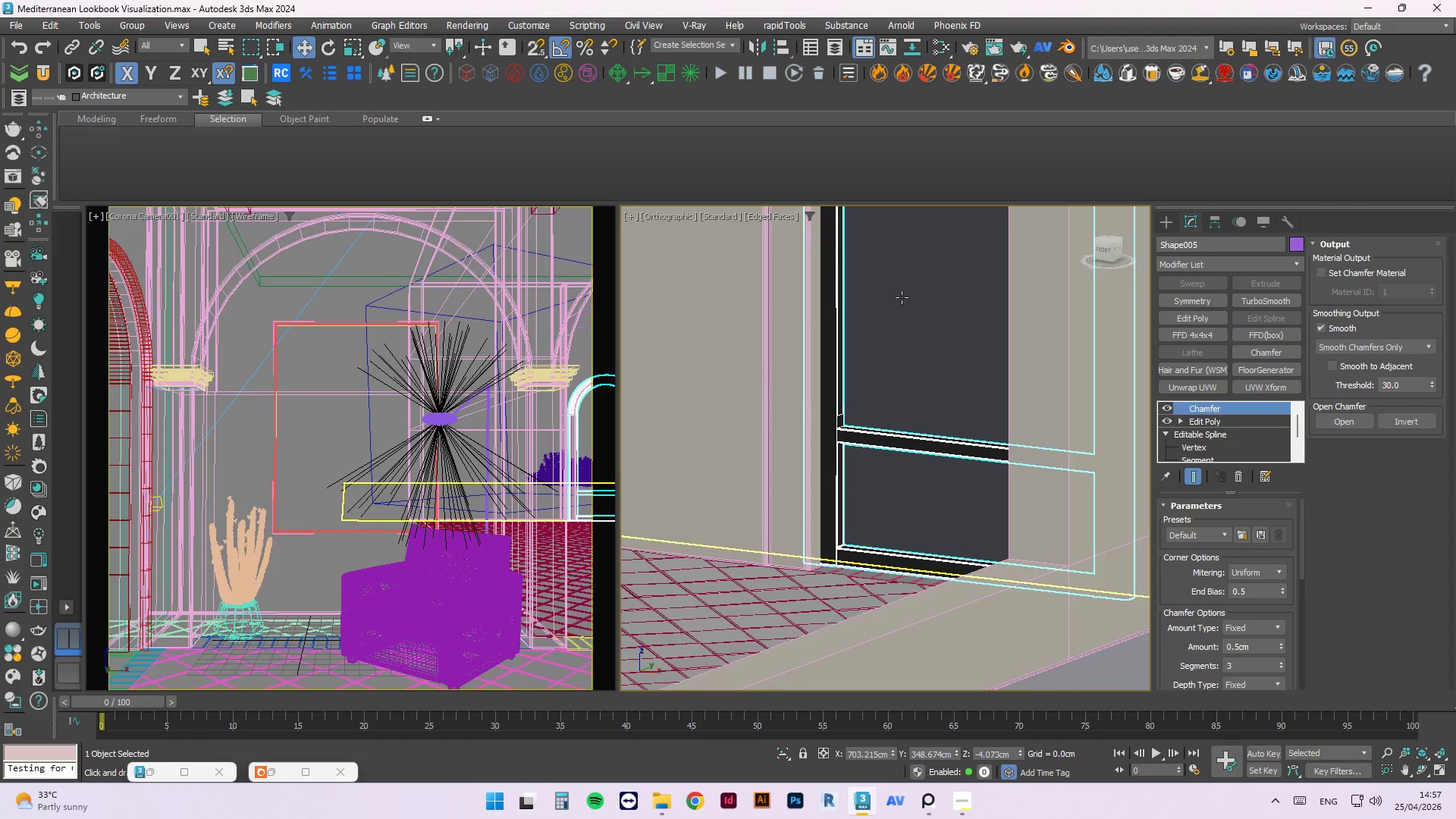 
key(Control+S)
 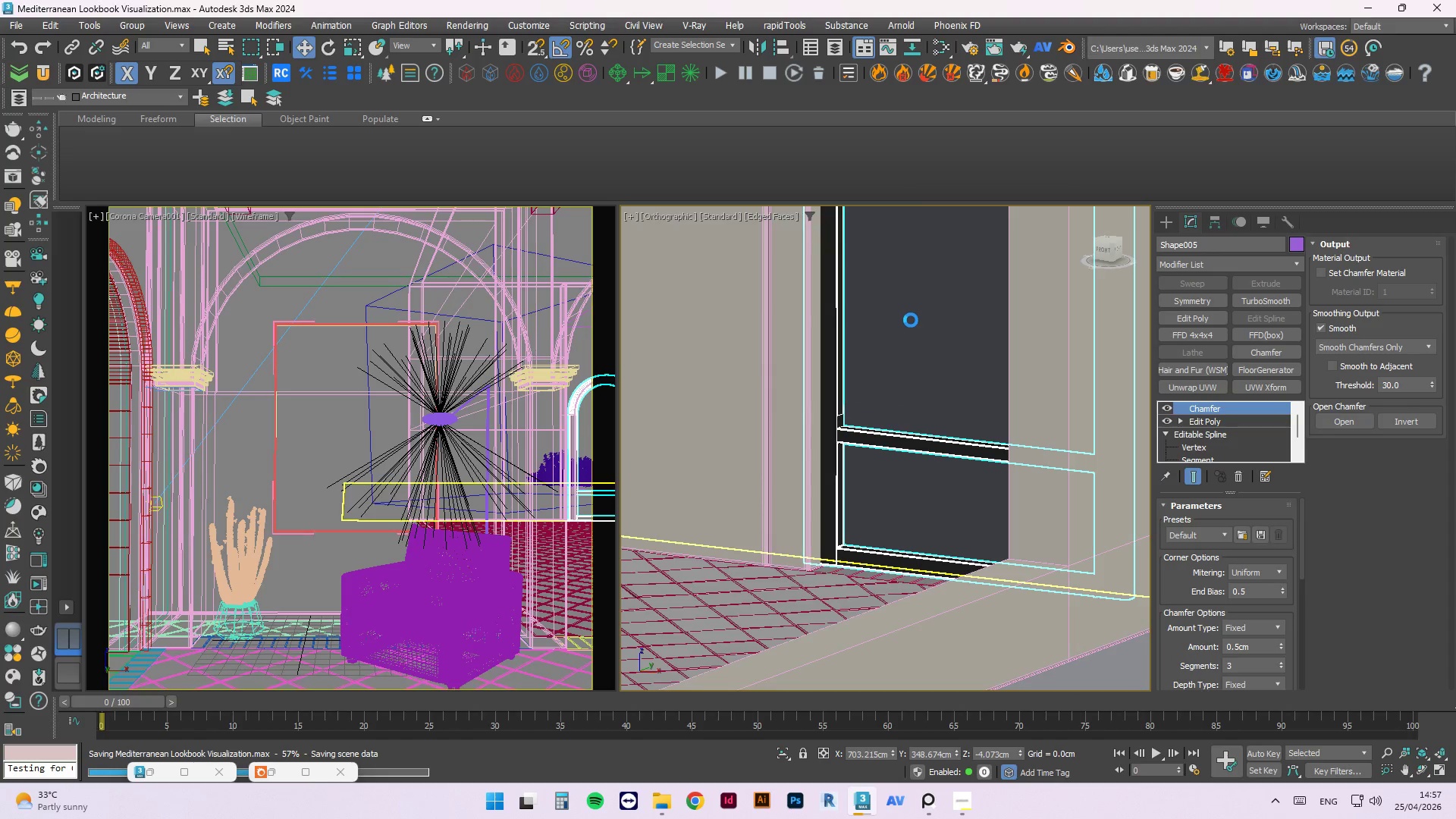 
scroll: coordinate [910, 511], scroll_direction: down, amount: 6.0
 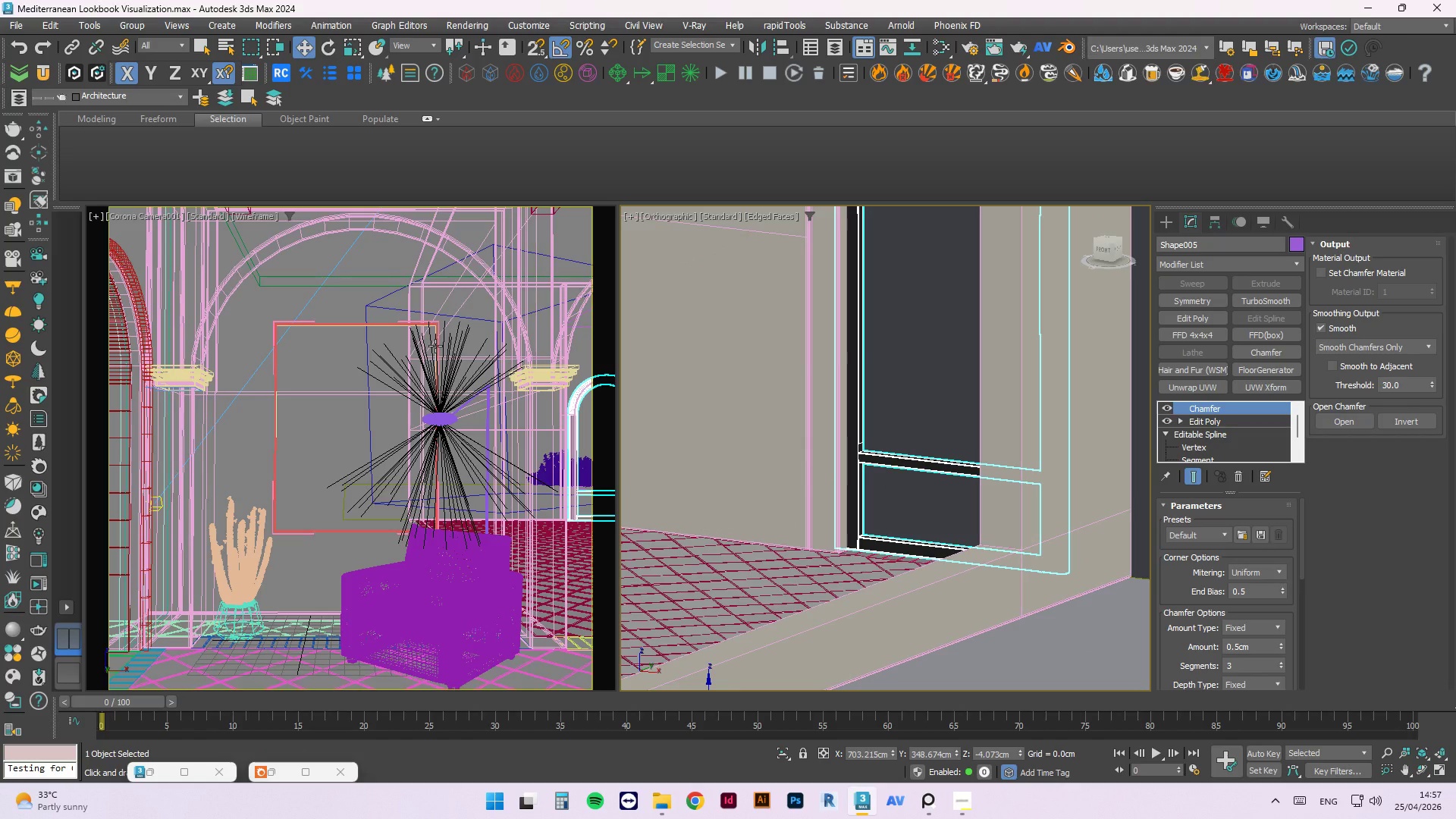 
wait(6.13)
 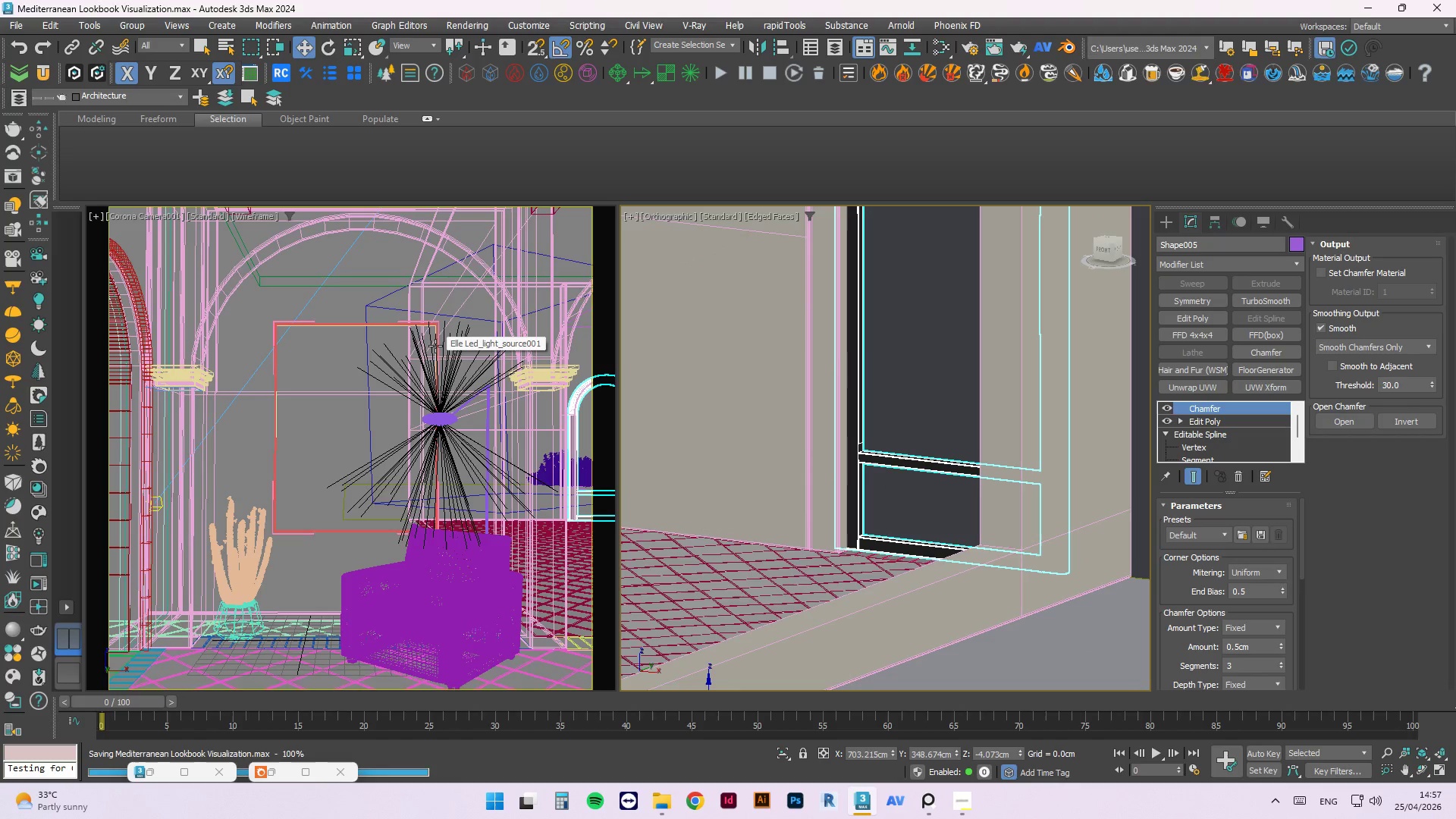 
scroll: coordinate [1080, 654], scroll_direction: down, amount: 6.0
 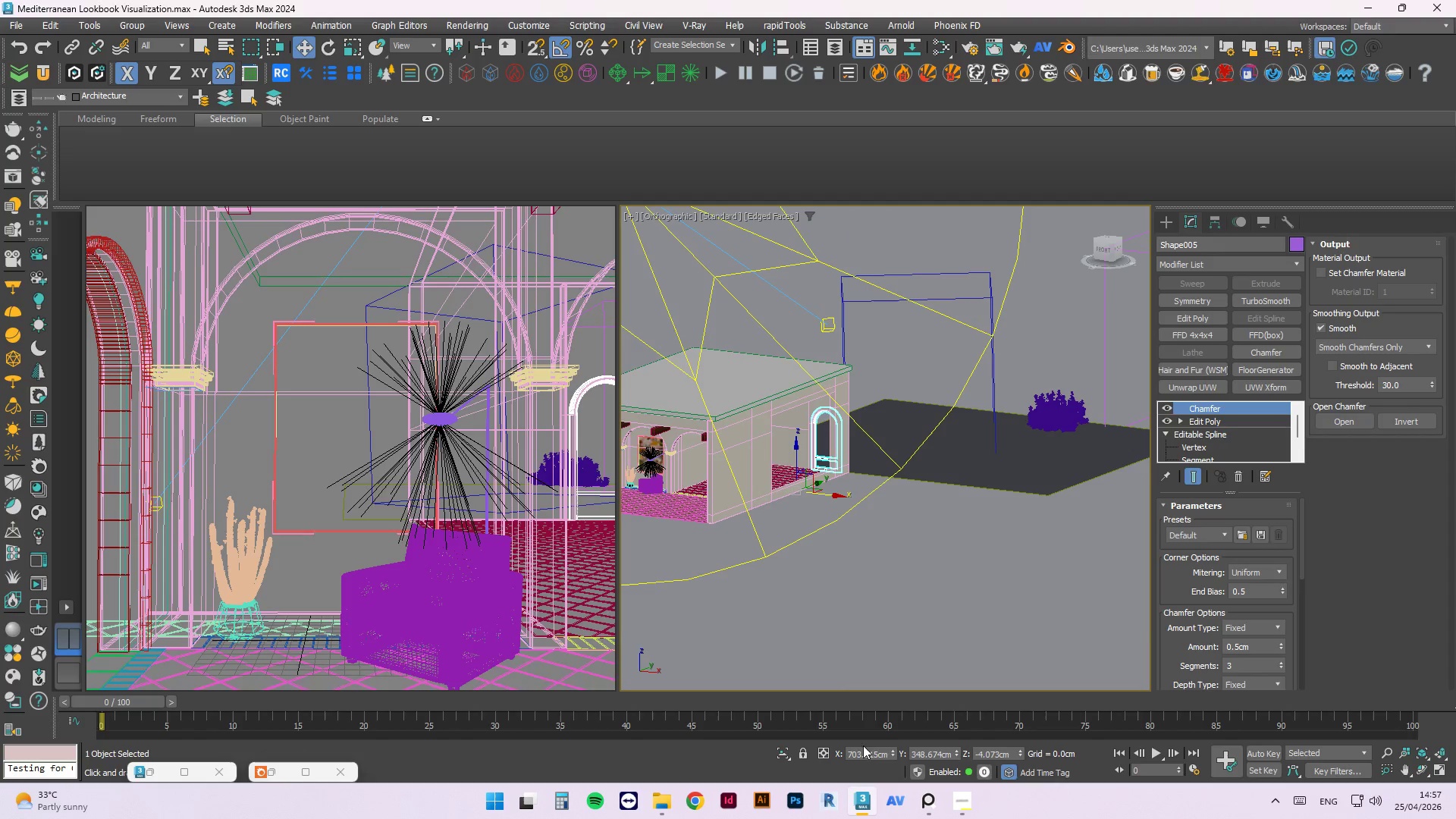 
left_click([905, 585])
 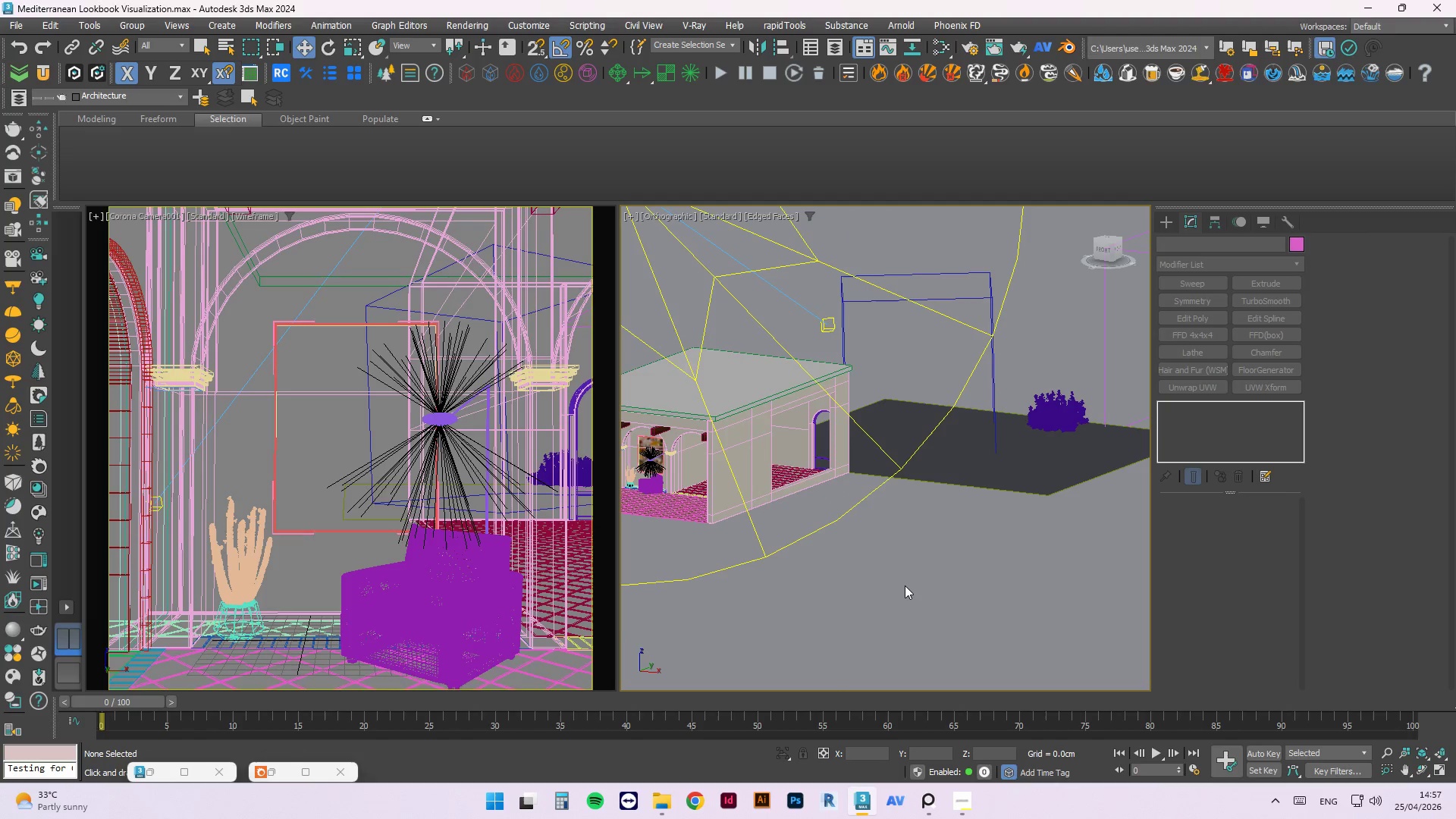 
key(Control+S)
 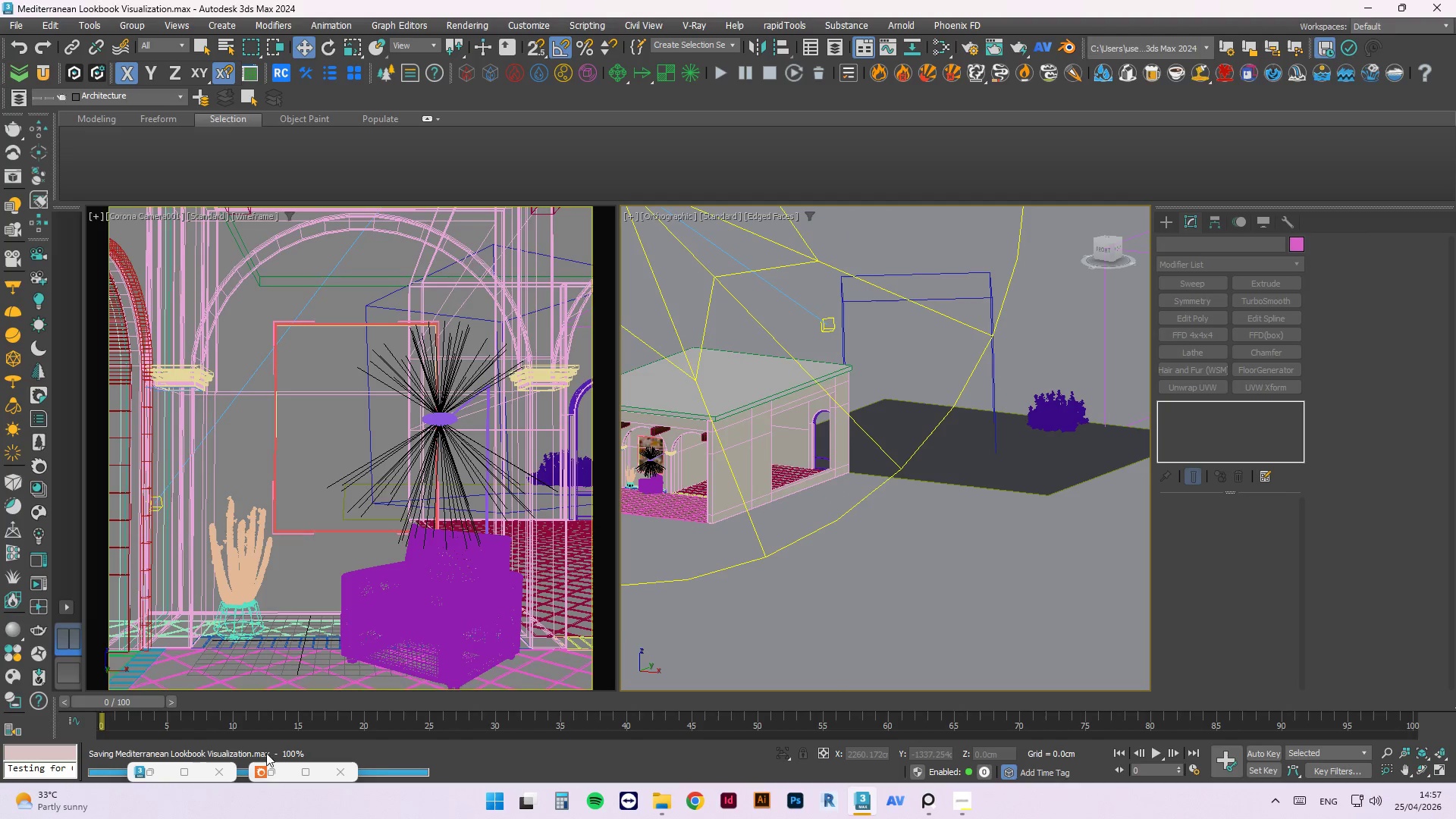 
left_click([269, 774])
 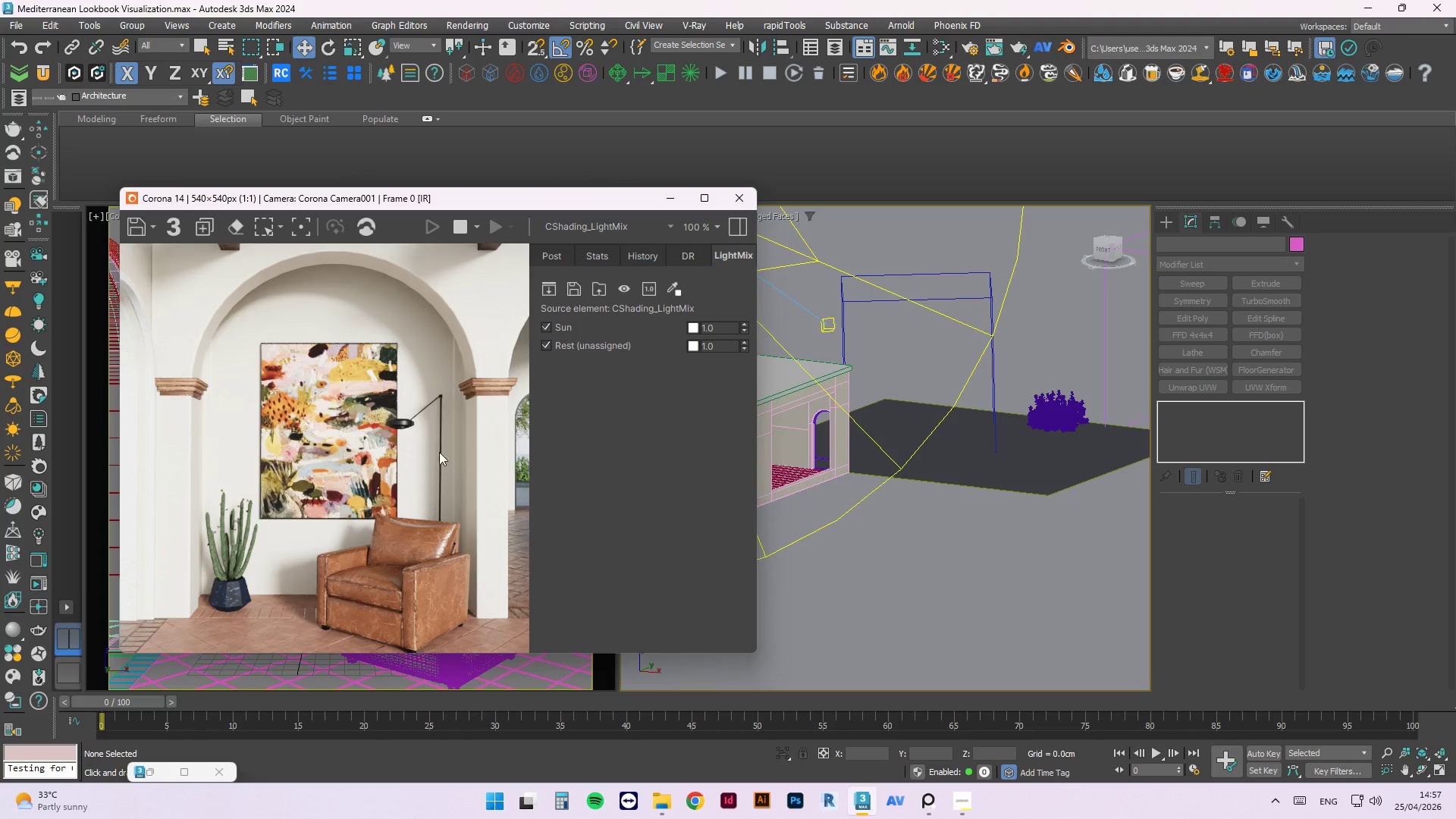 
scroll: coordinate [813, 458], scroll_direction: up, amount: 5.0
 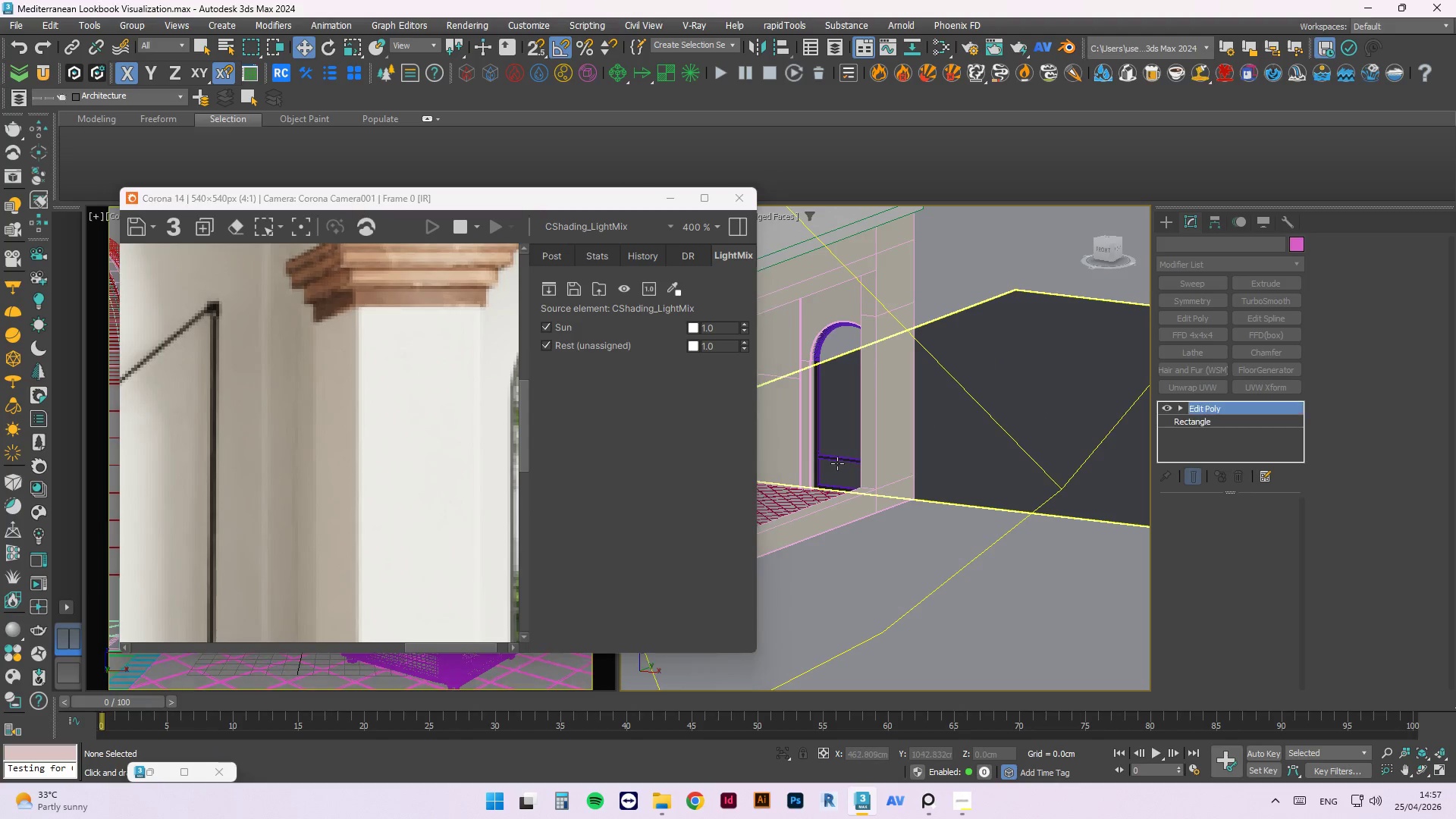 
double_click([837, 459])
 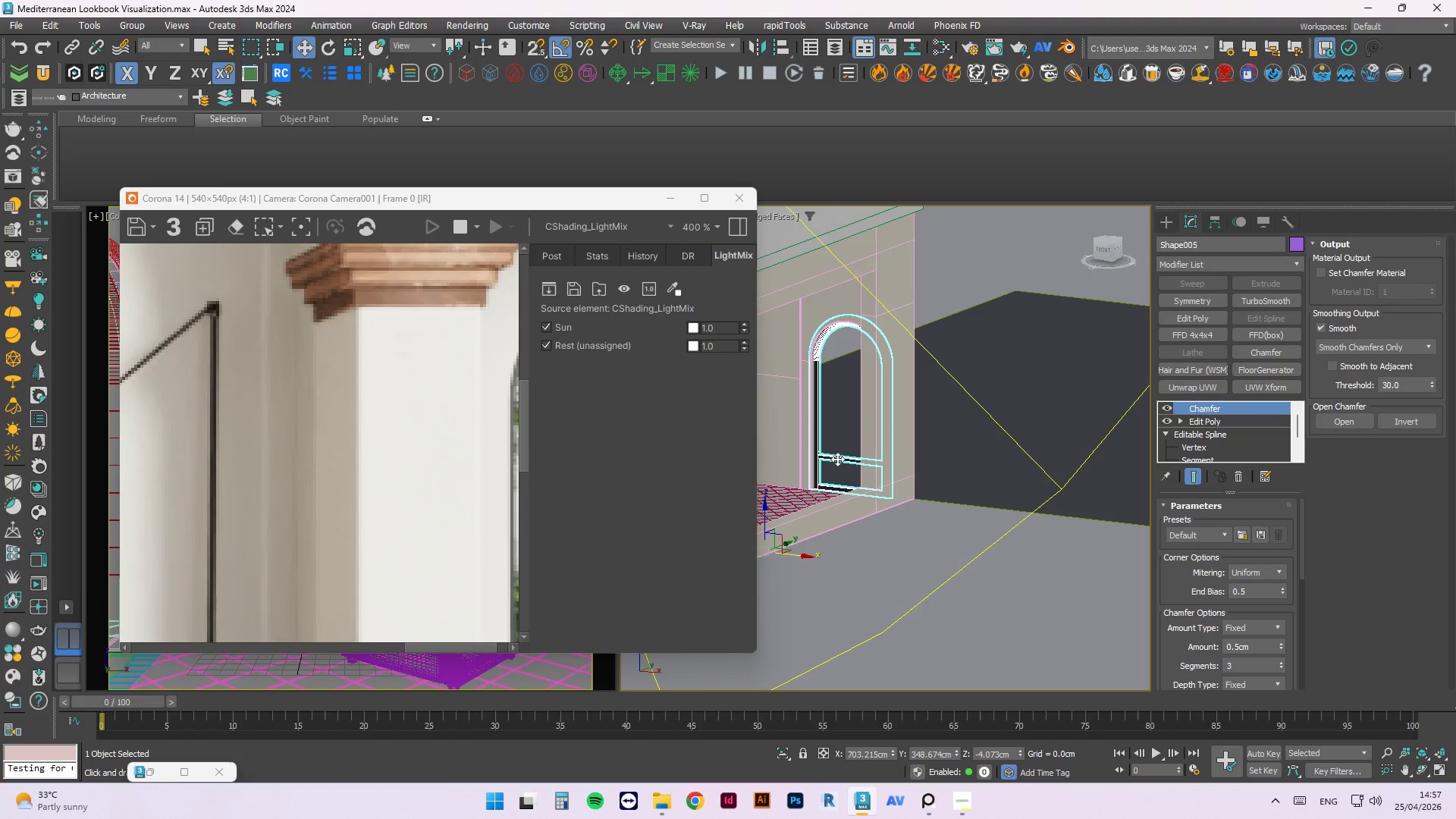 
scroll: coordinate [865, 451], scroll_direction: up, amount: 2.0
 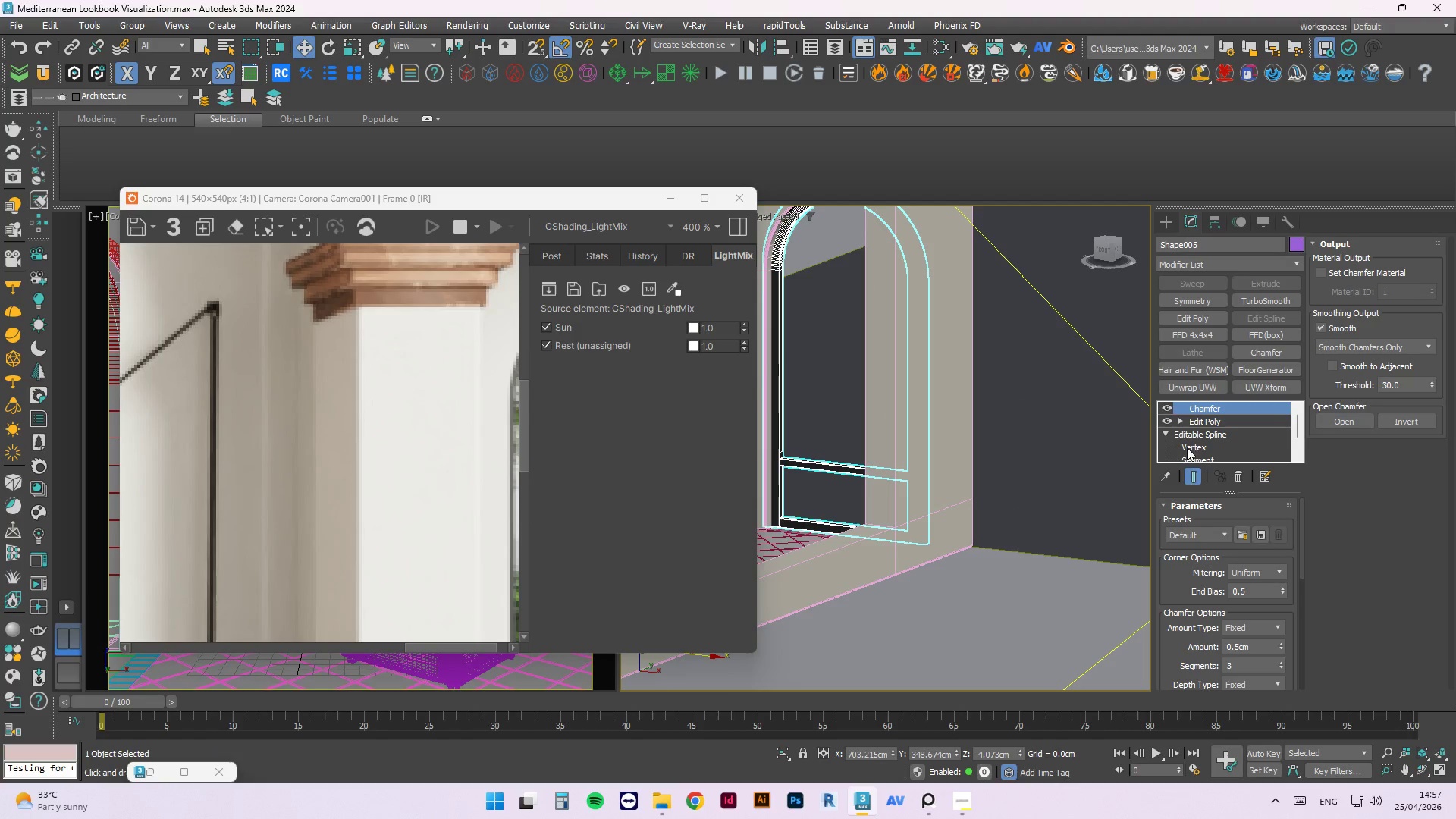 
left_click([1197, 436])
 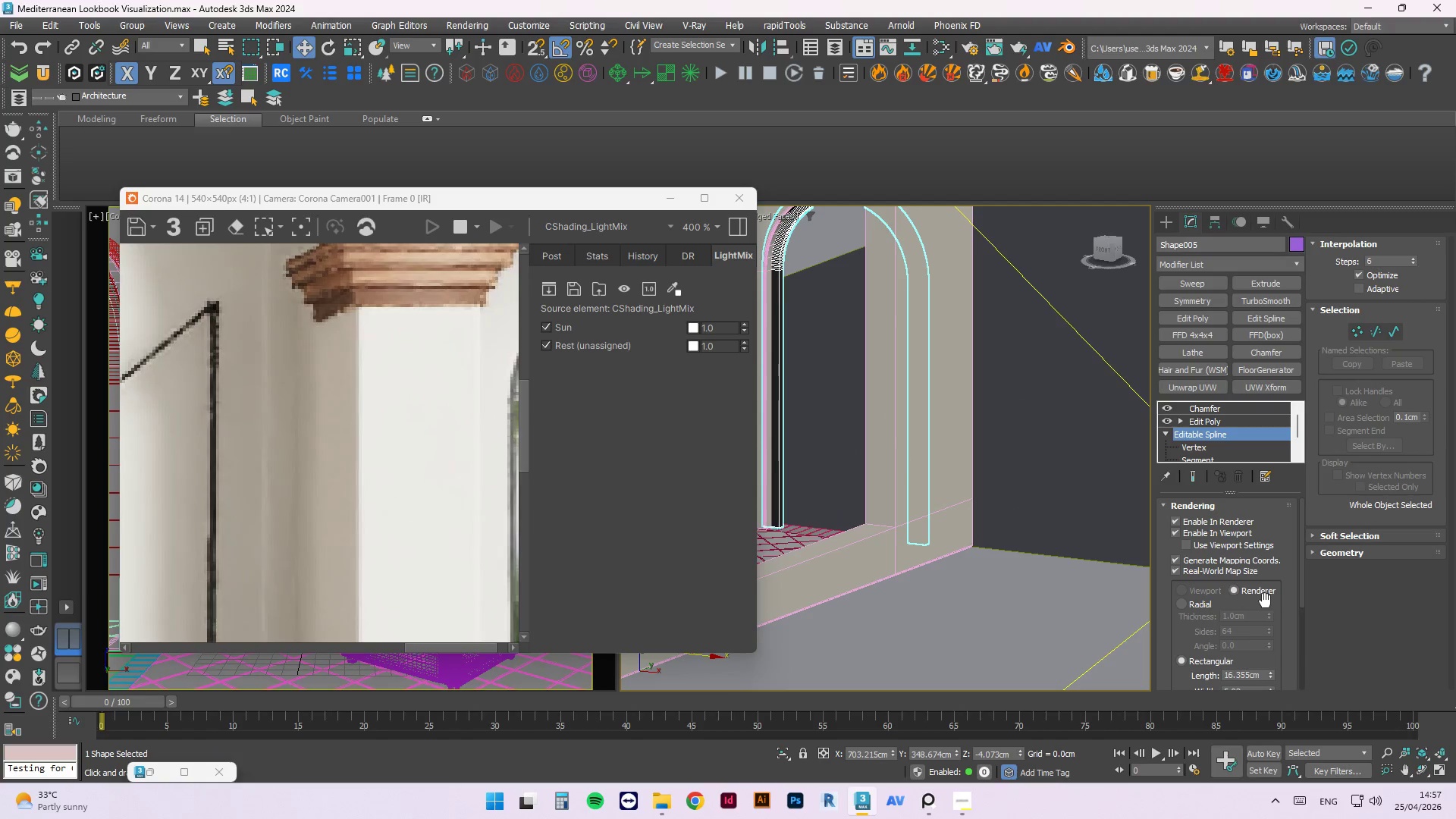 
left_click([1056, 597])
 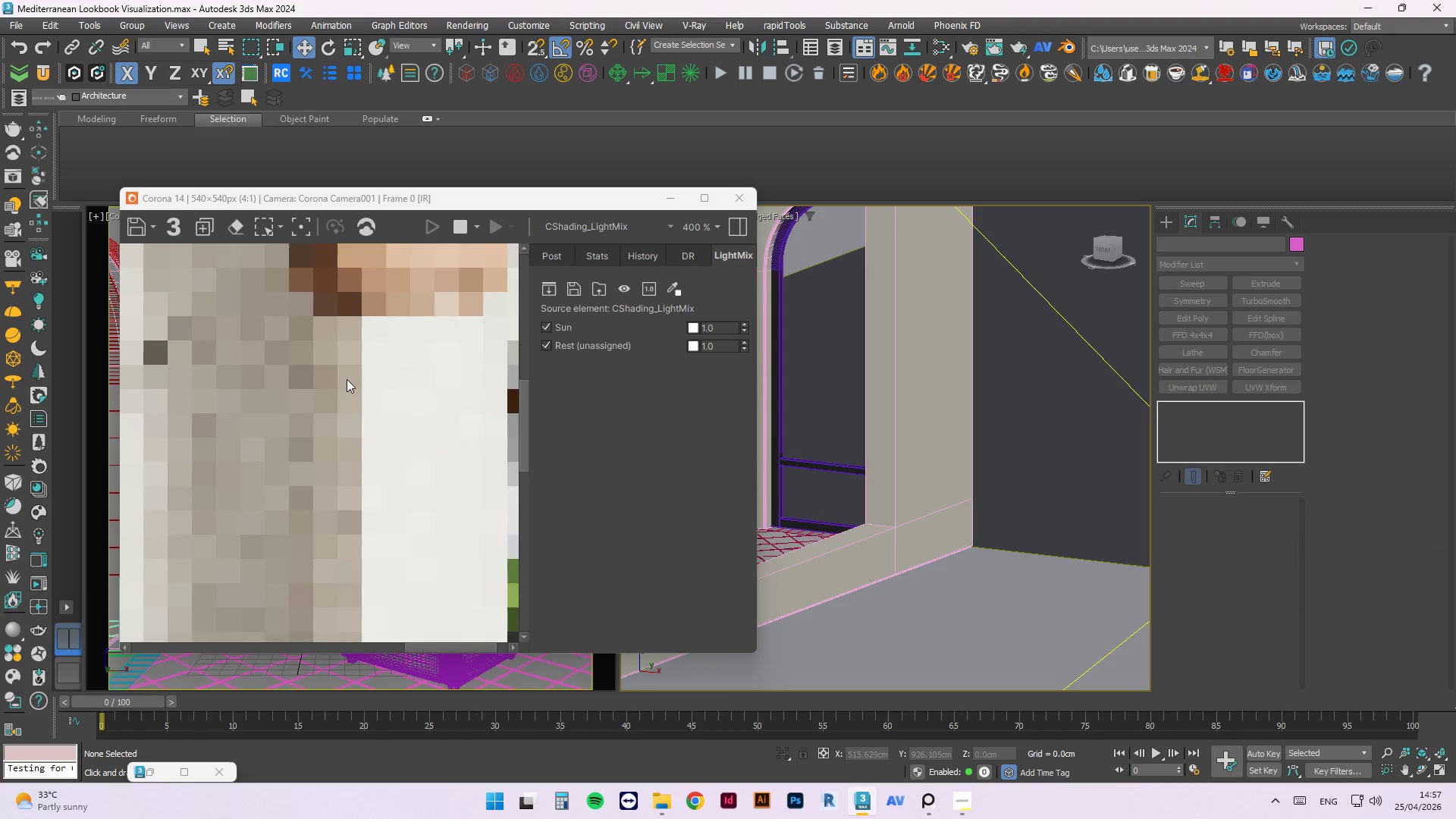 
scroll: coordinate [382, 362], scroll_direction: down, amount: 3.0
 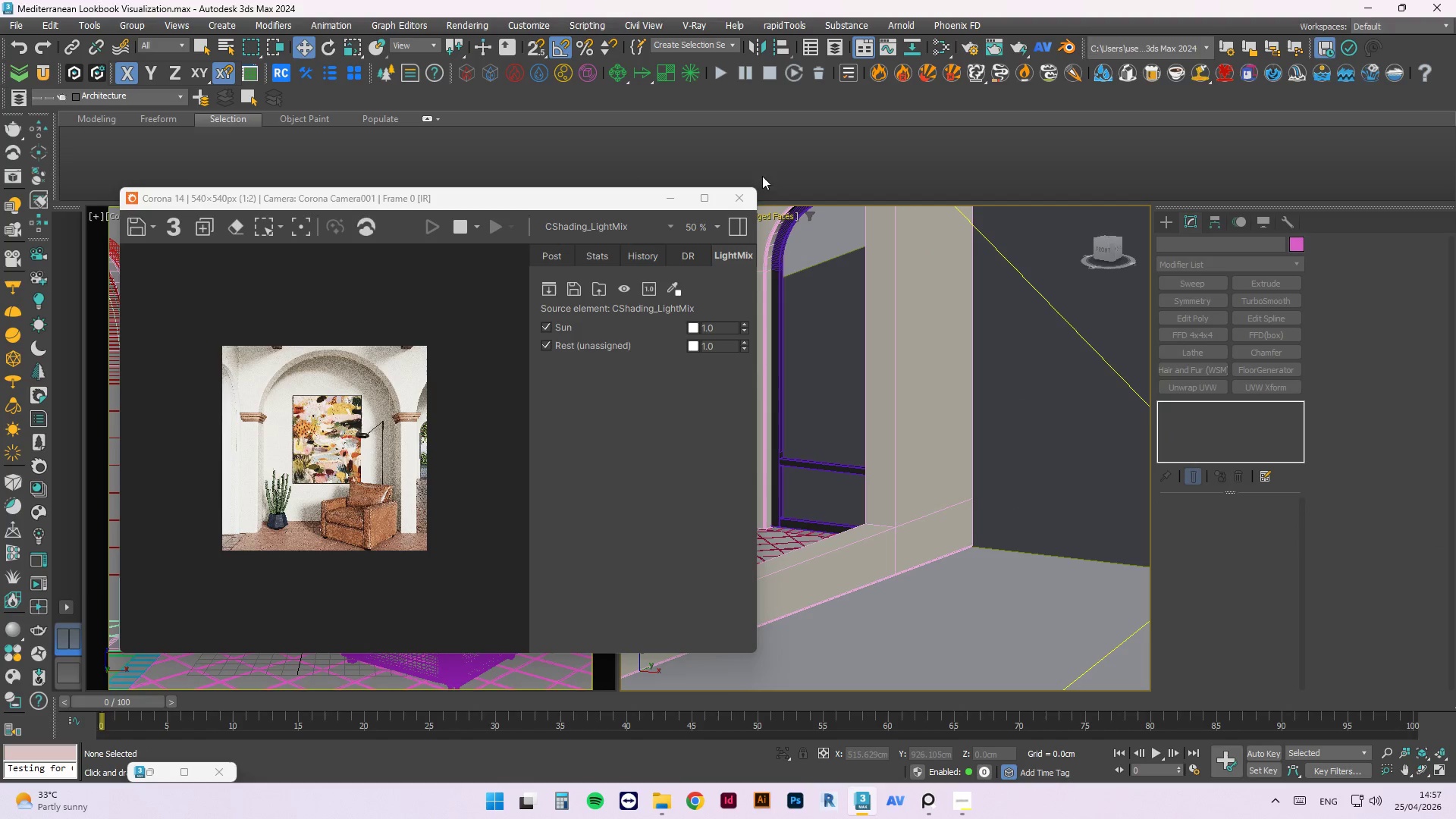 
left_click([731, 199])
 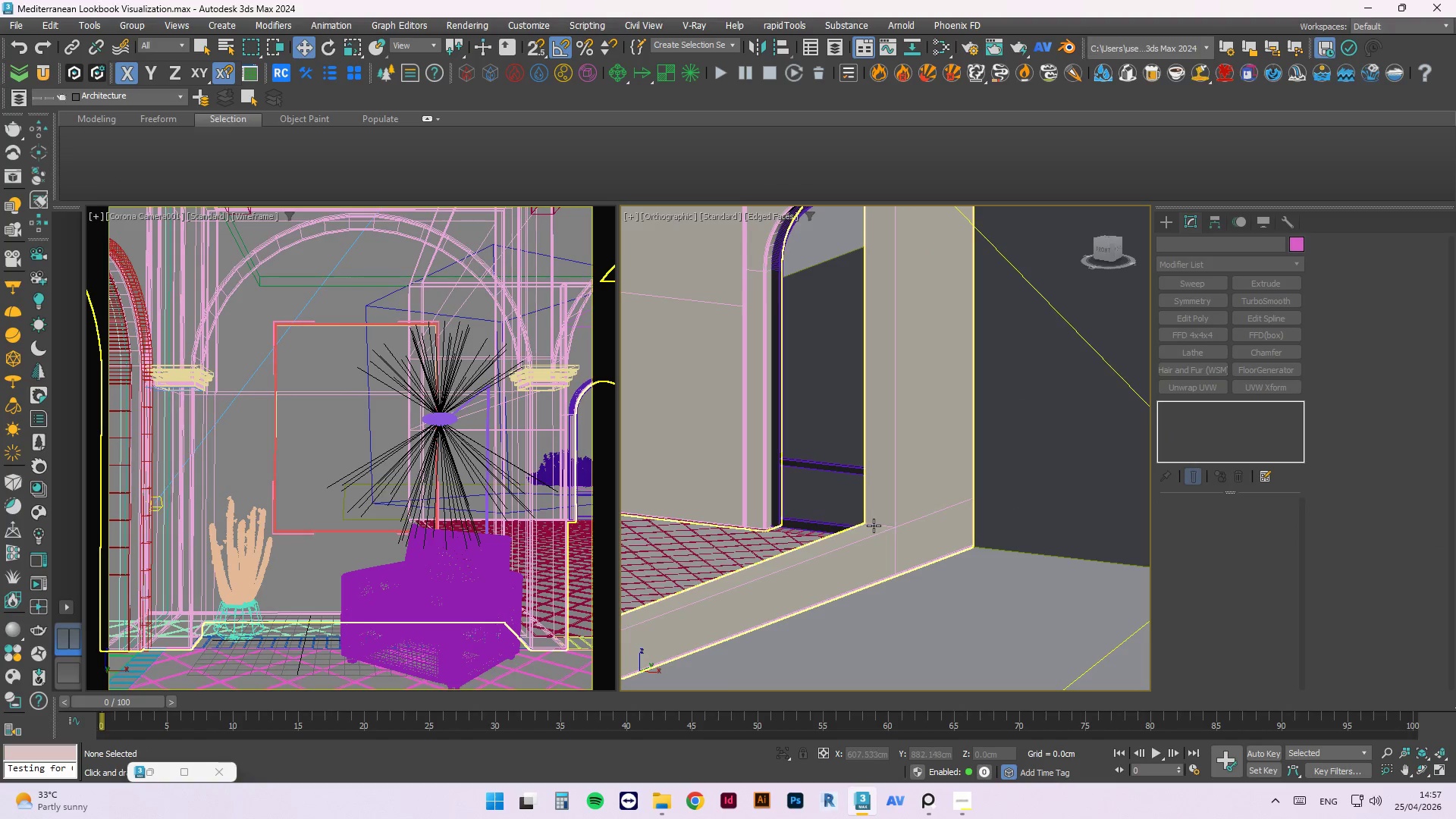 
key(T)
 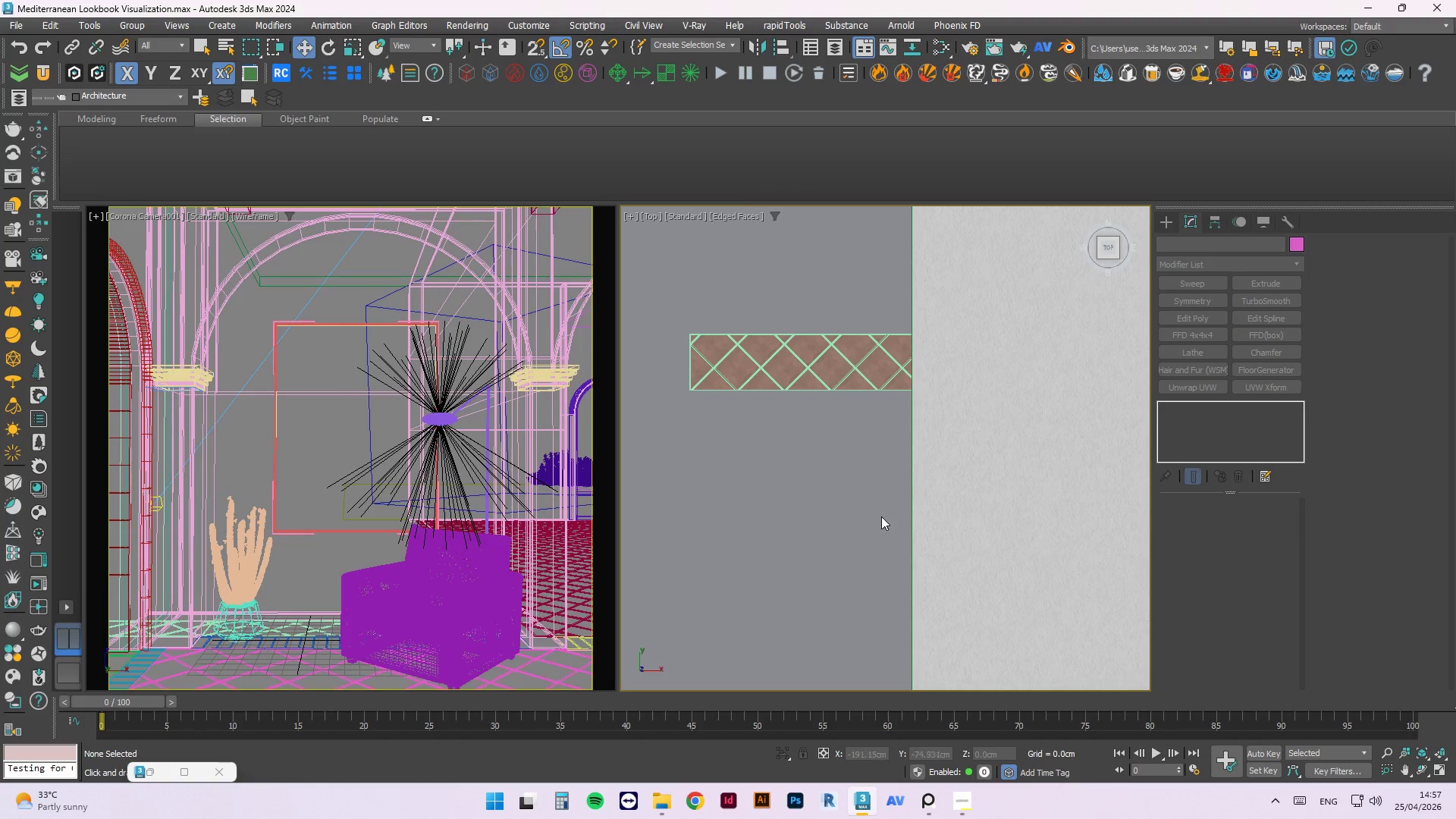 
key(F3)
 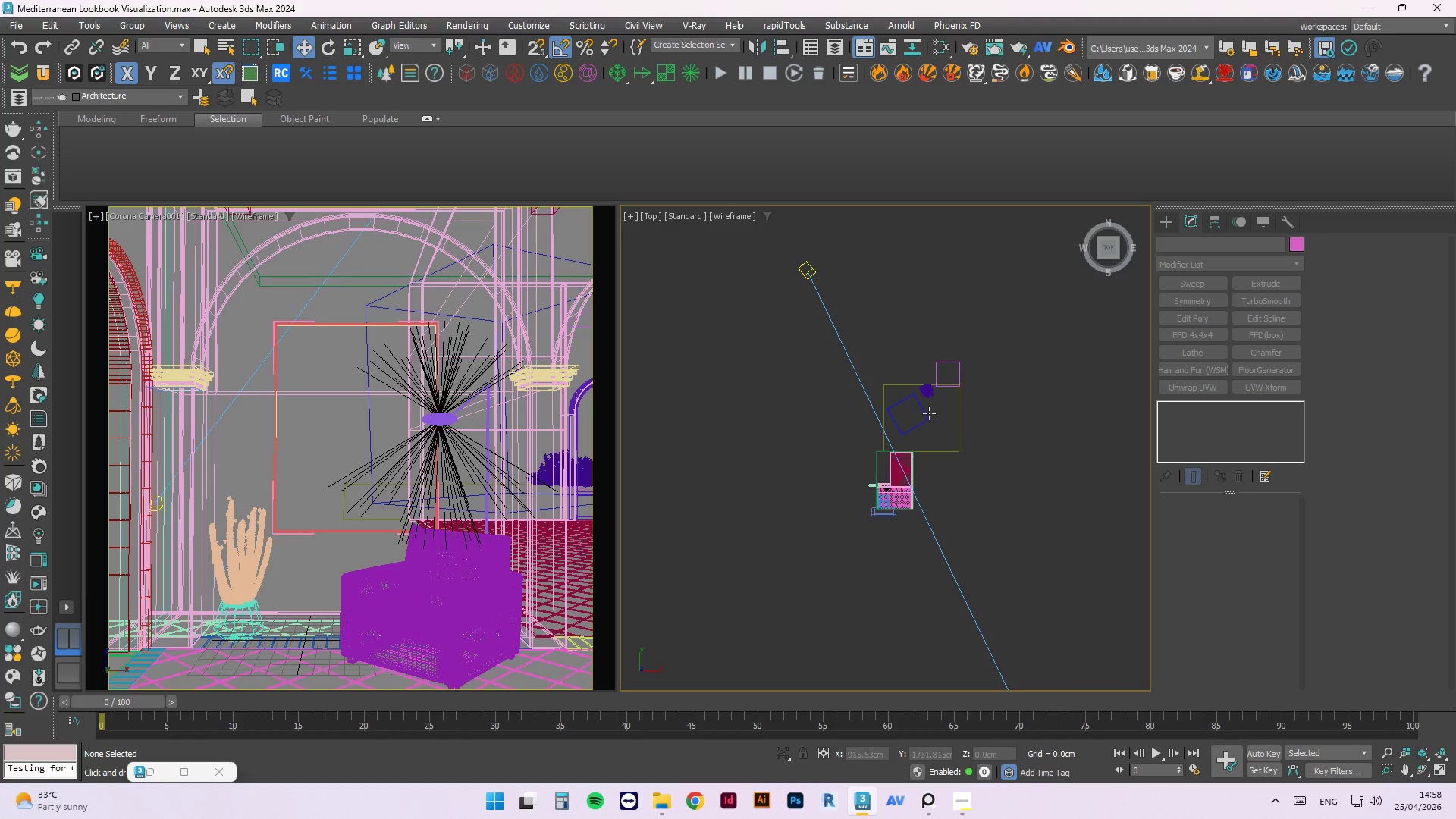 
scroll: coordinate [871, 488], scroll_direction: down, amount: 10.0
 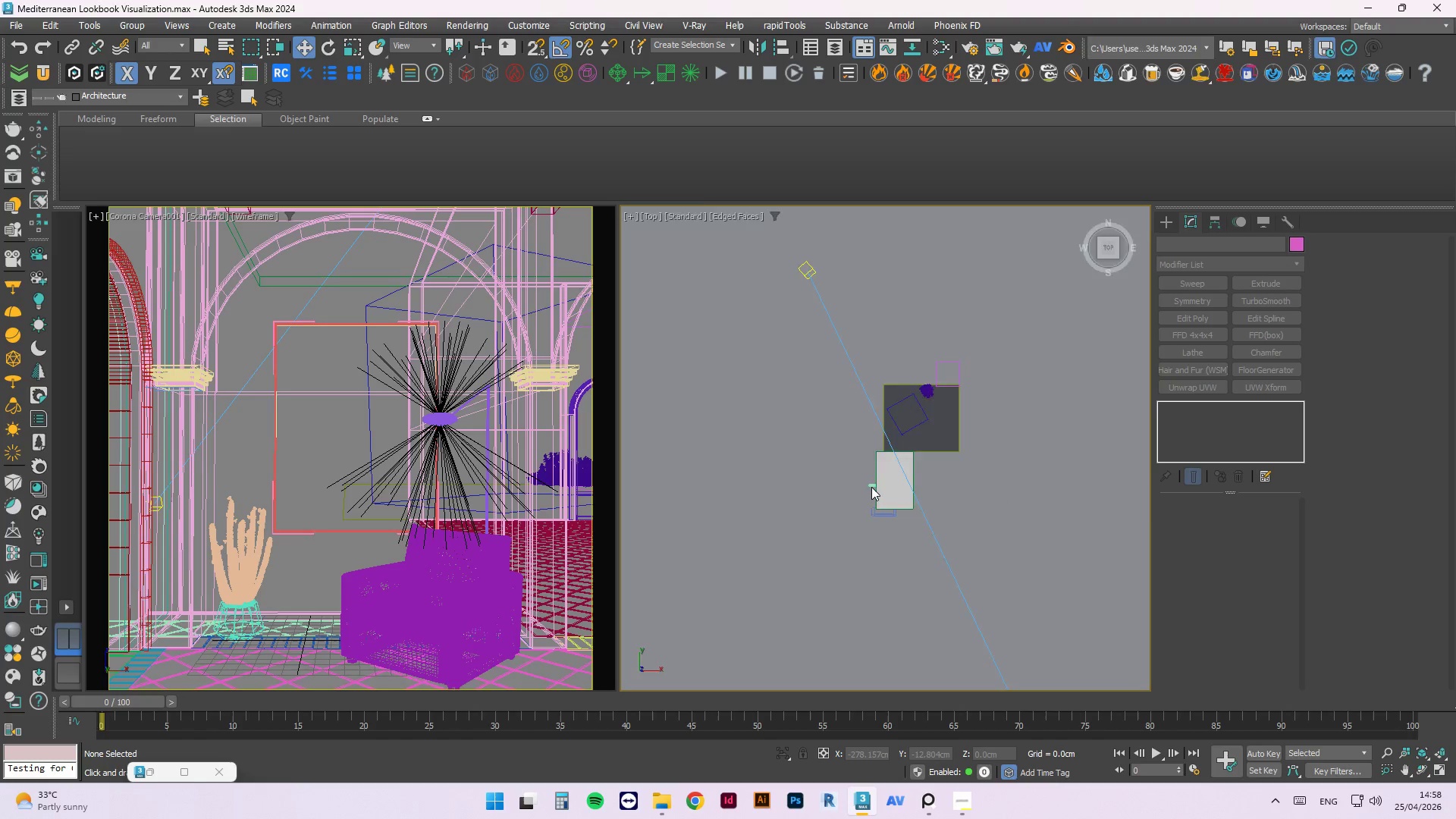 
scroll: coordinate [874, 538], scroll_direction: up, amount: 6.0
 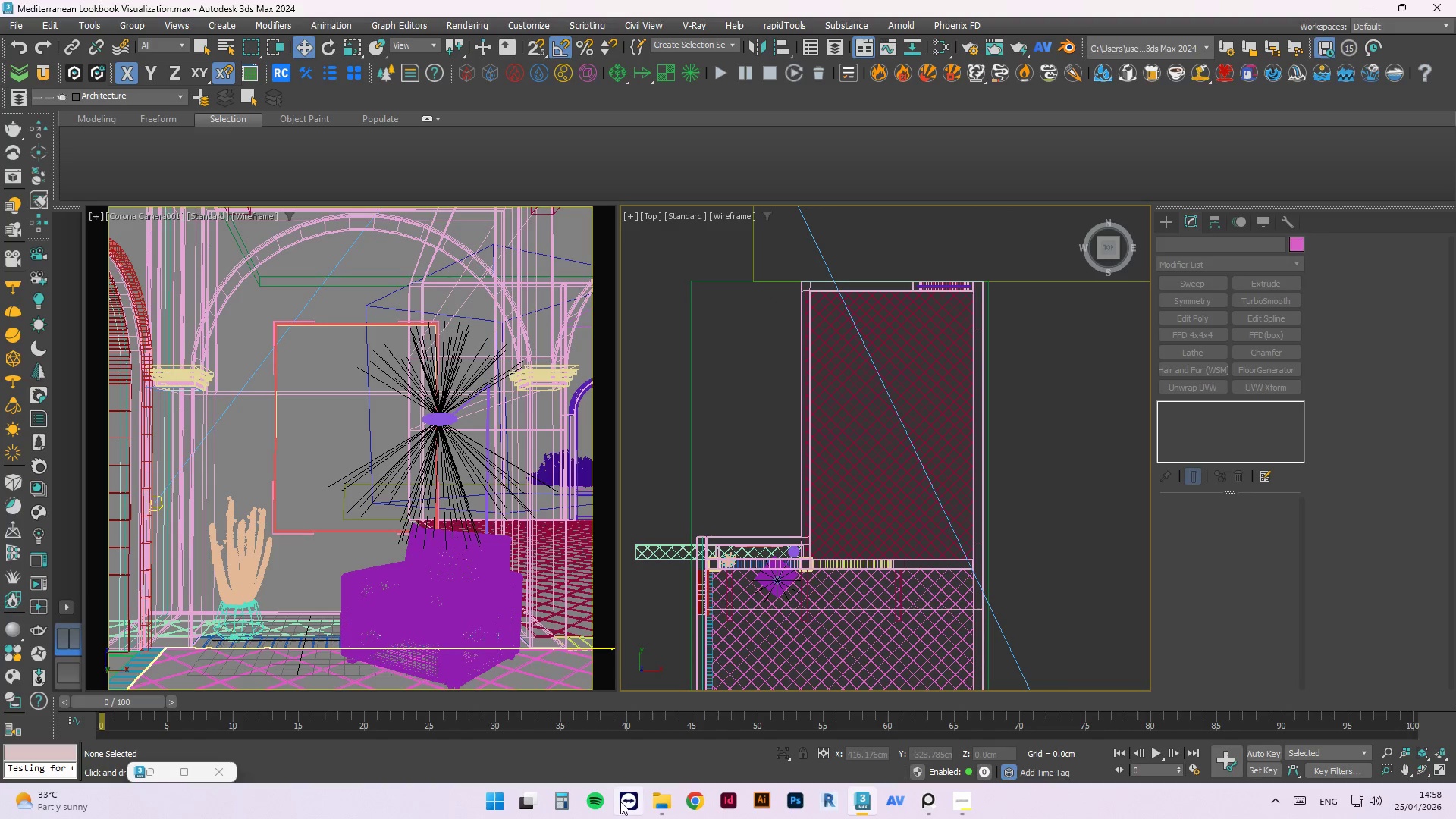 
left_click([651, 807])
 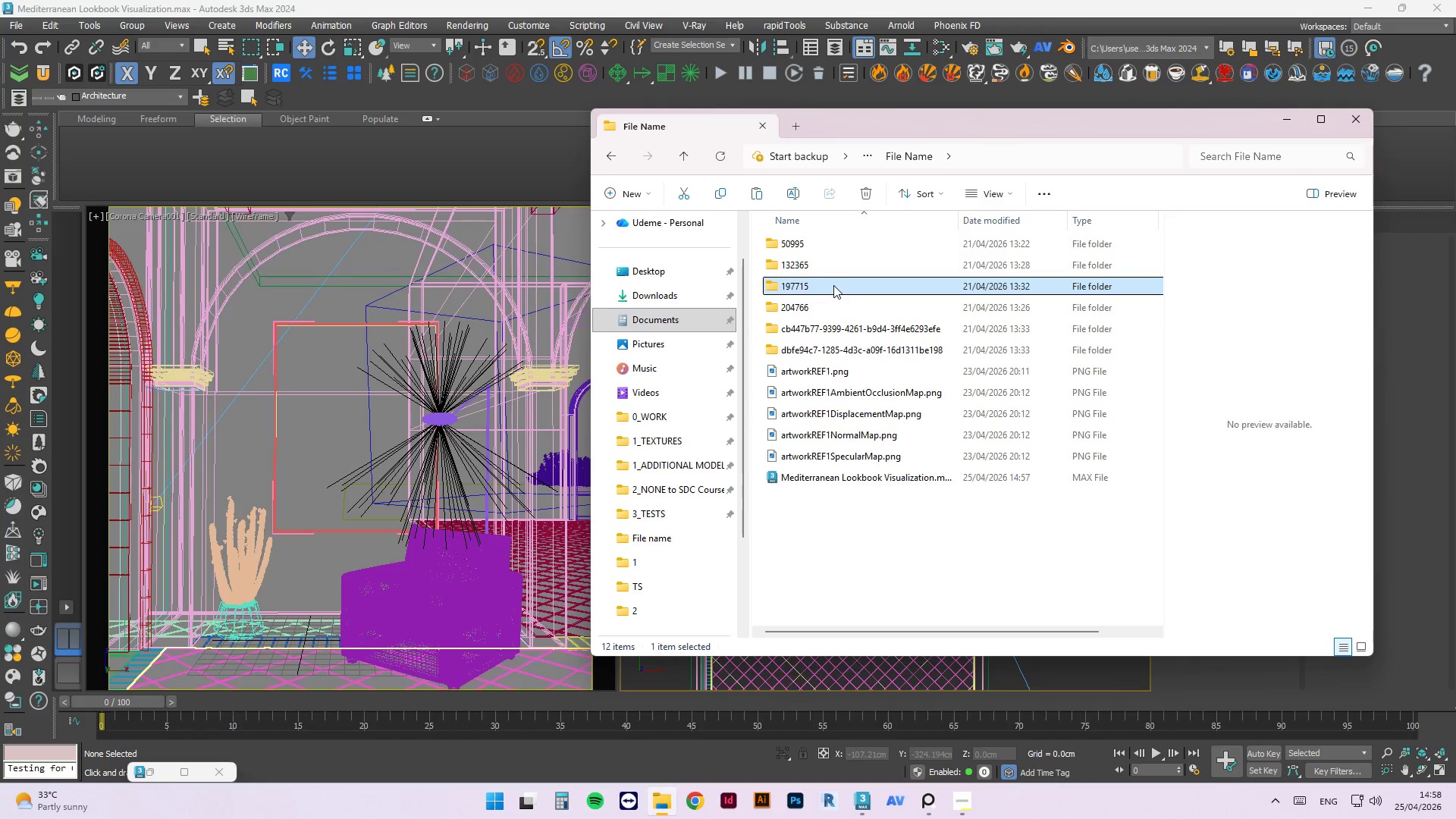 
wait(5.25)
 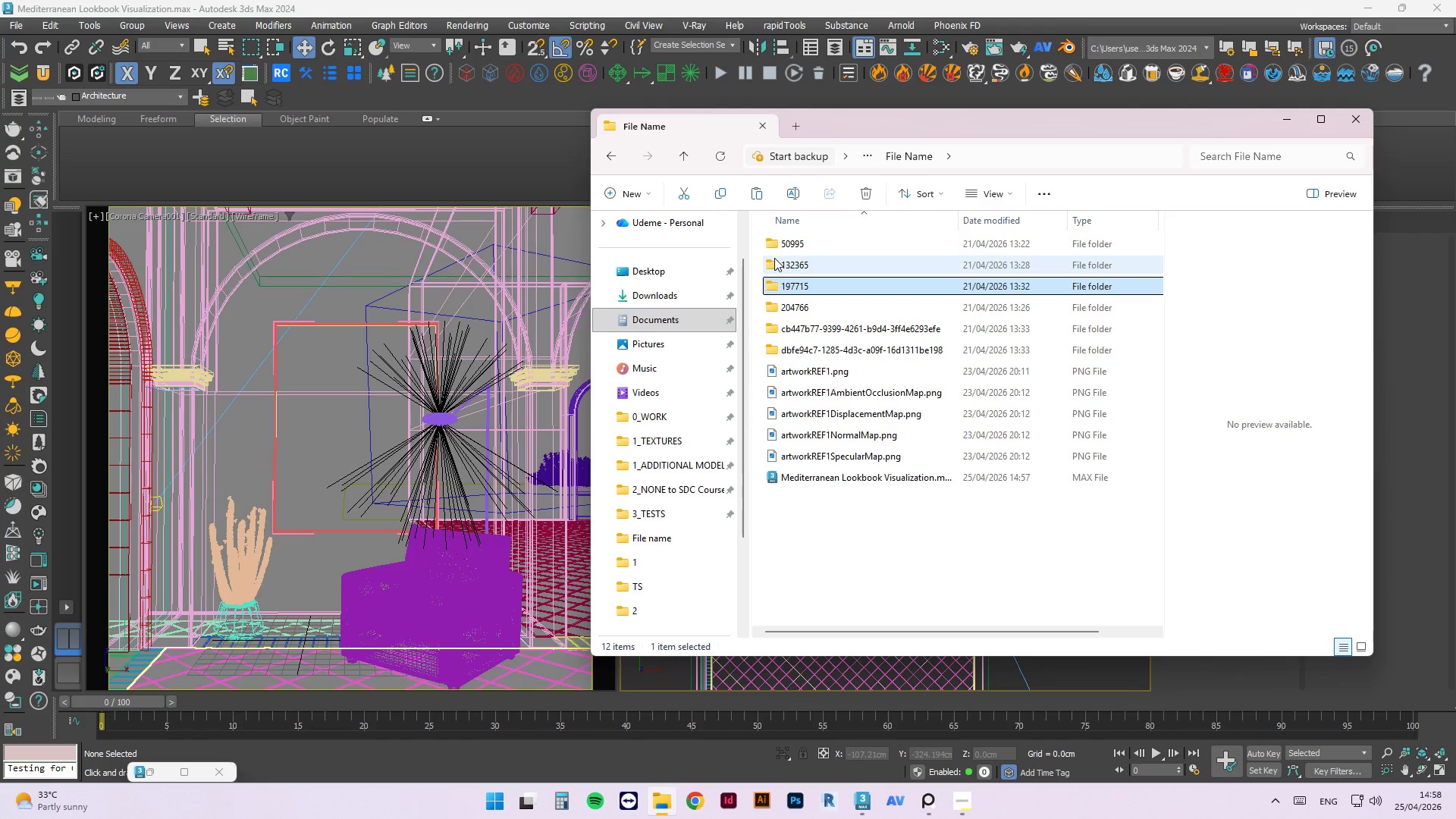 
key(Control+C)
 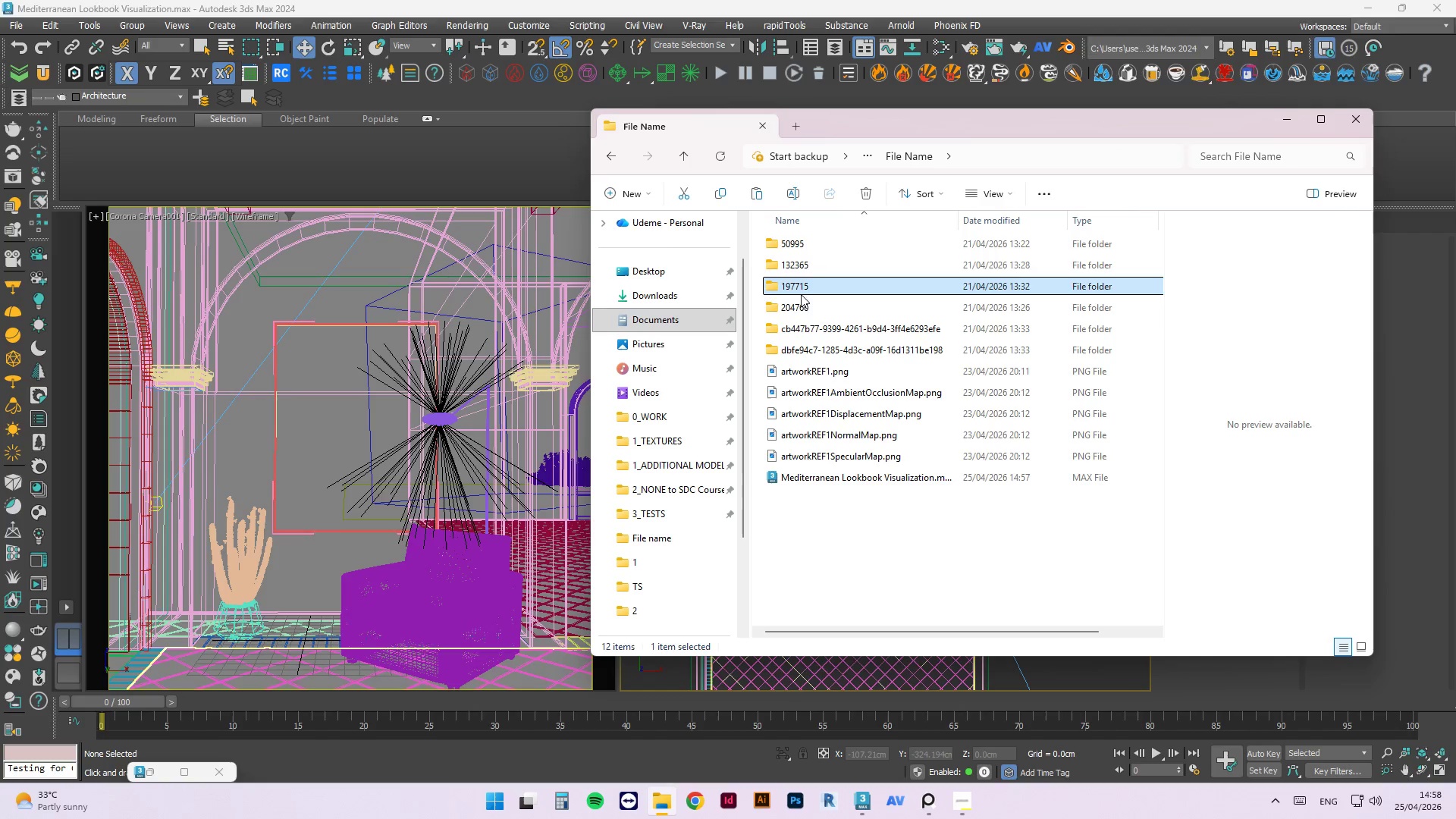 
double_click([803, 289])
 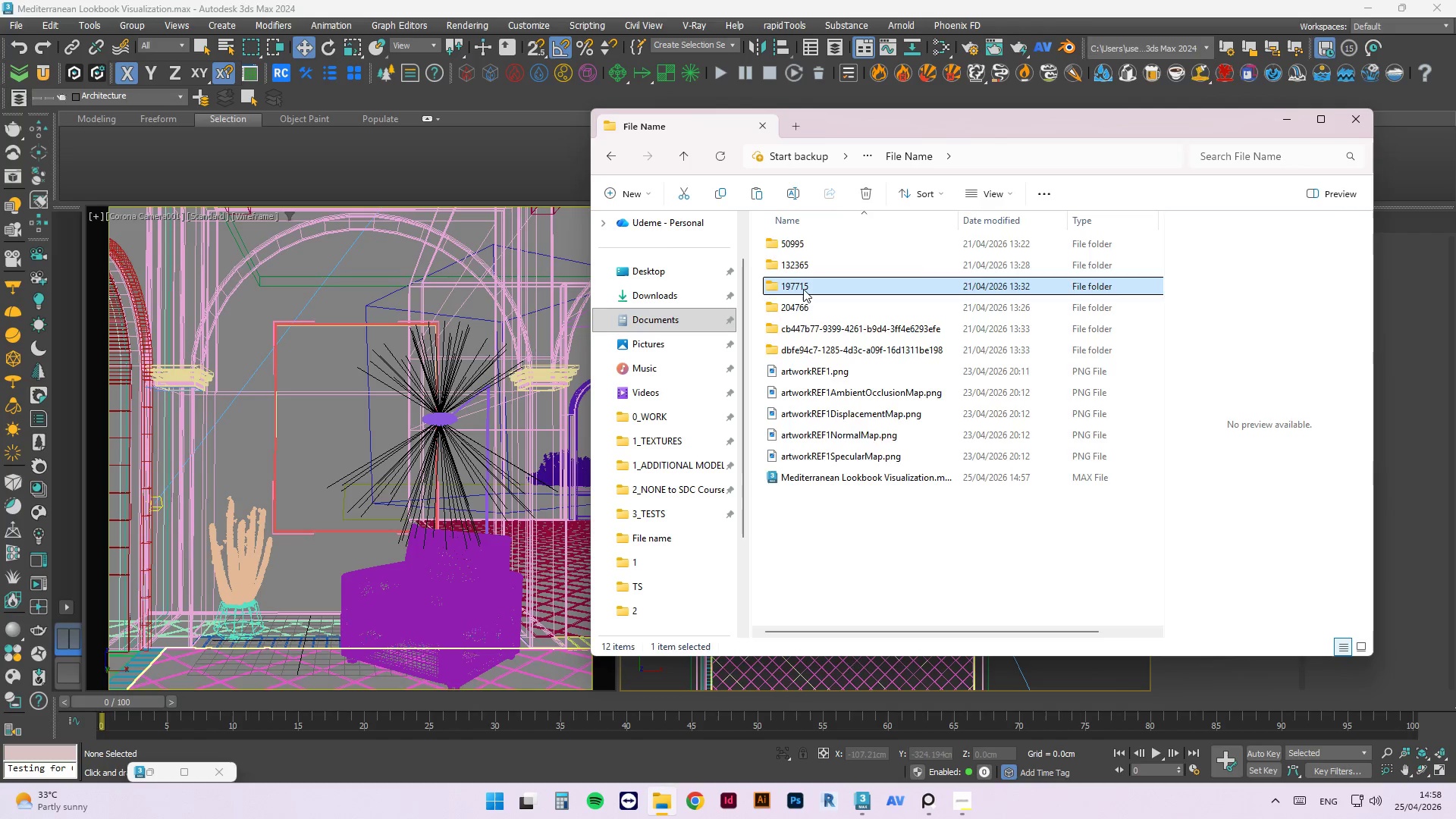 
triple_click([803, 289])
 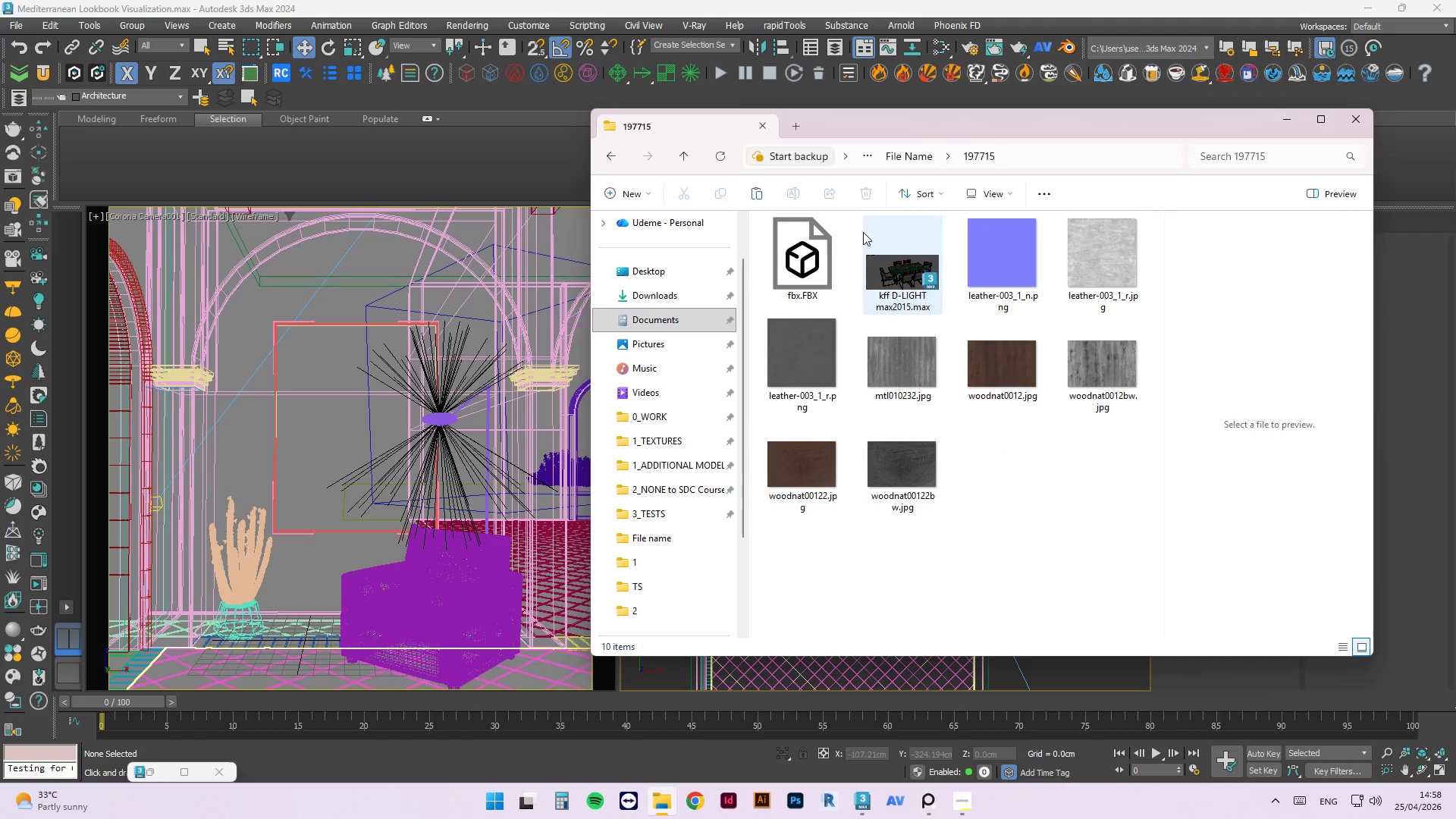 
left_click([678, 155])
 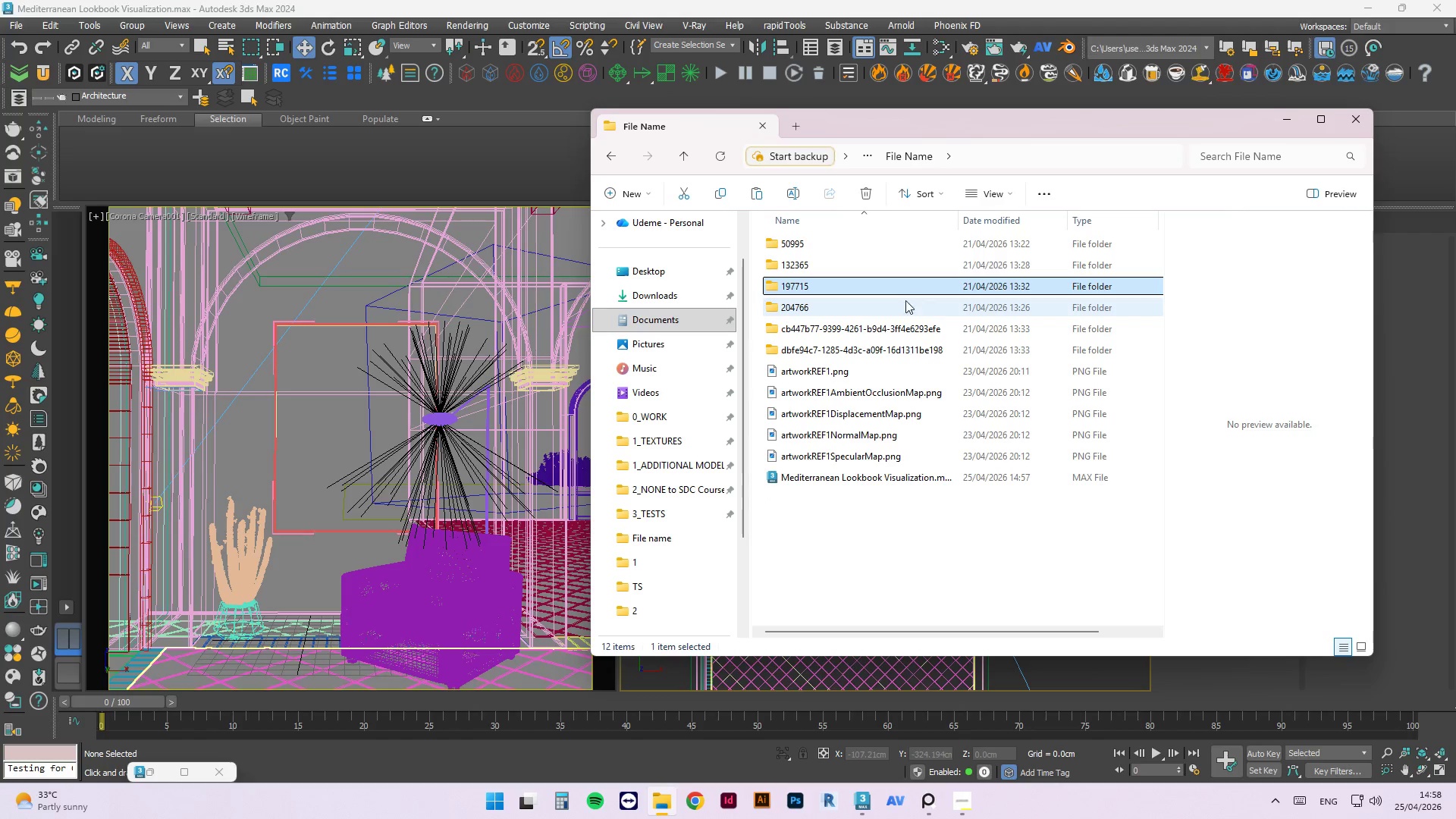 
double_click([897, 290])
 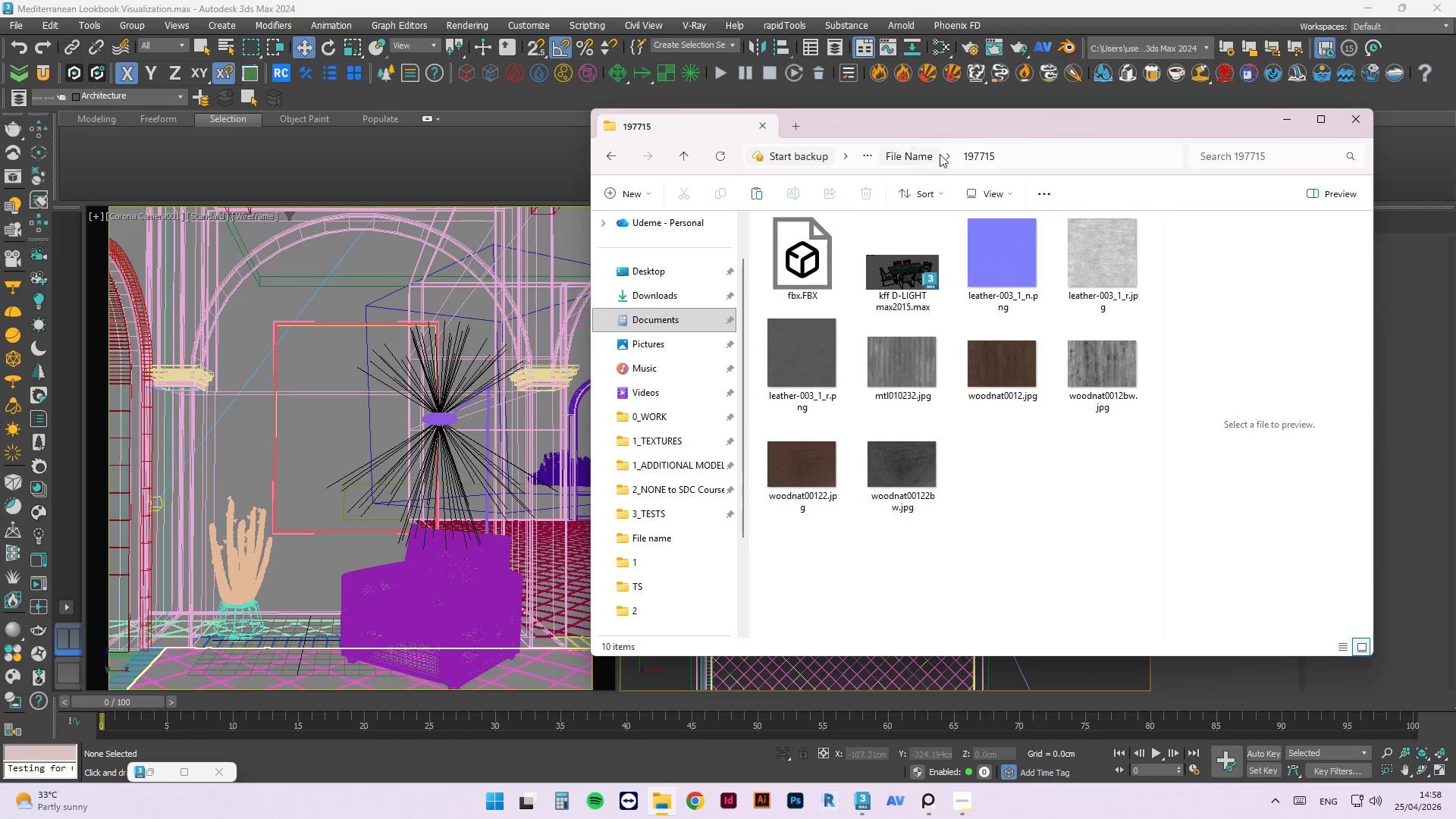 
left_click_drag(start_coordinate=[953, 126], to_coordinate=[240, 305])
 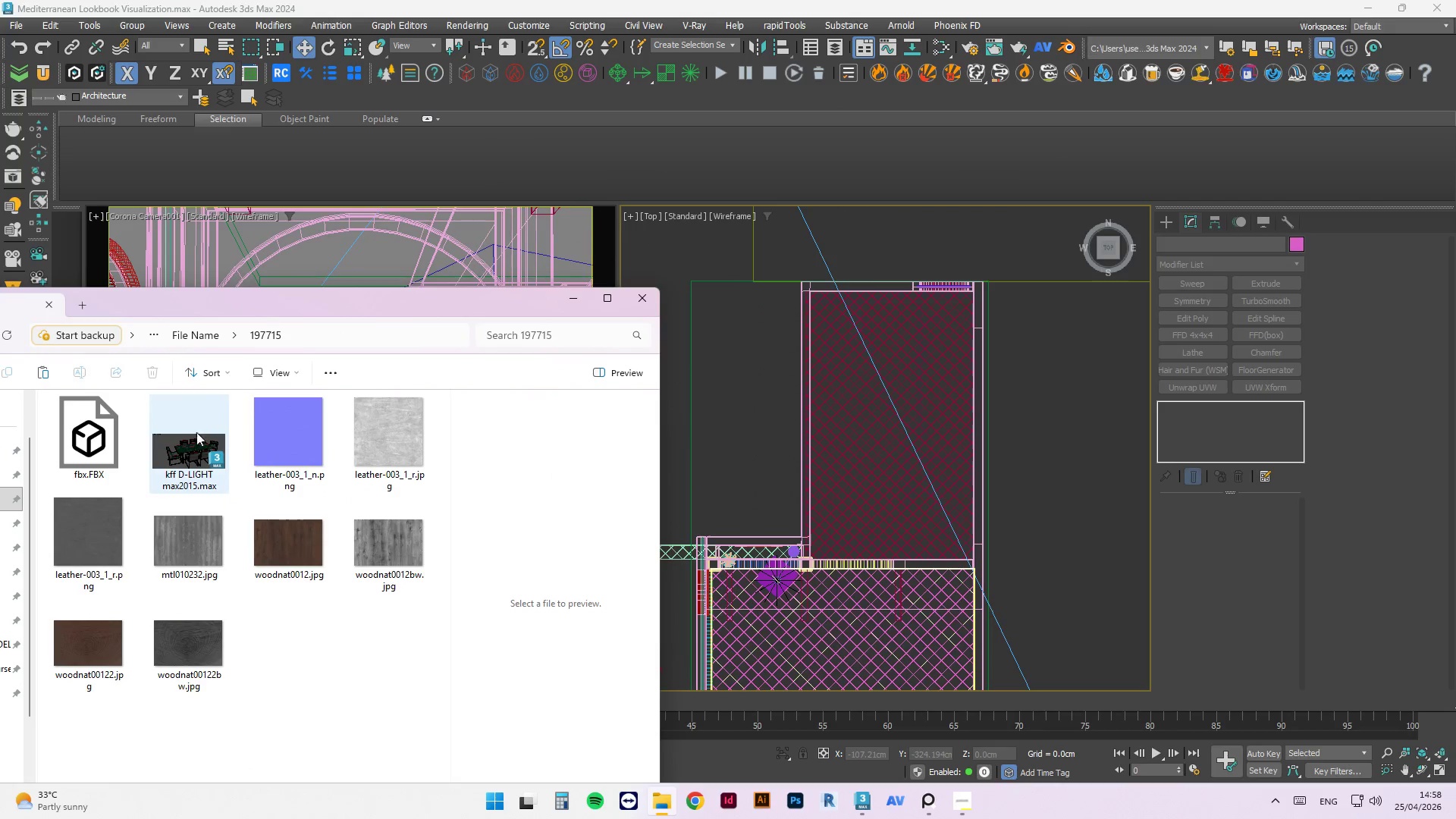 
left_click_drag(start_coordinate=[187, 451], to_coordinate=[882, 416])
 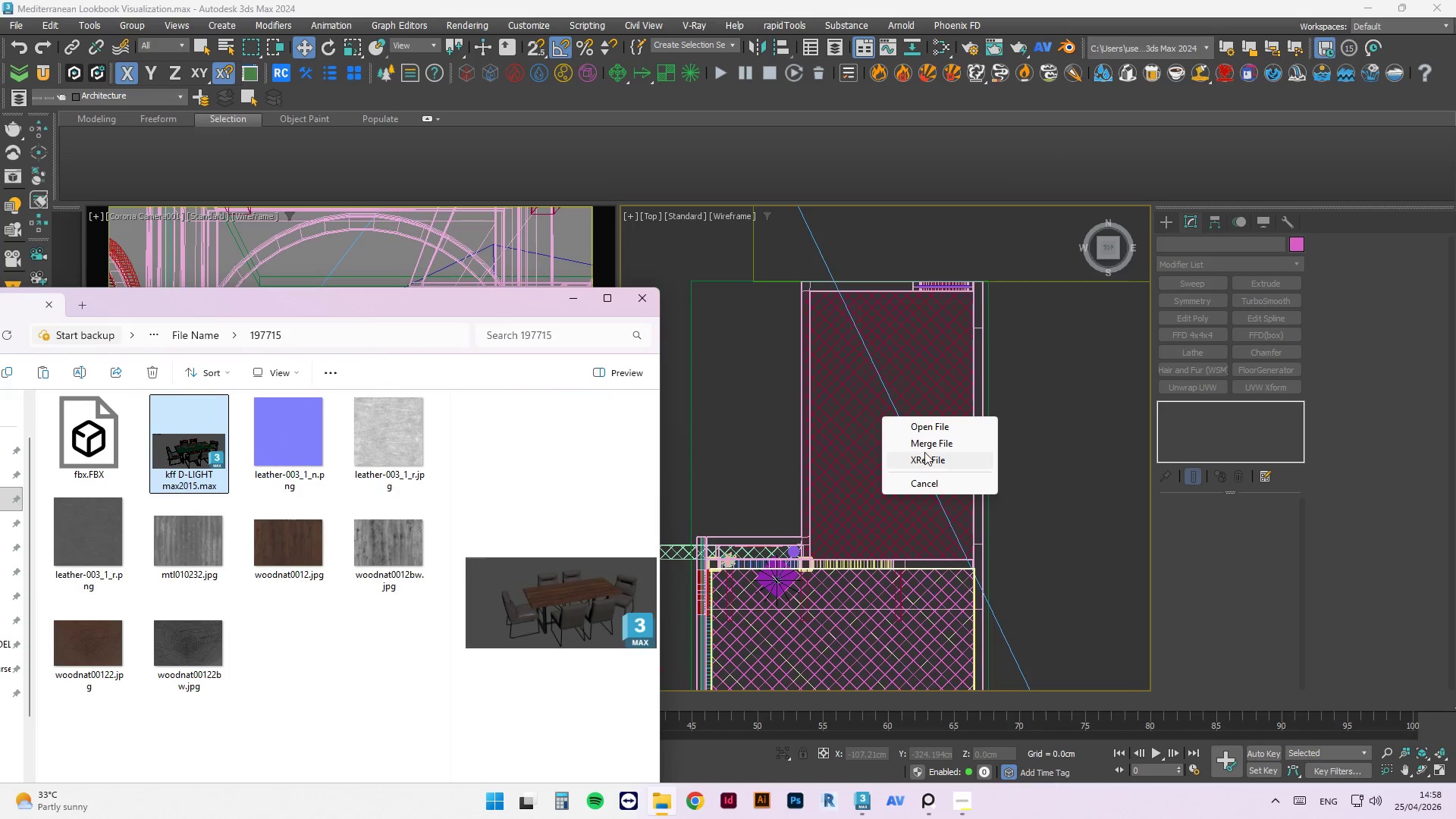 
left_click([928, 446])
 